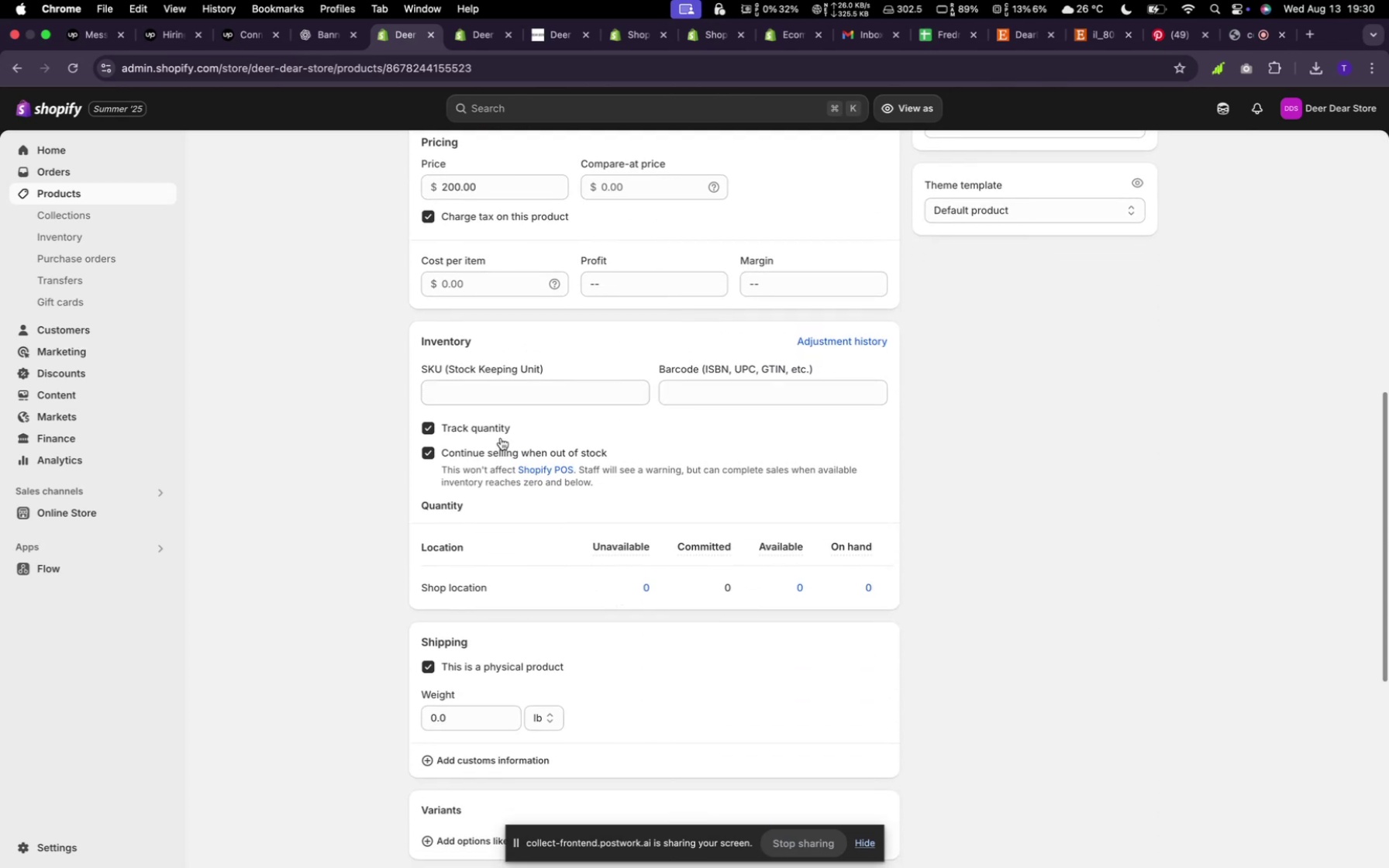 
left_click([515, 394])
 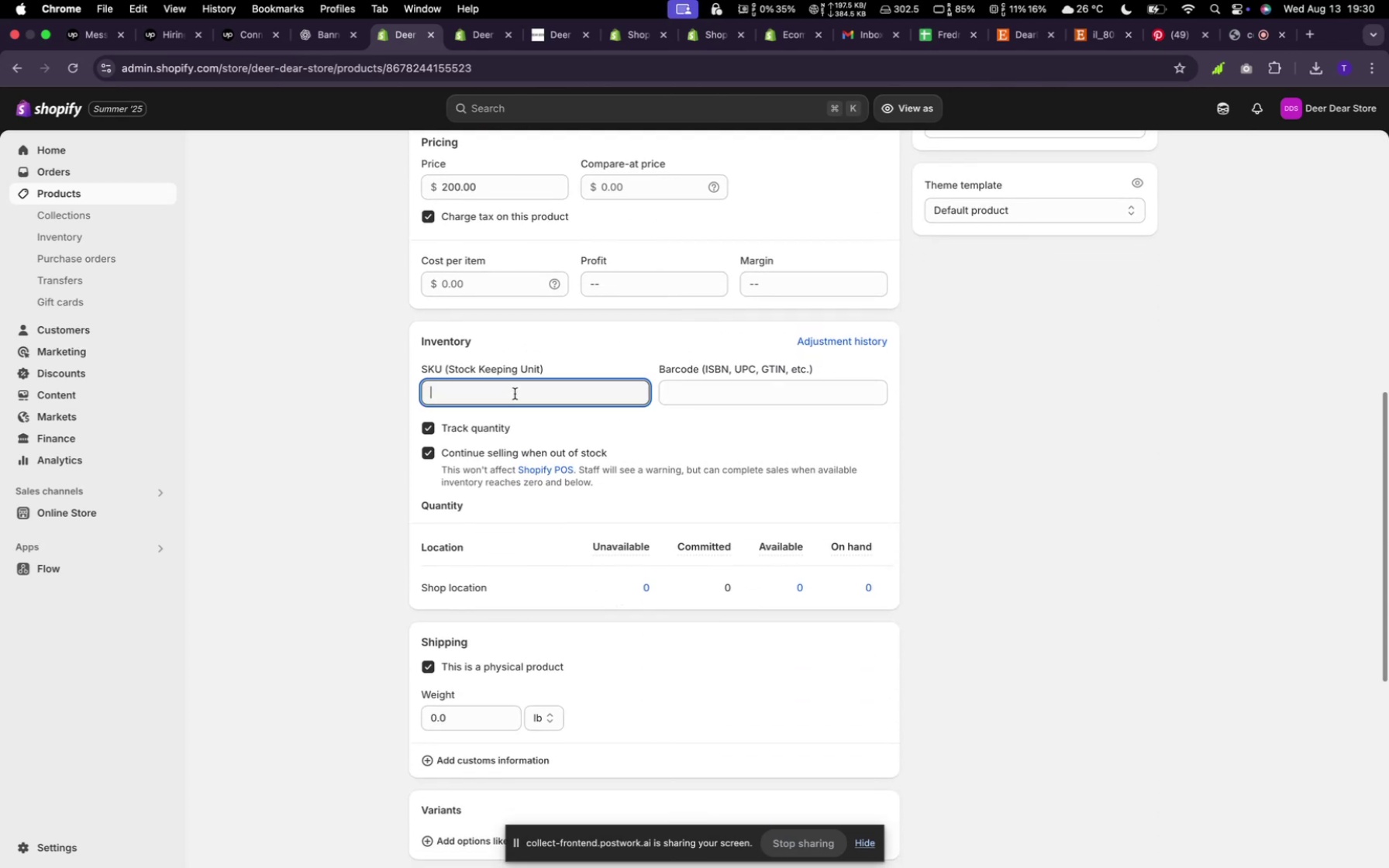 
key(3)
 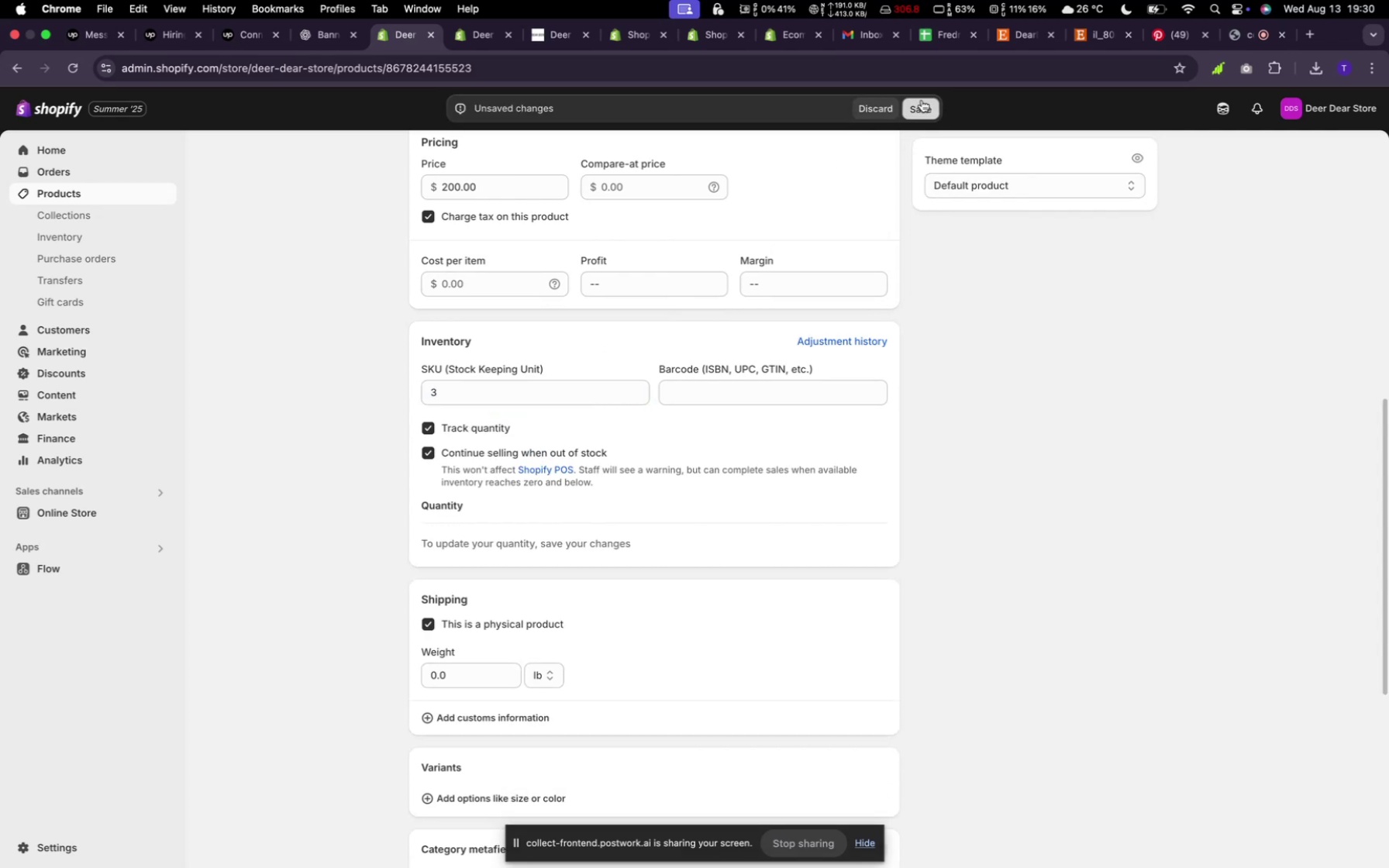 
wait(8.22)
 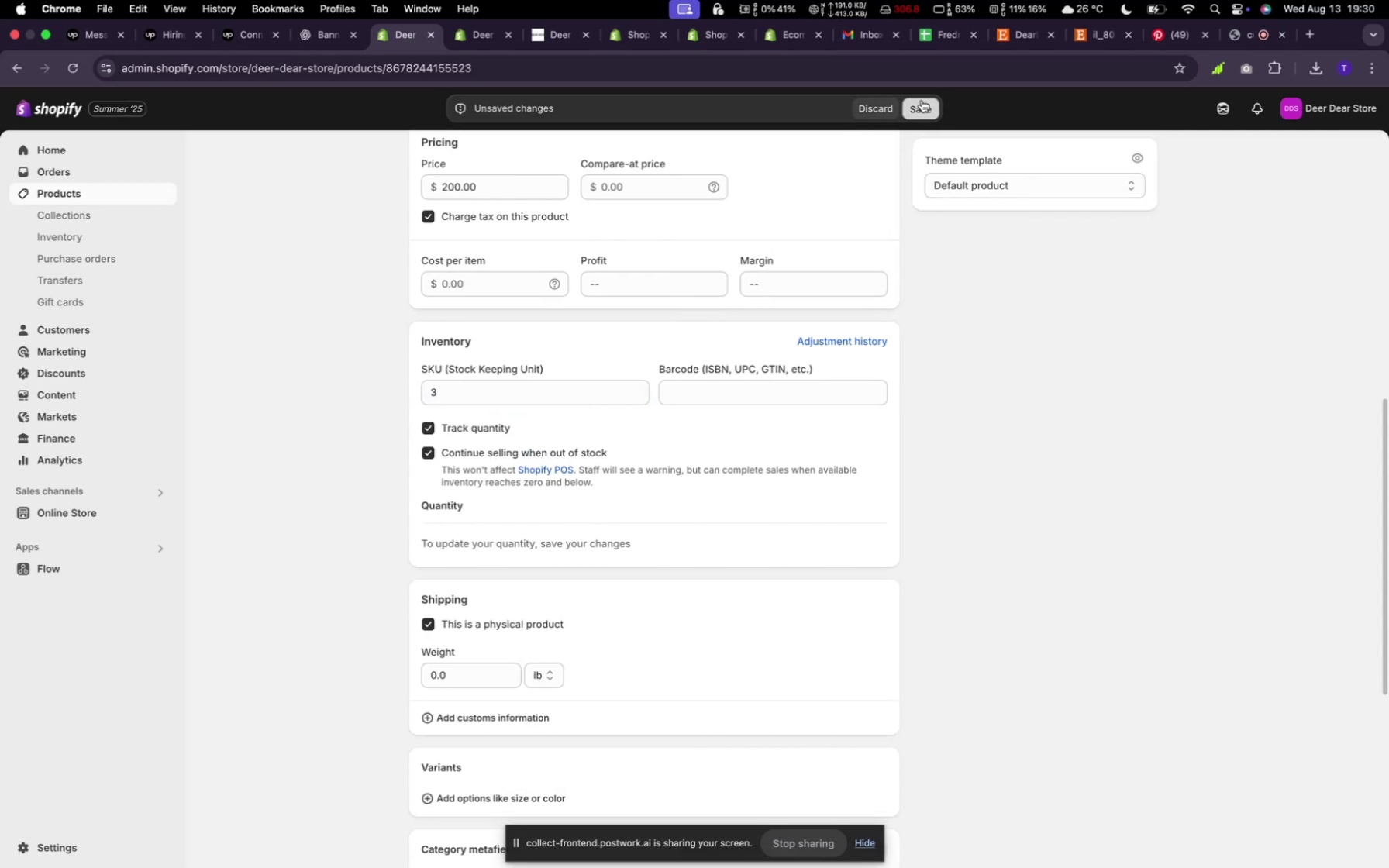 
scroll: coordinate [529, 188], scroll_direction: up, amount: 33.0
 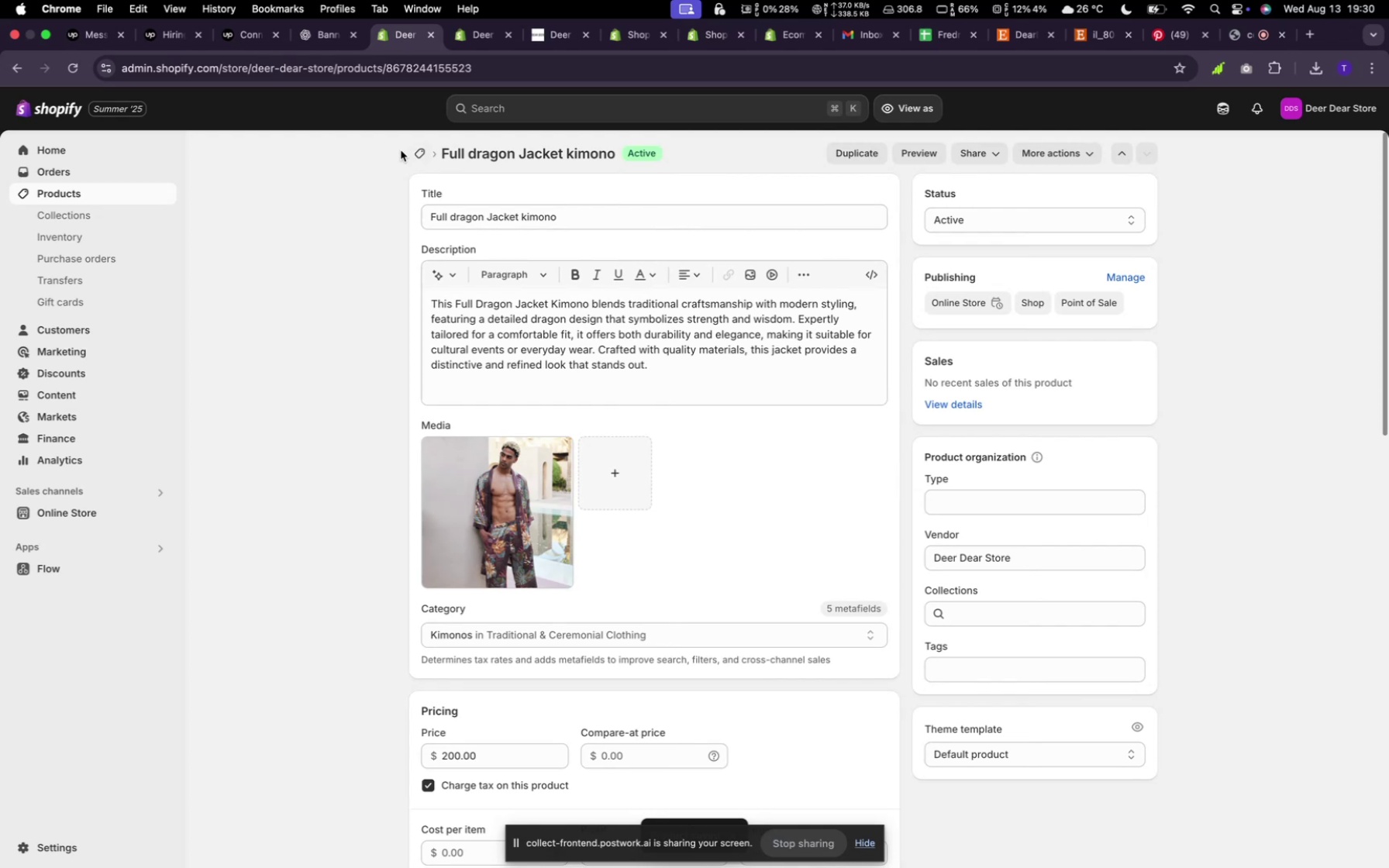 
left_click([419, 152])
 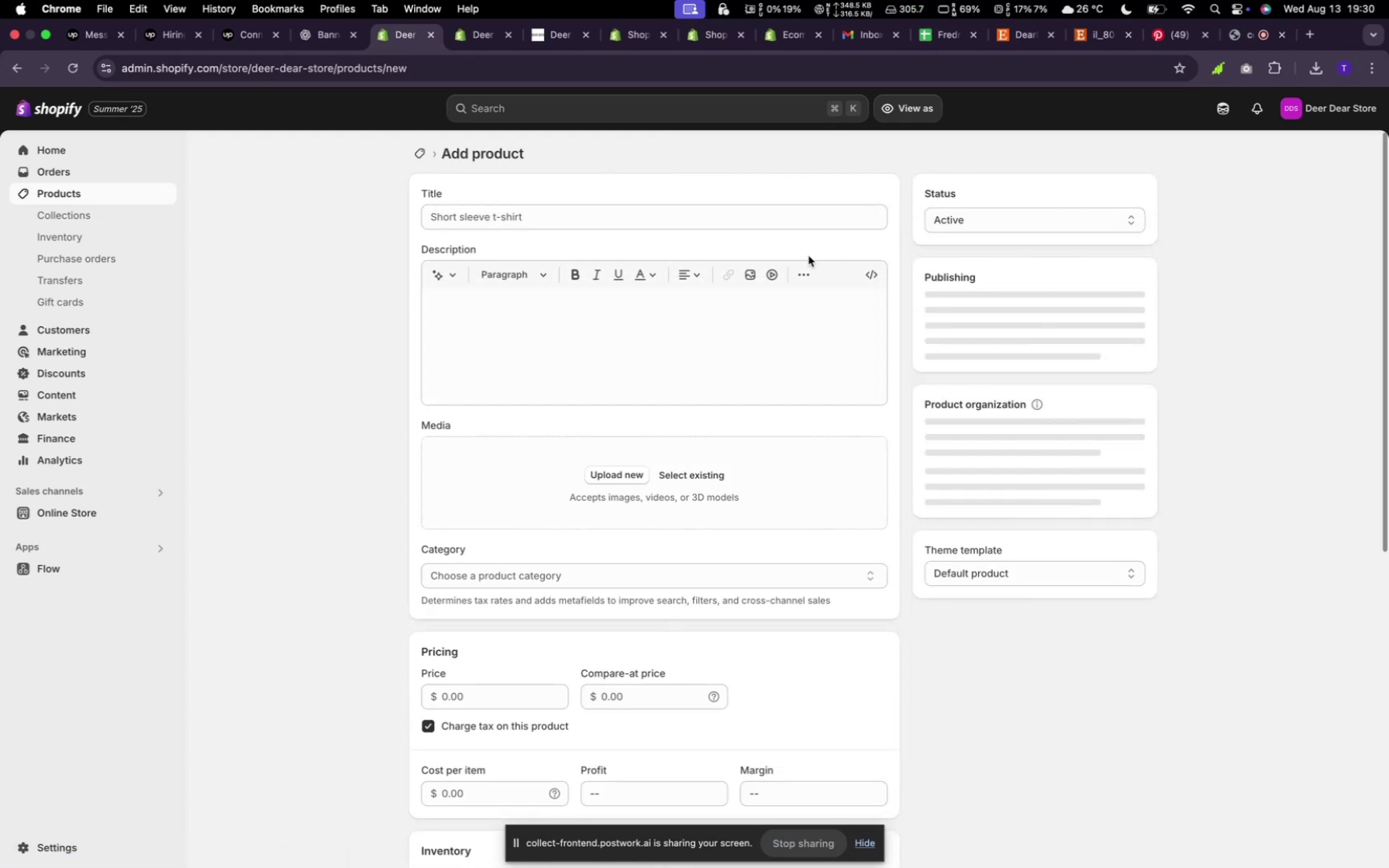 
wait(10.27)
 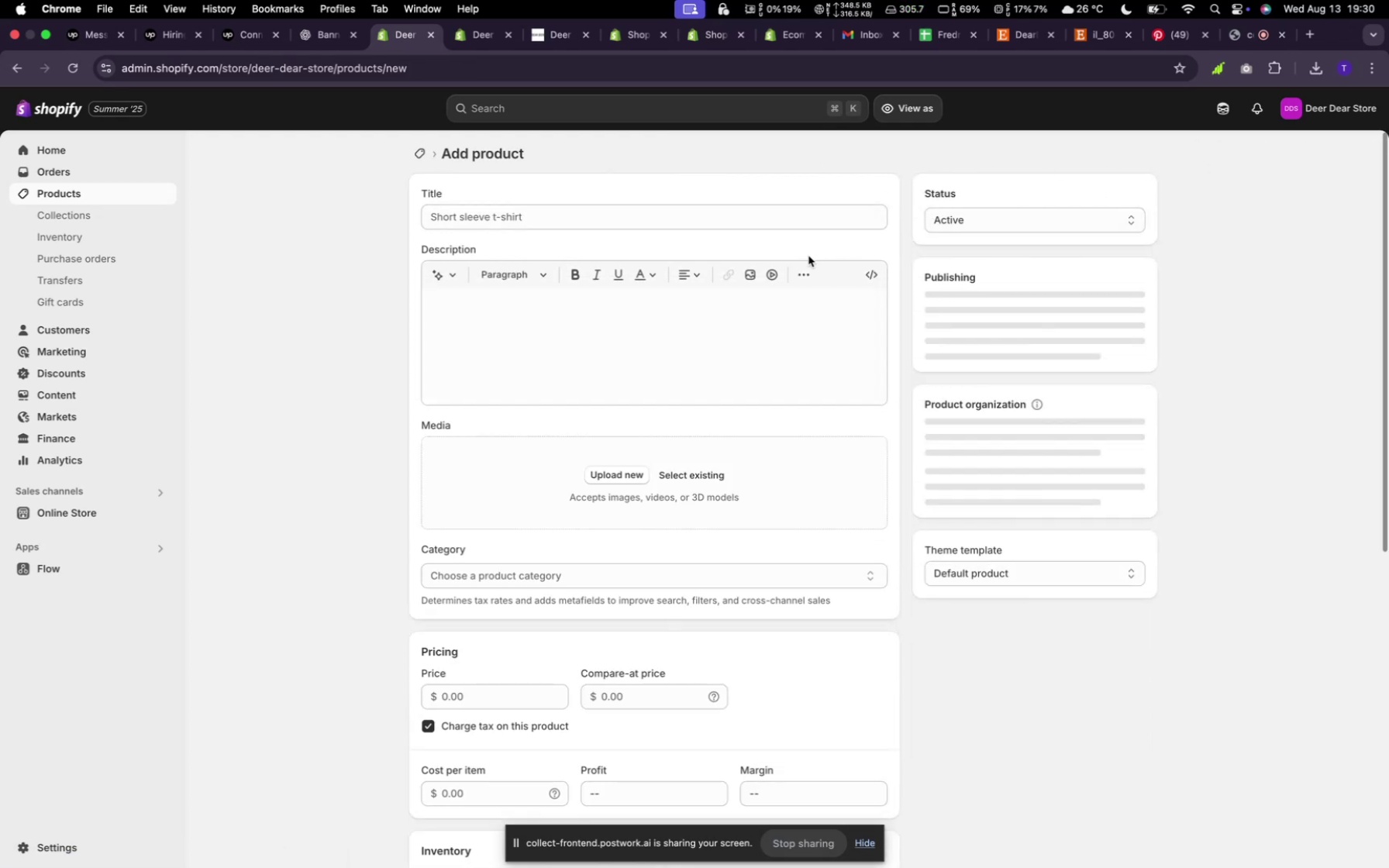 
scroll: coordinate [648, 444], scroll_direction: down, amount: 24.0
 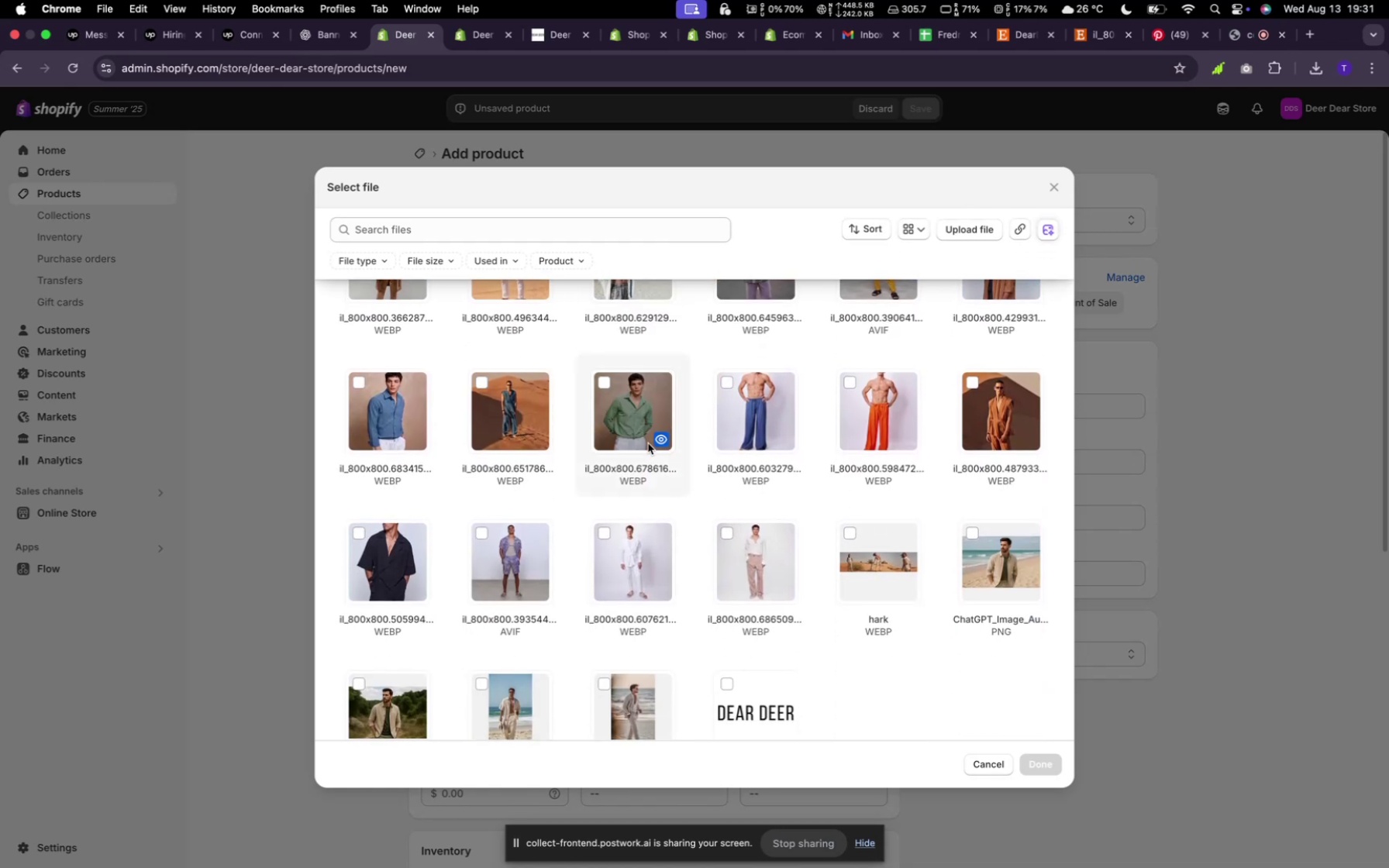 
scroll: coordinate [652, 440], scroll_direction: up, amount: 12.0
 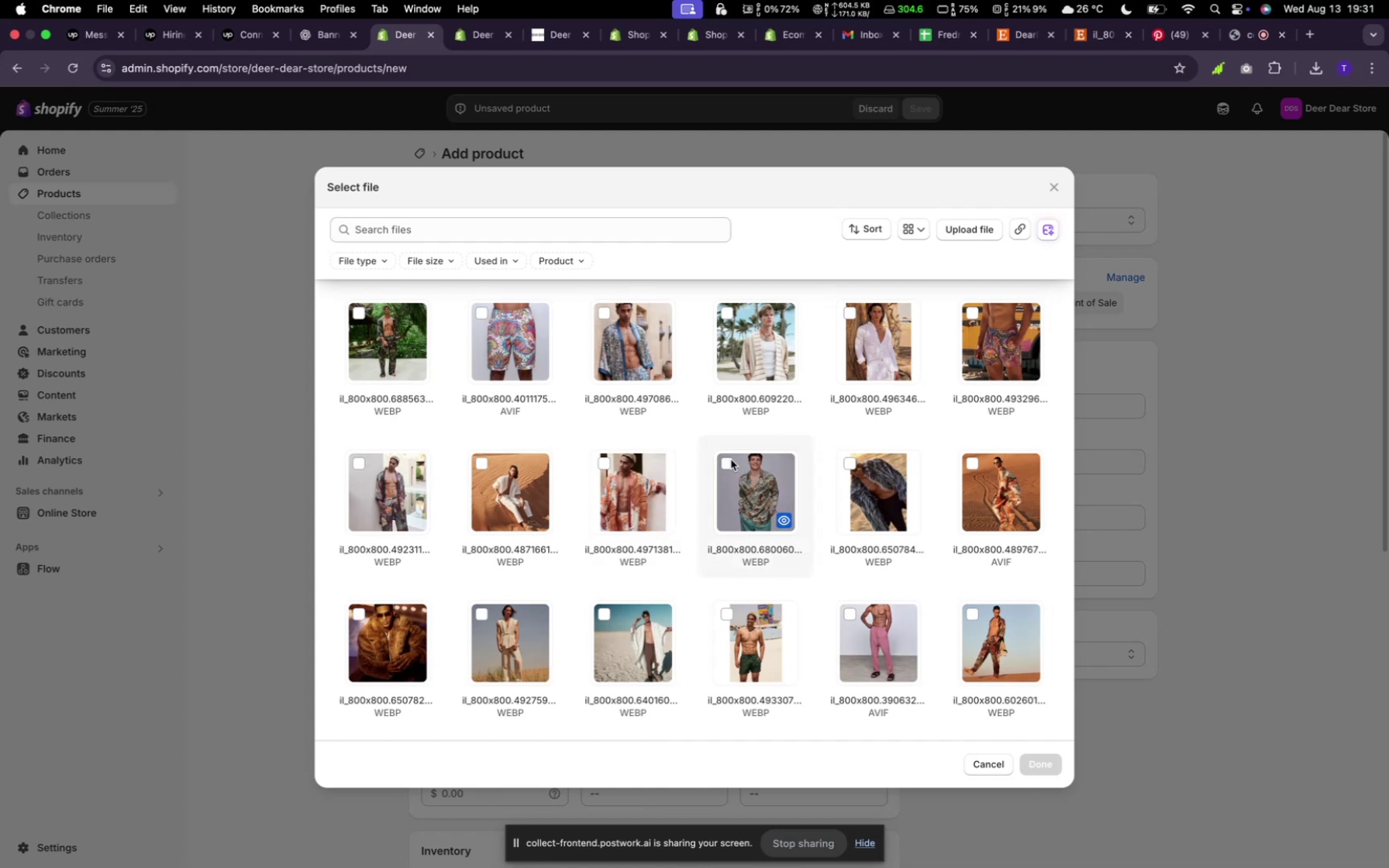 
wait(6.88)
 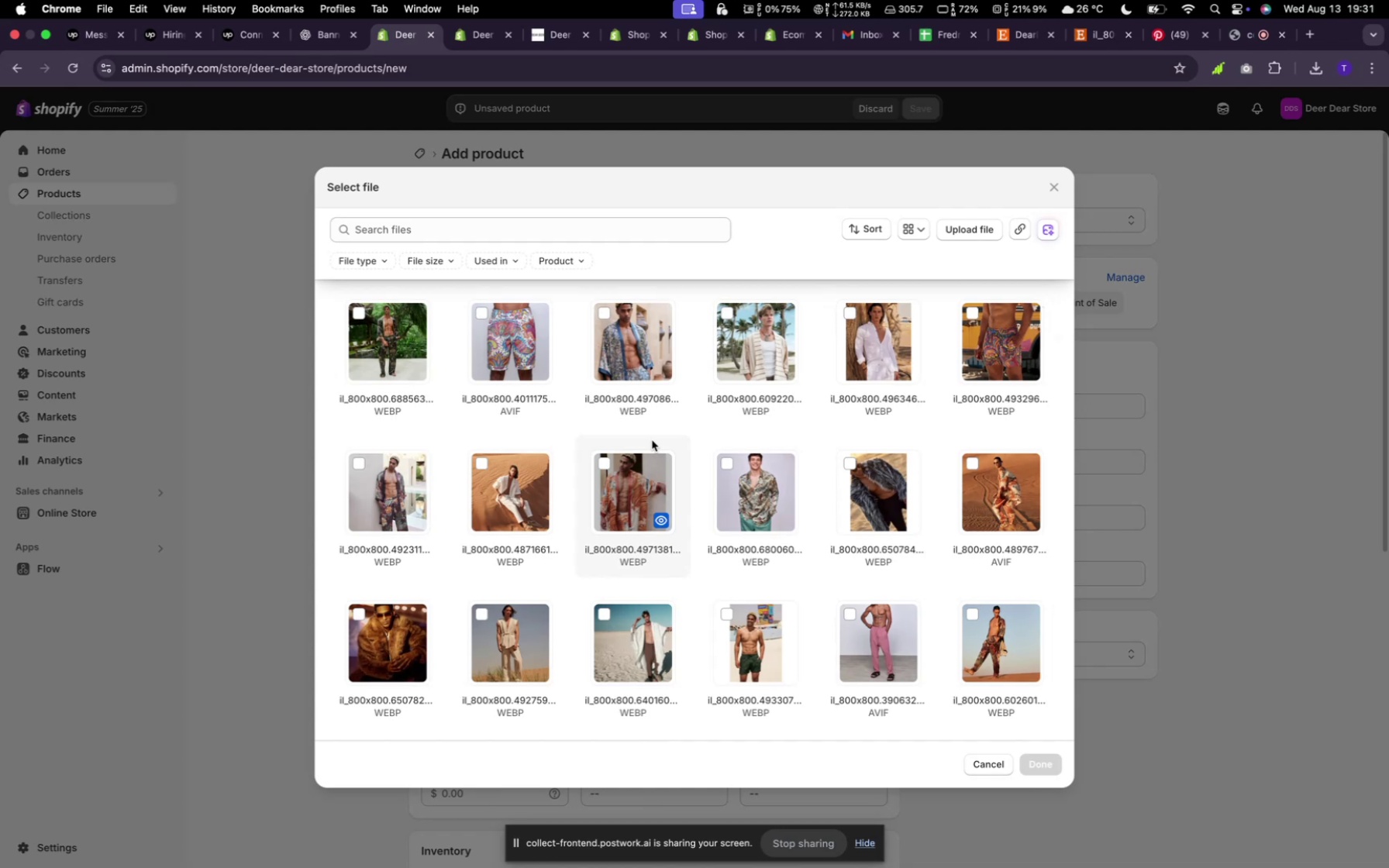 
left_click([491, 467])
 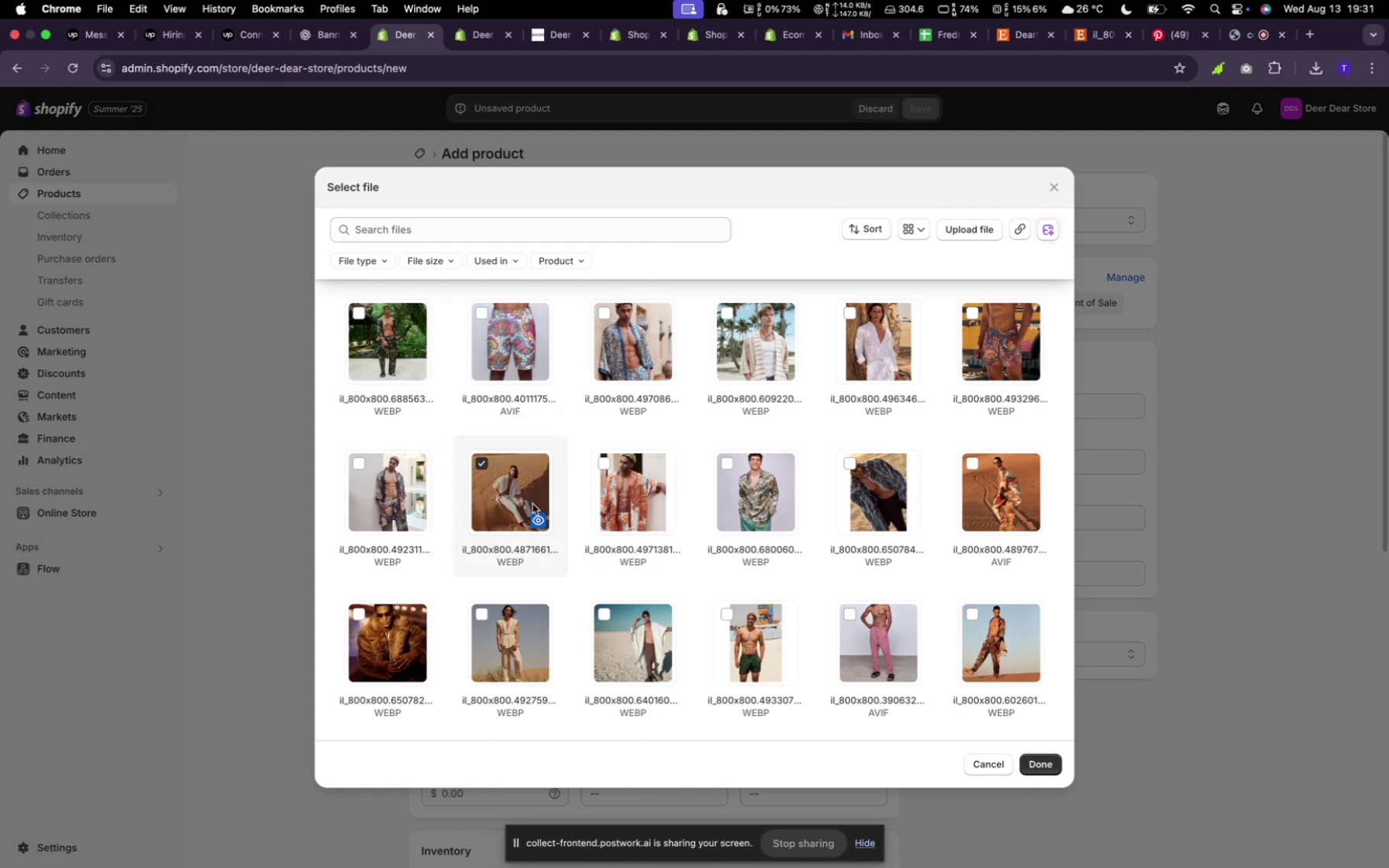 
wait(6.87)
 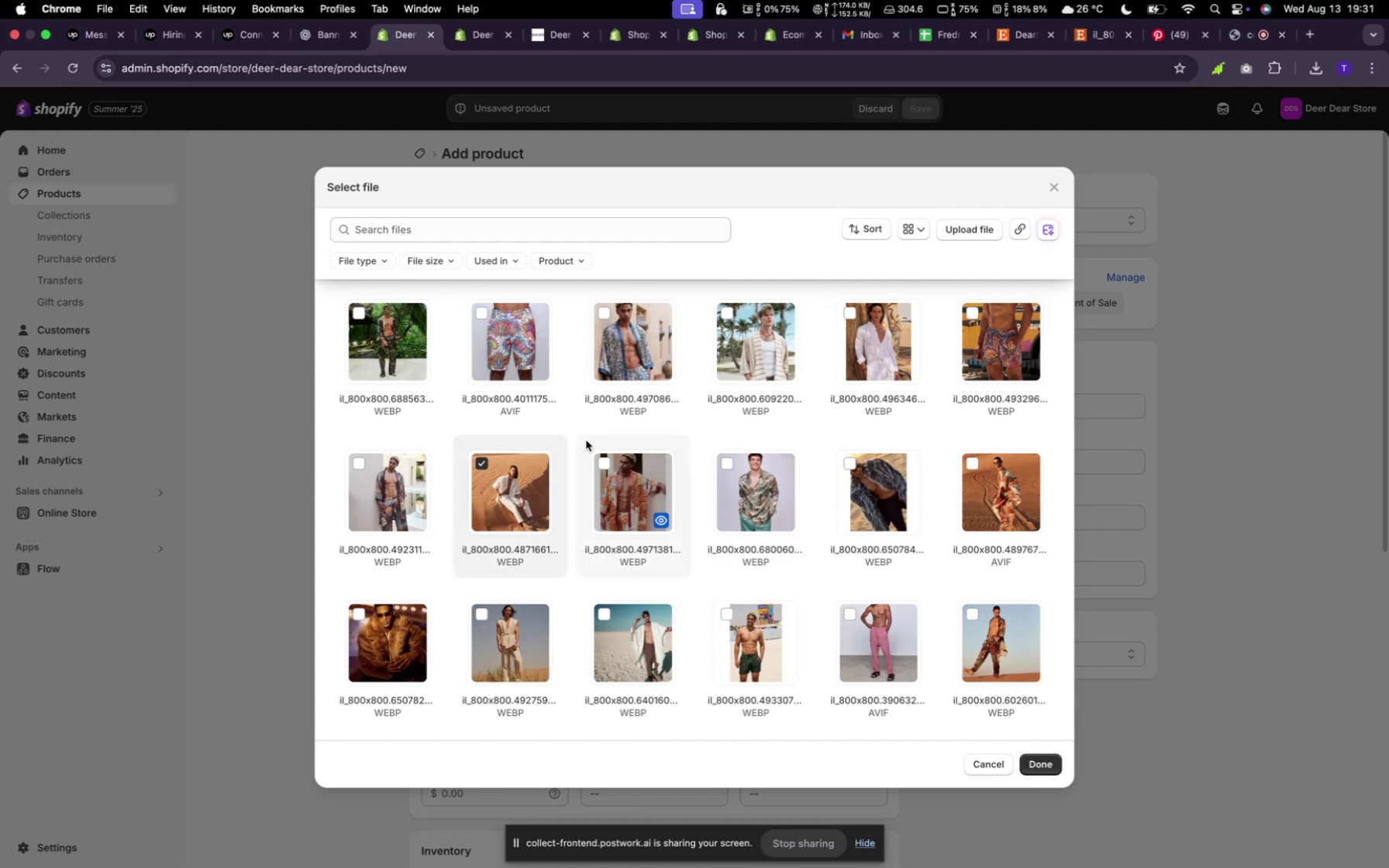 
mouse_move([861, 598])
 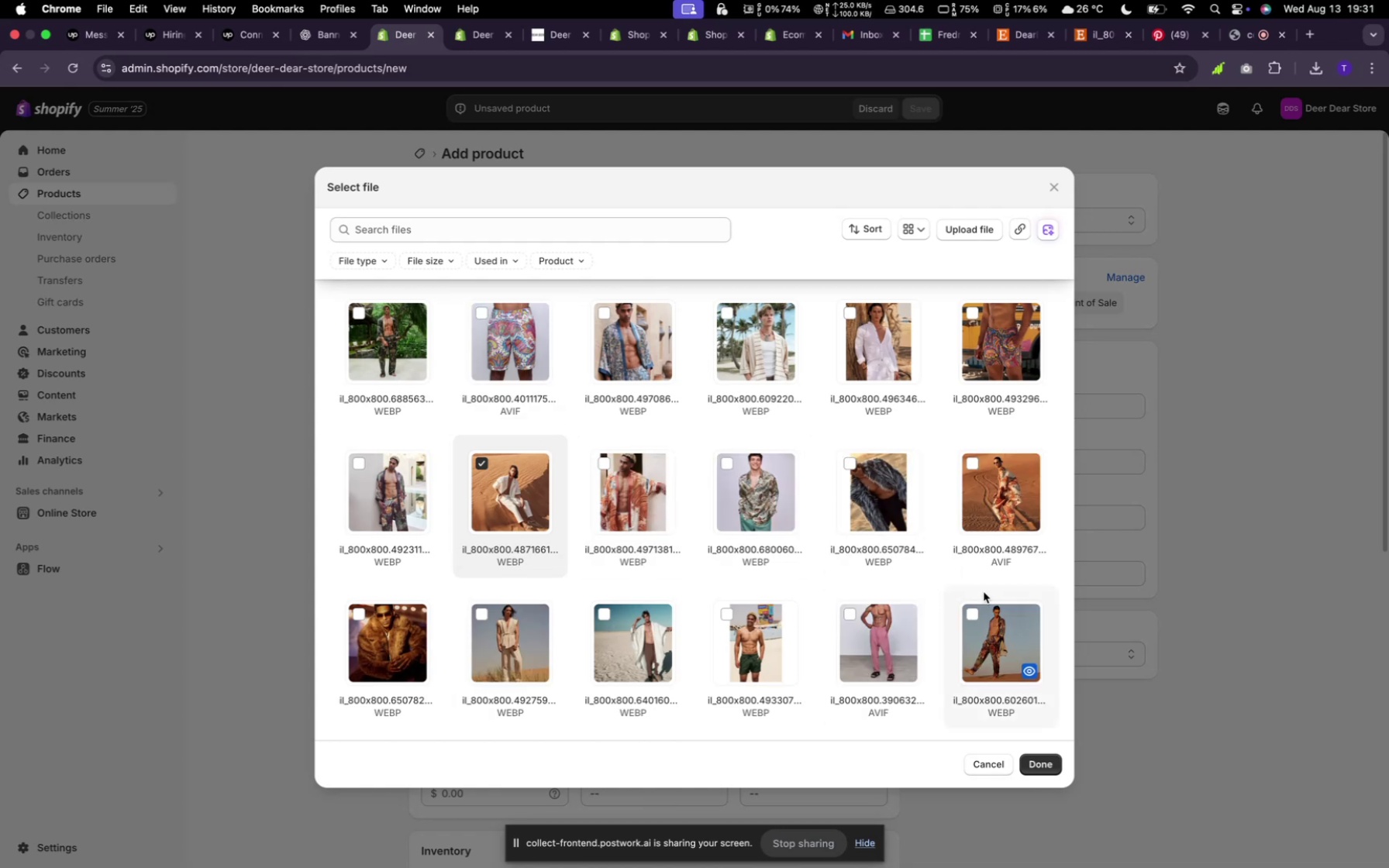 
wait(9.66)
 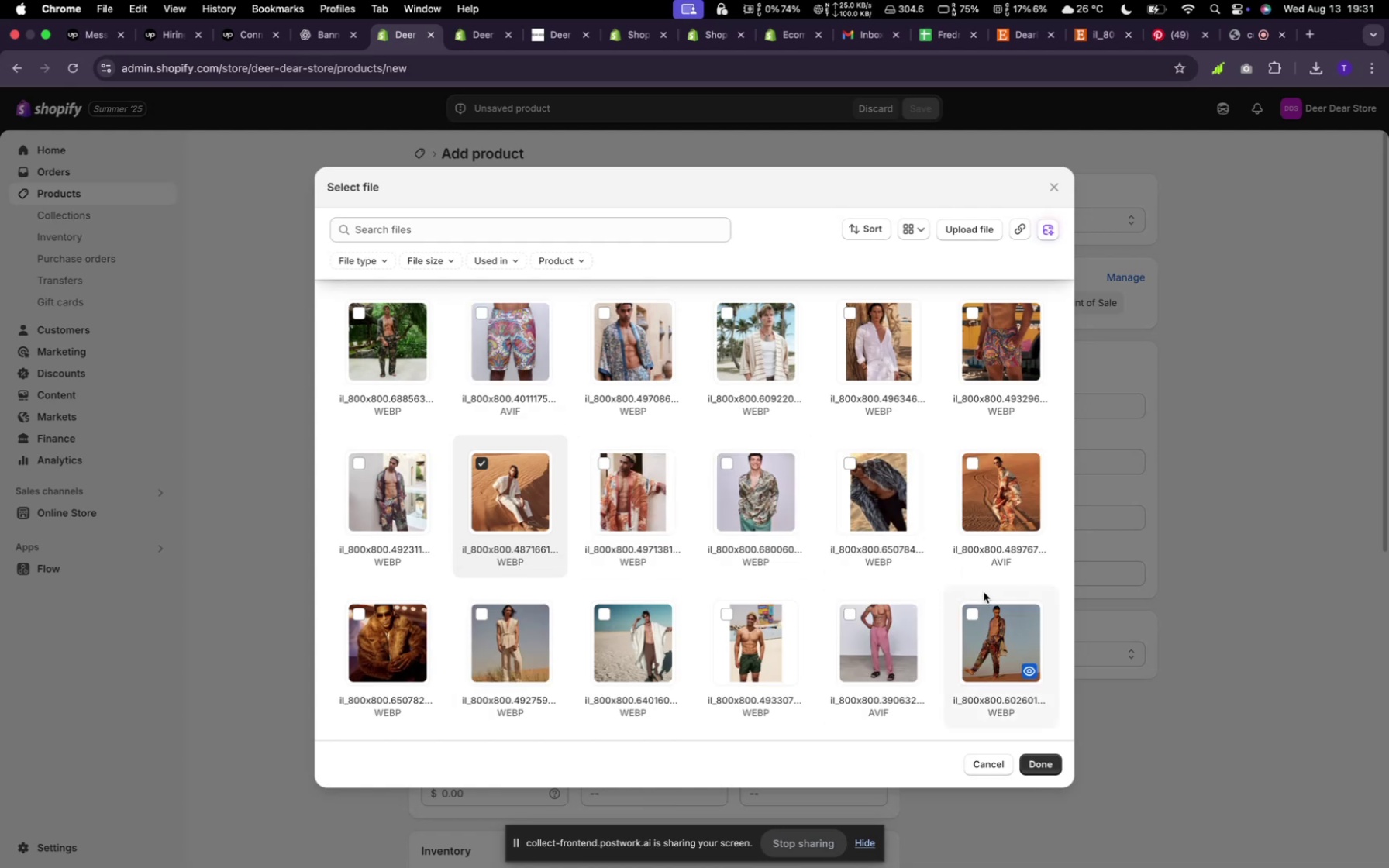 
left_click([526, 219])
 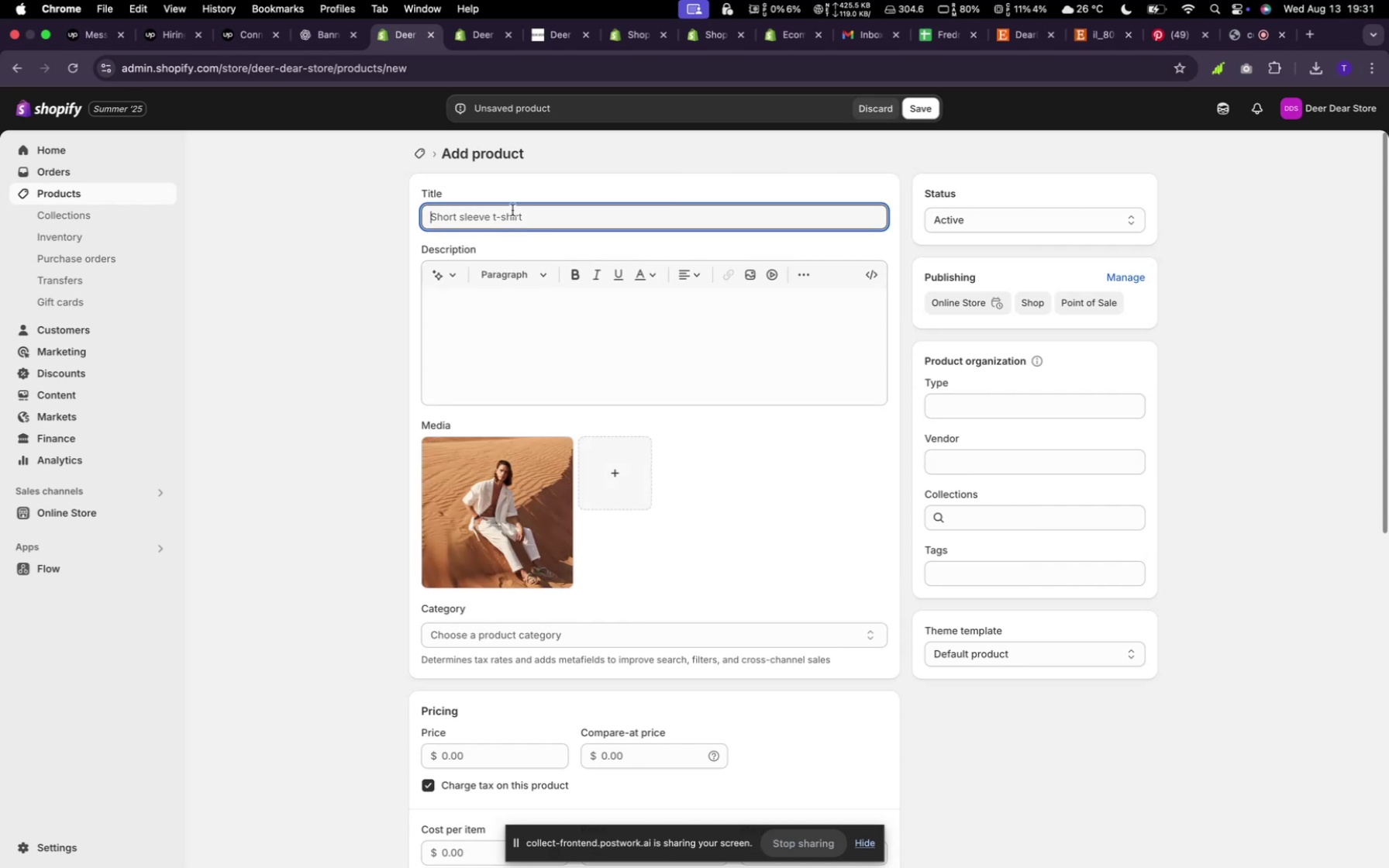 
left_click([504, 213])
 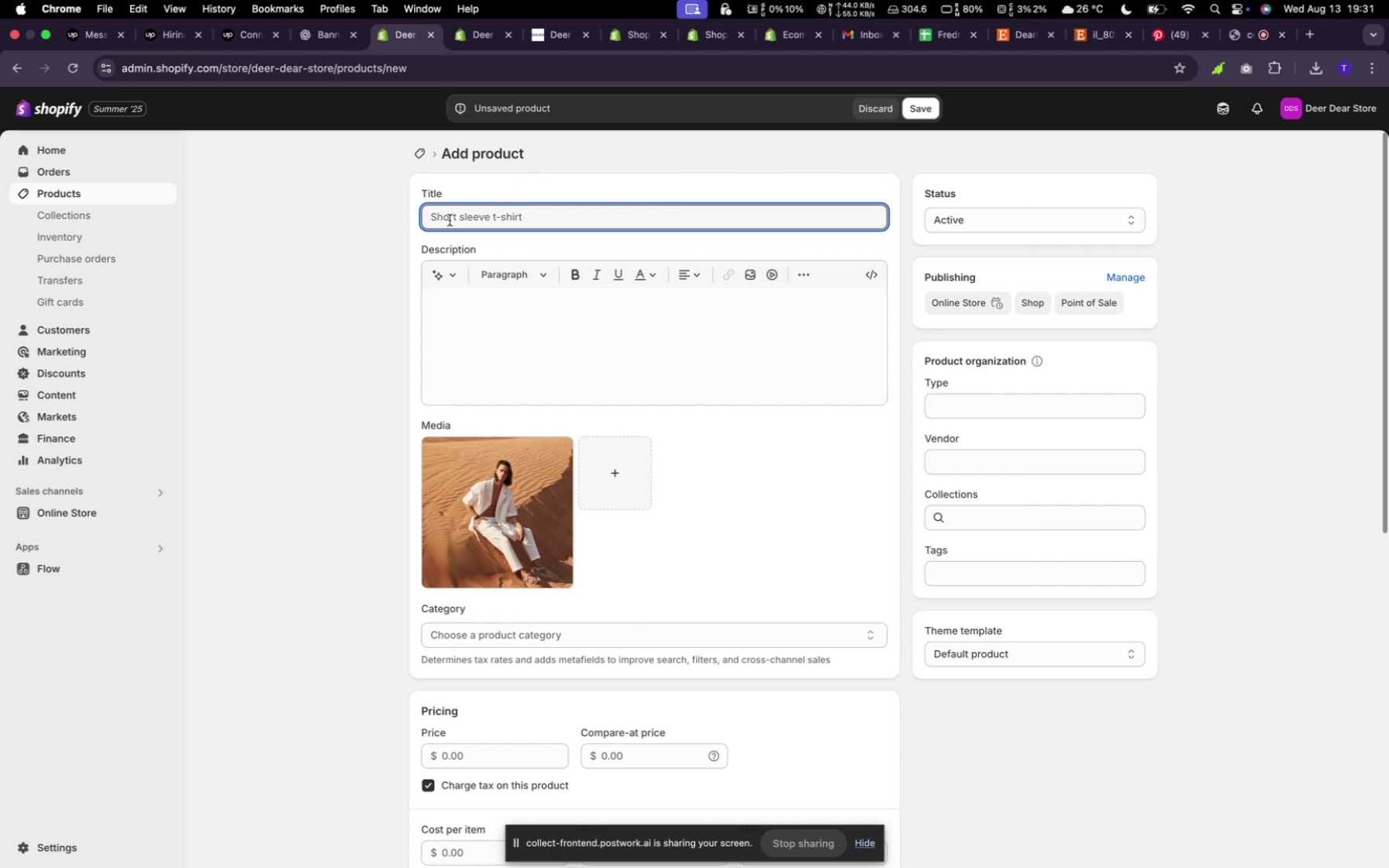 
wait(16.6)
 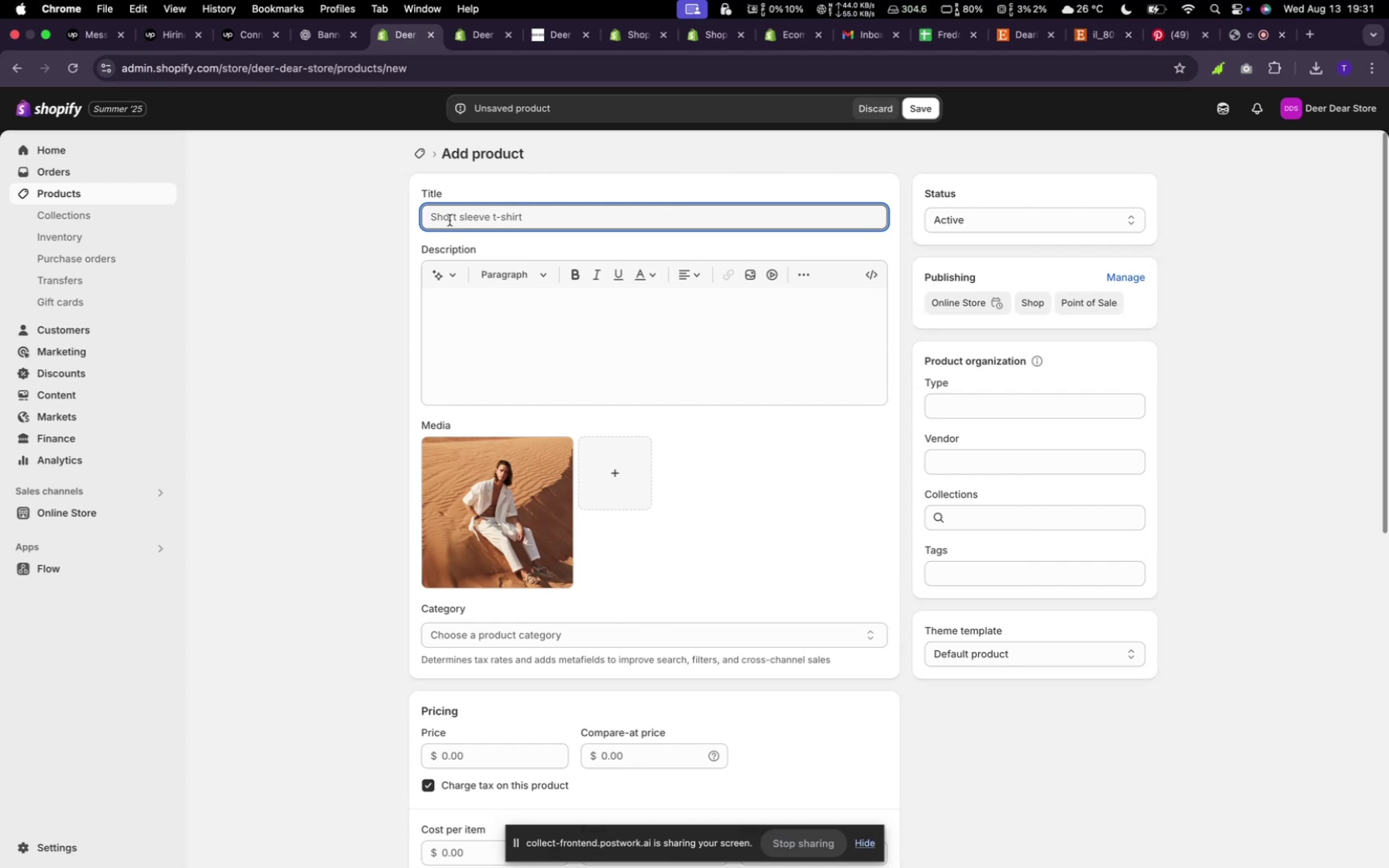 
type(long sel)
key(Backspace)
type(elve )
key(Backspace)
key(Backspace)
key(Backspace)
key(Backspace)
key(Backspace)
key(Backspace)
type(eleve Linene)
key(Backspace)
 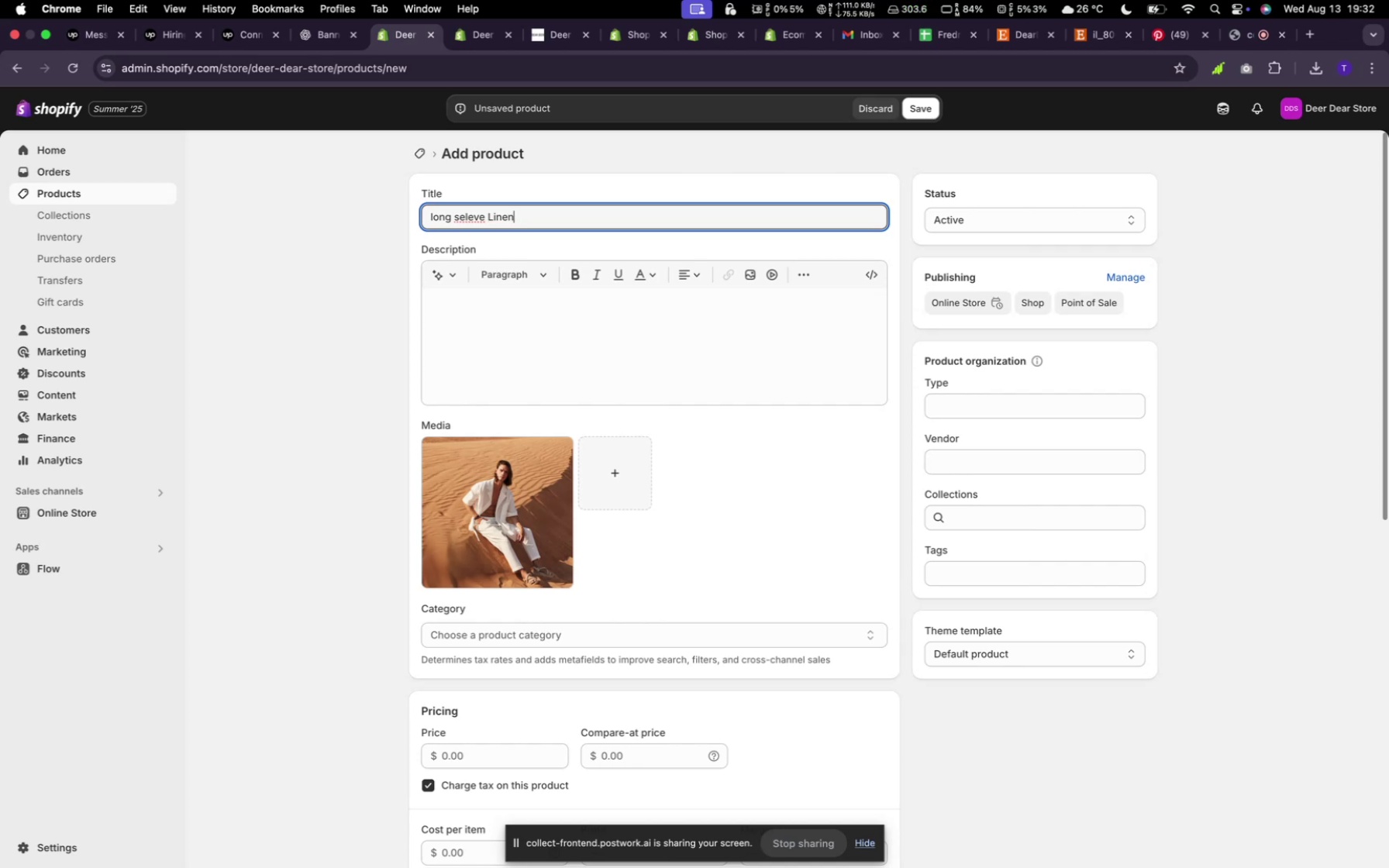 
wait(5.01)
 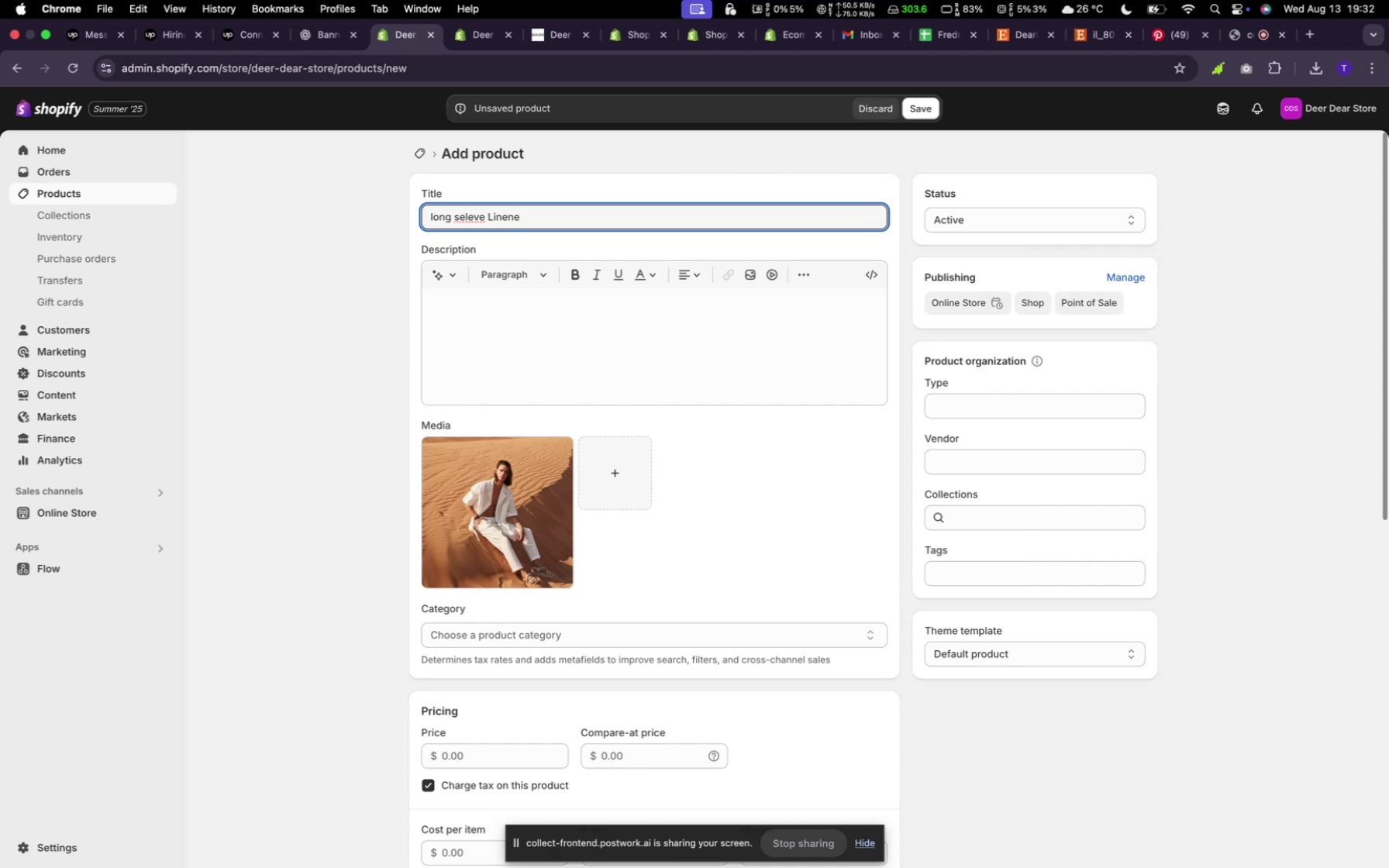 
type(Random)
 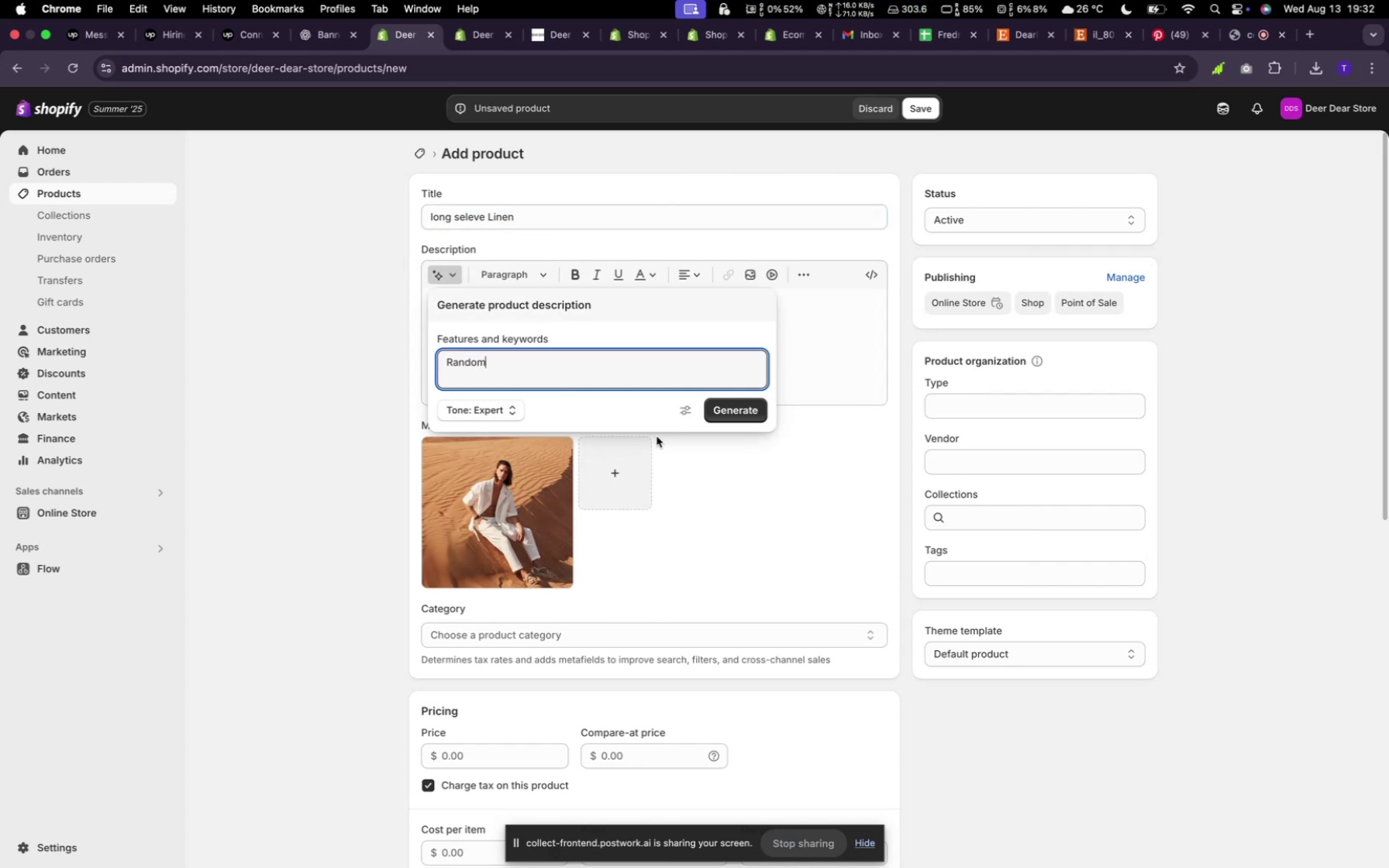 
left_click([708, 404])
 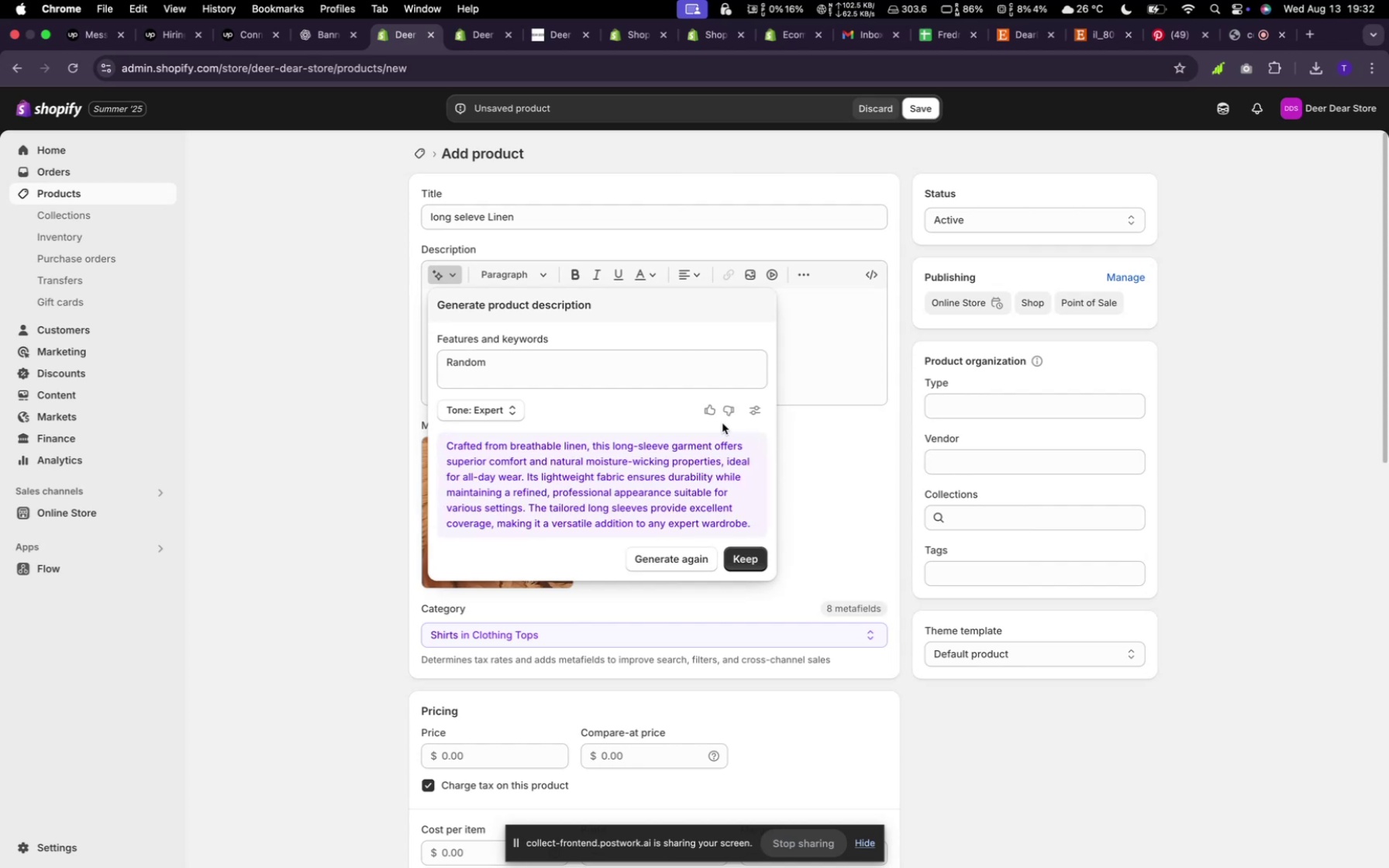 
wait(12.32)
 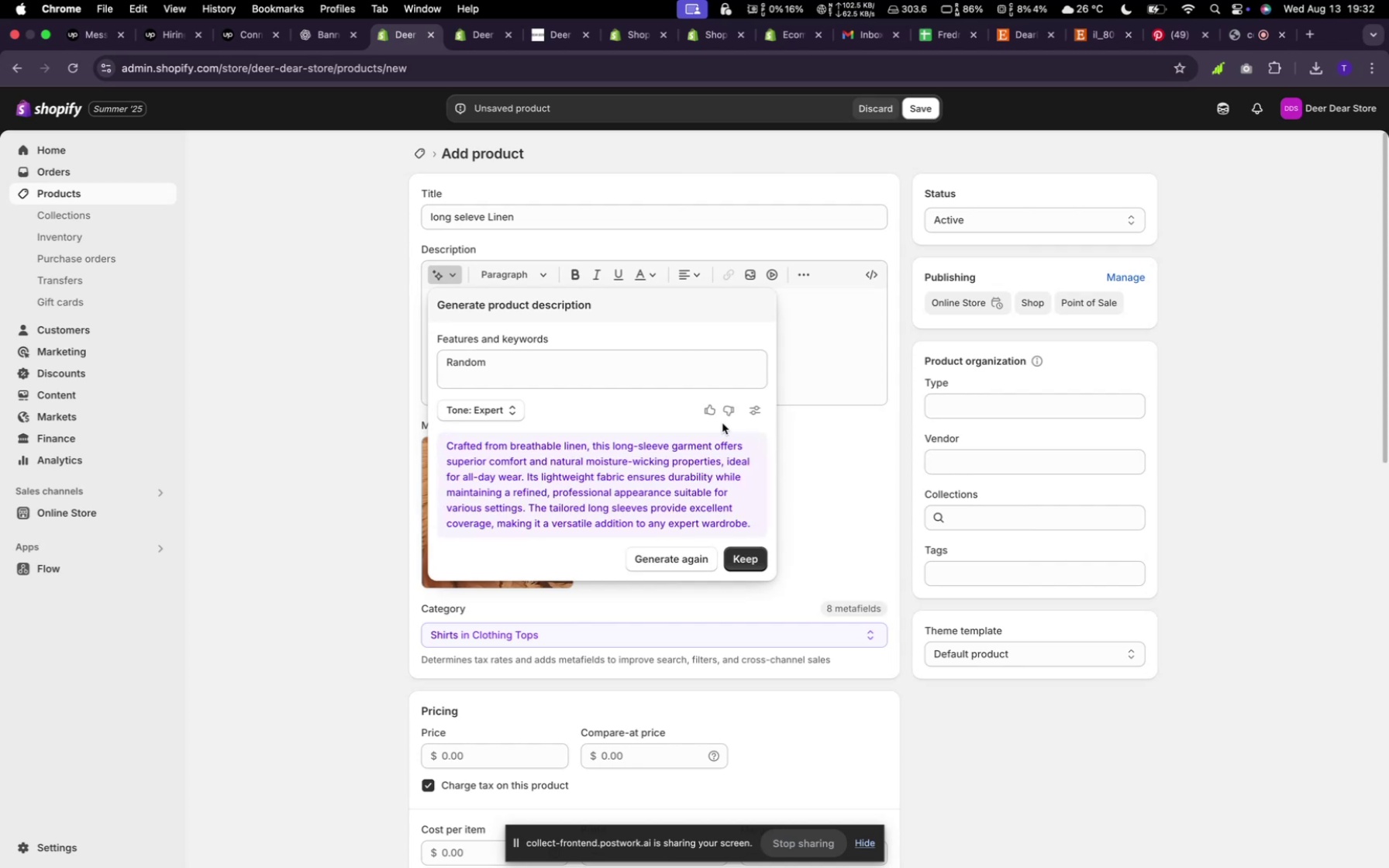 
left_click([733, 554])
 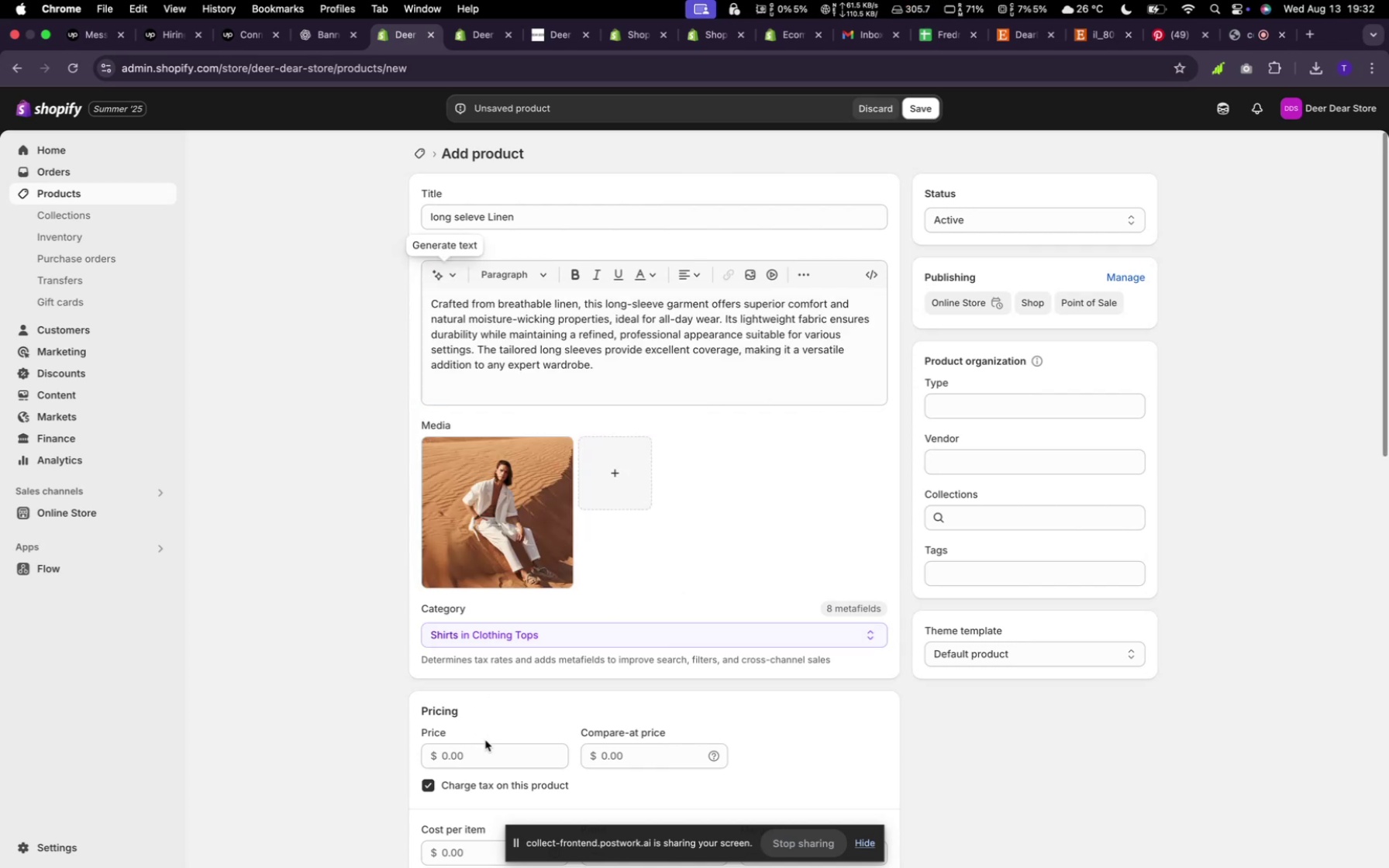 
wait(6.78)
 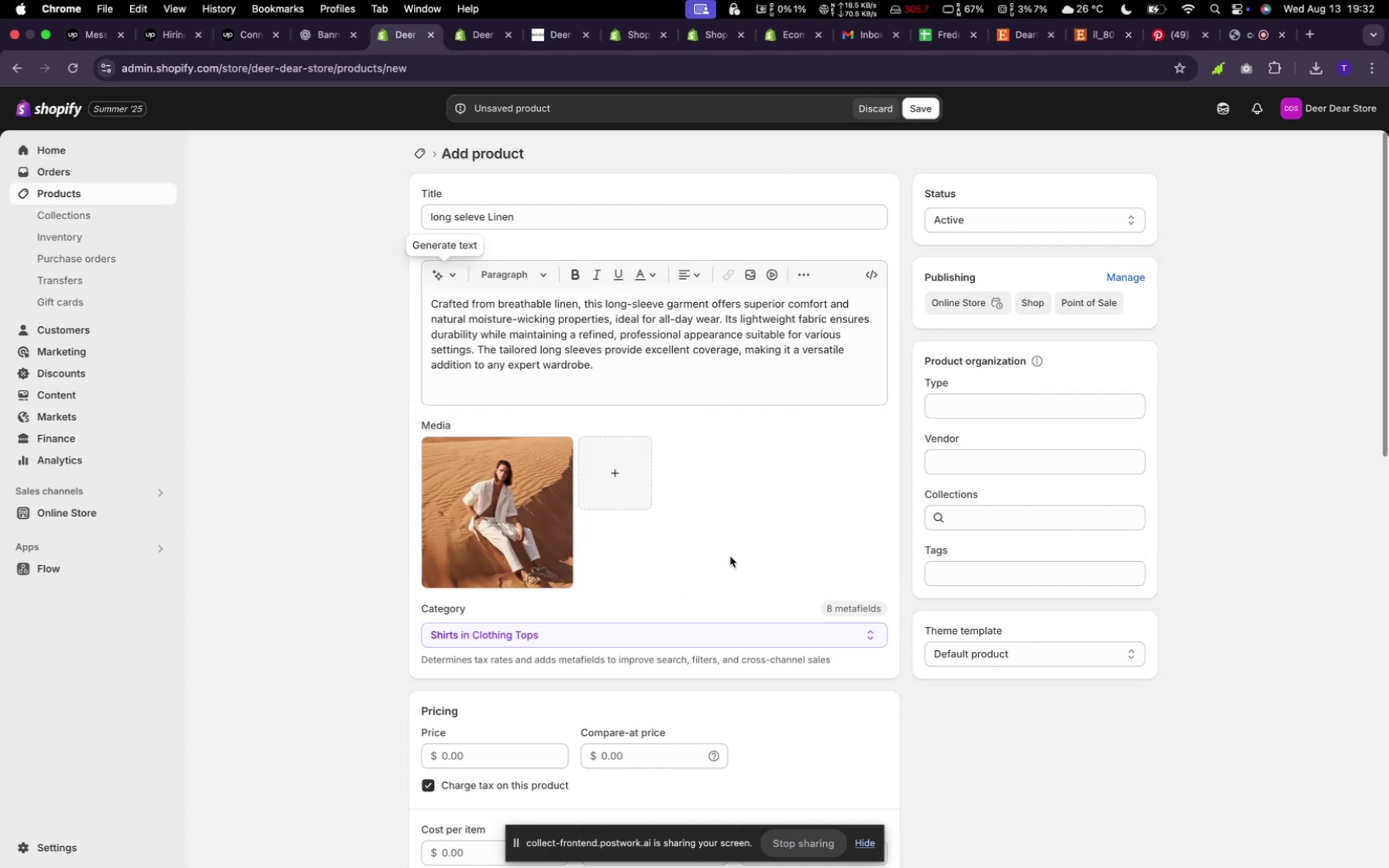 
type(200)
 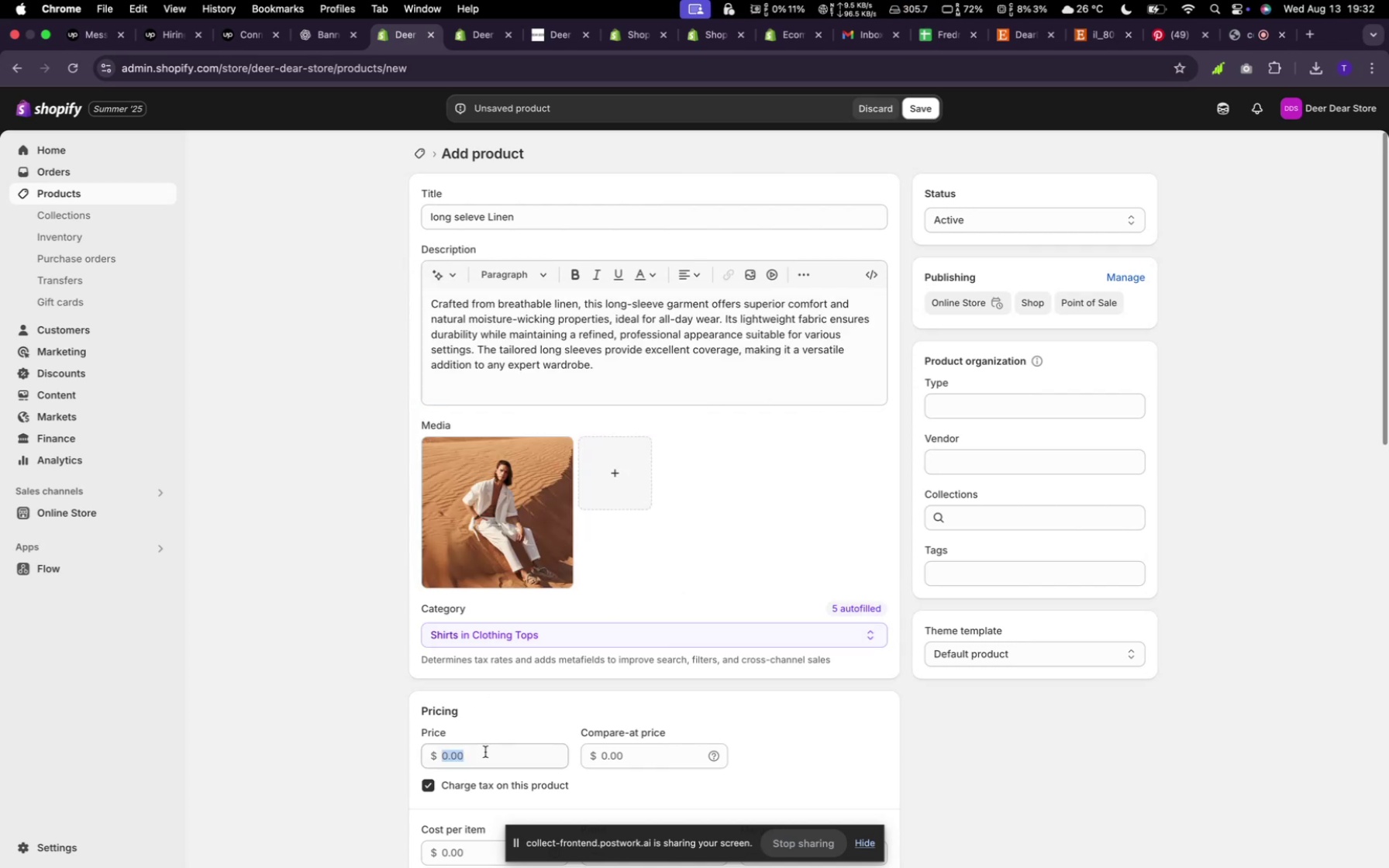 
left_click([485, 752])
 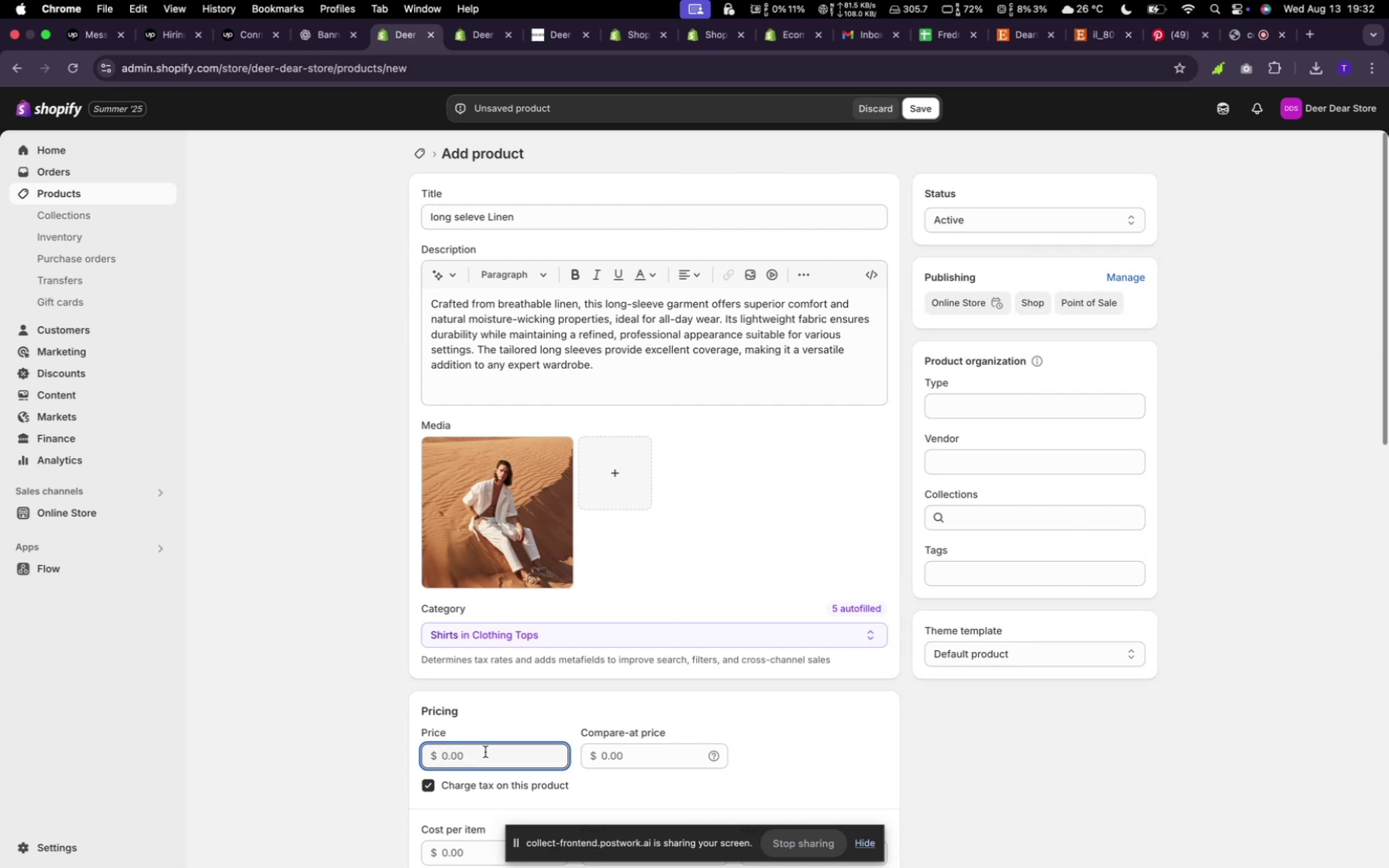 
type(200)
 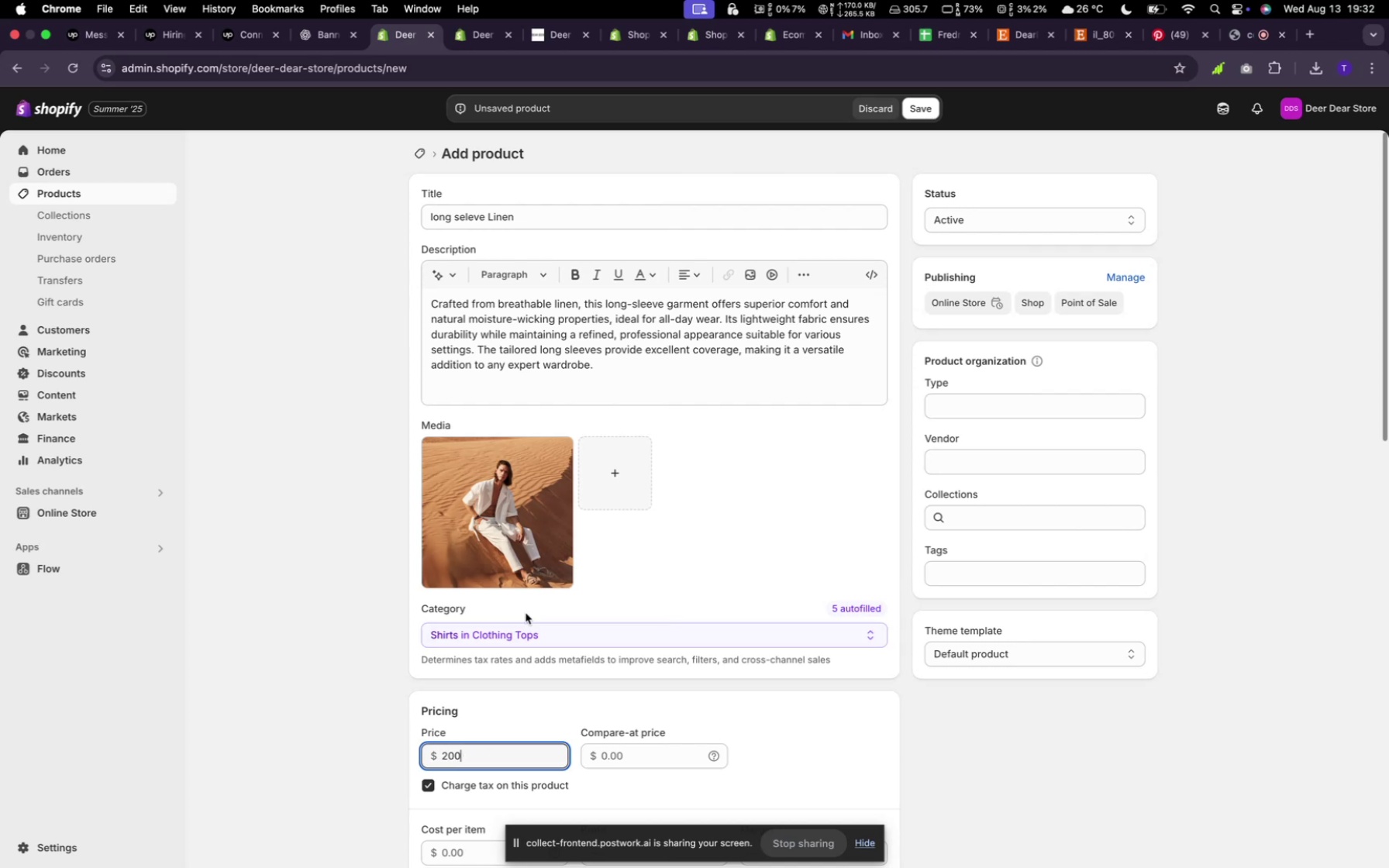 
scroll: coordinate [723, 565], scroll_direction: down, amount: 12.0
 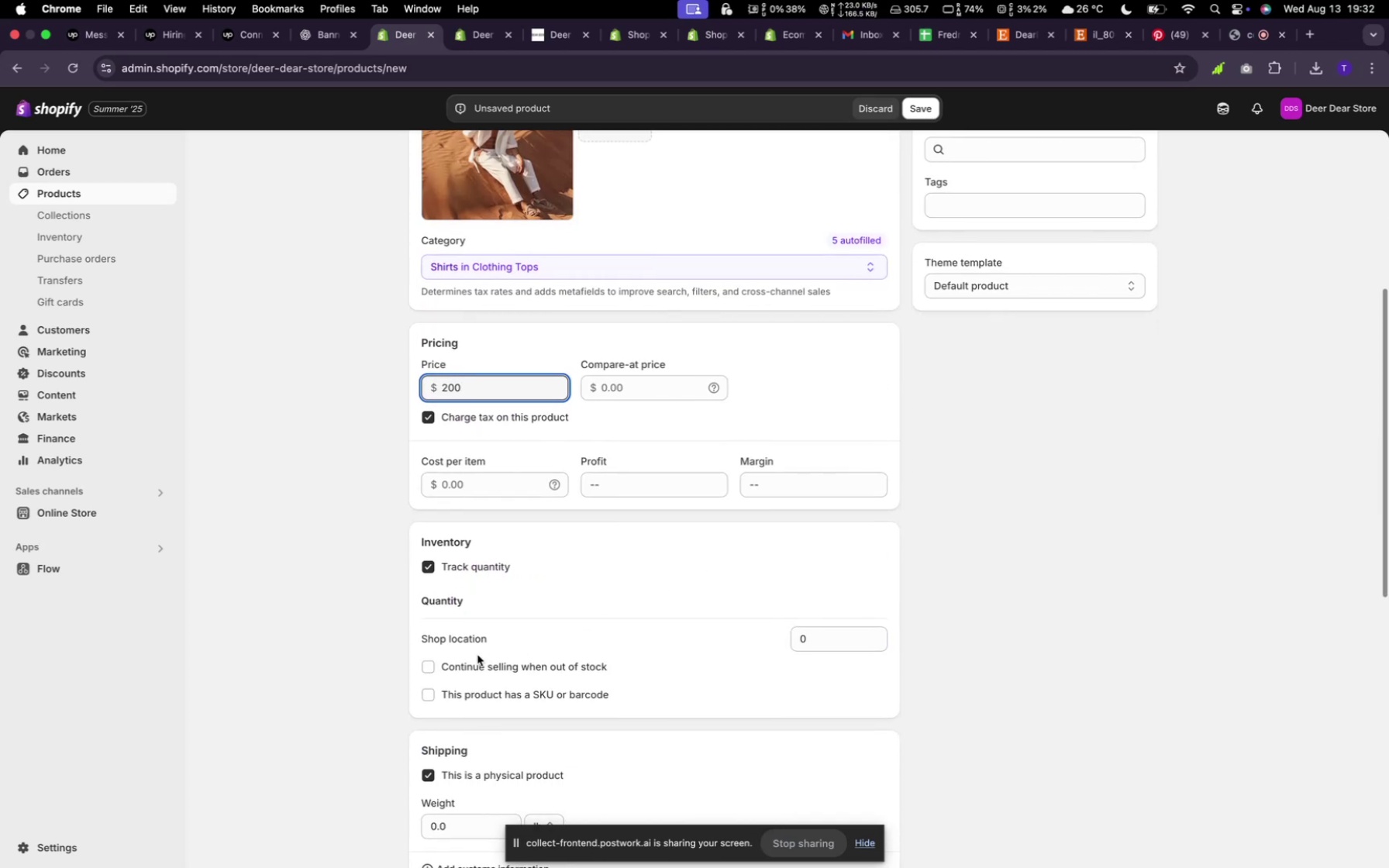 
left_click([422, 667])
 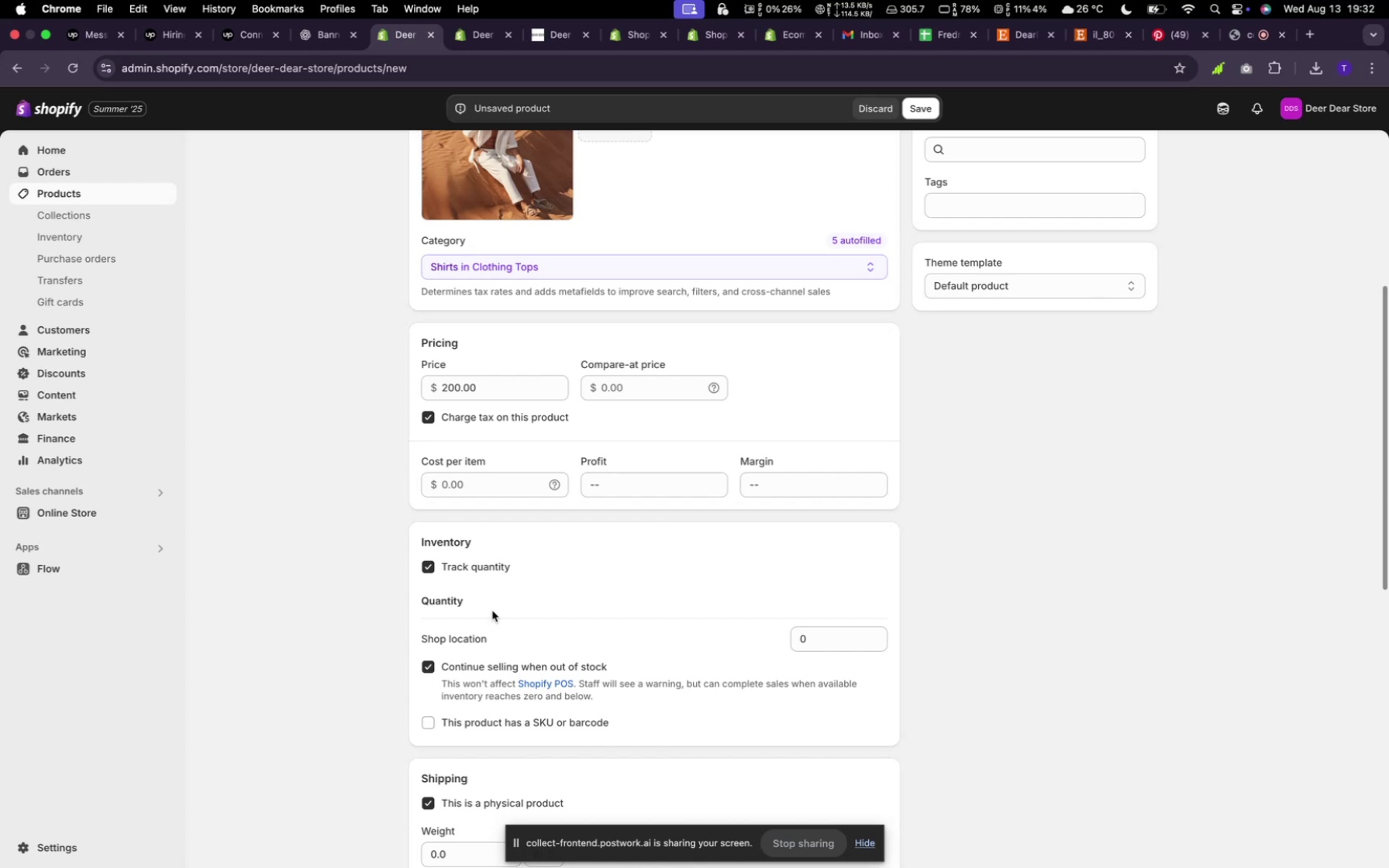 
wait(6.1)
 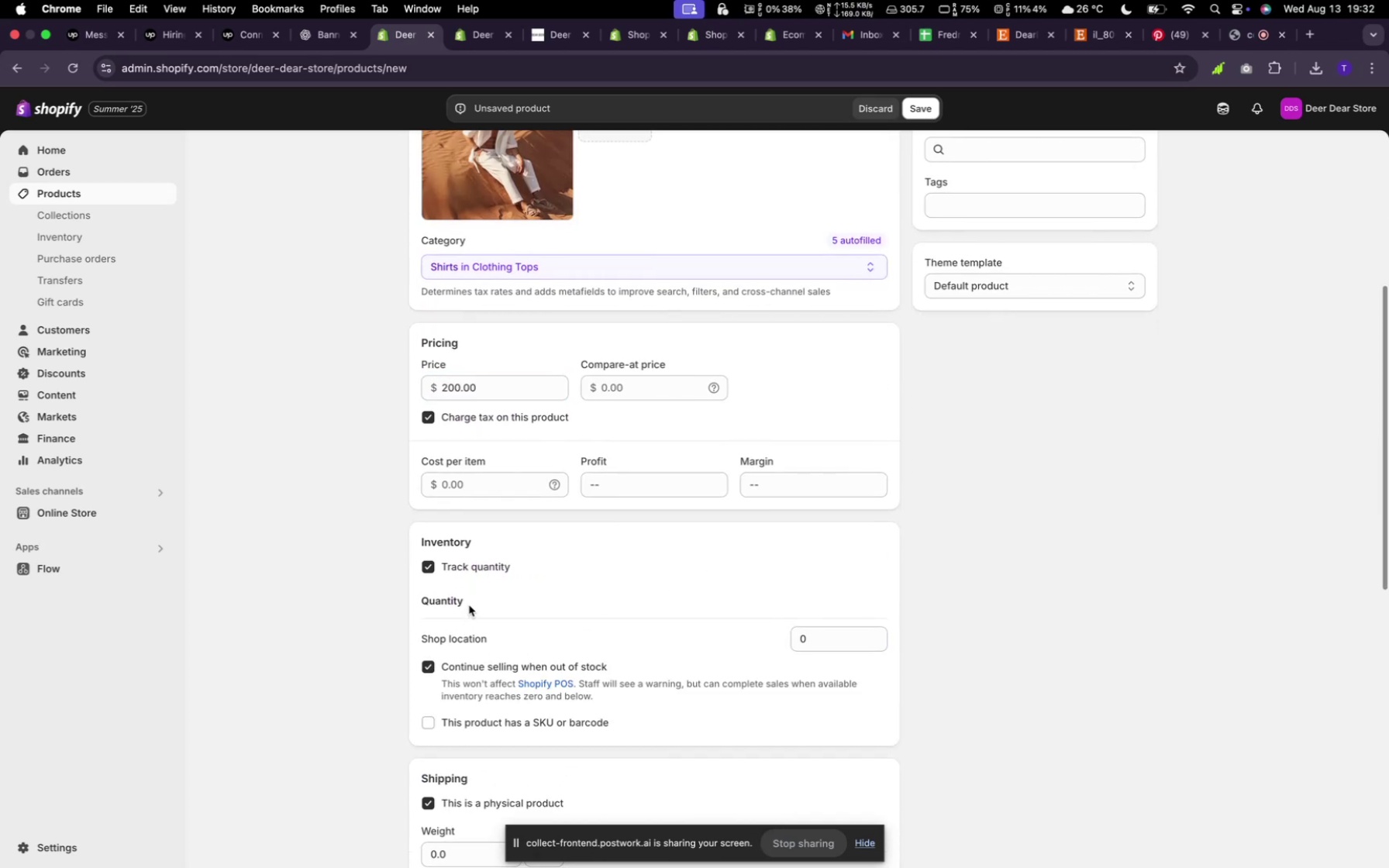 
left_click([463, 601])
 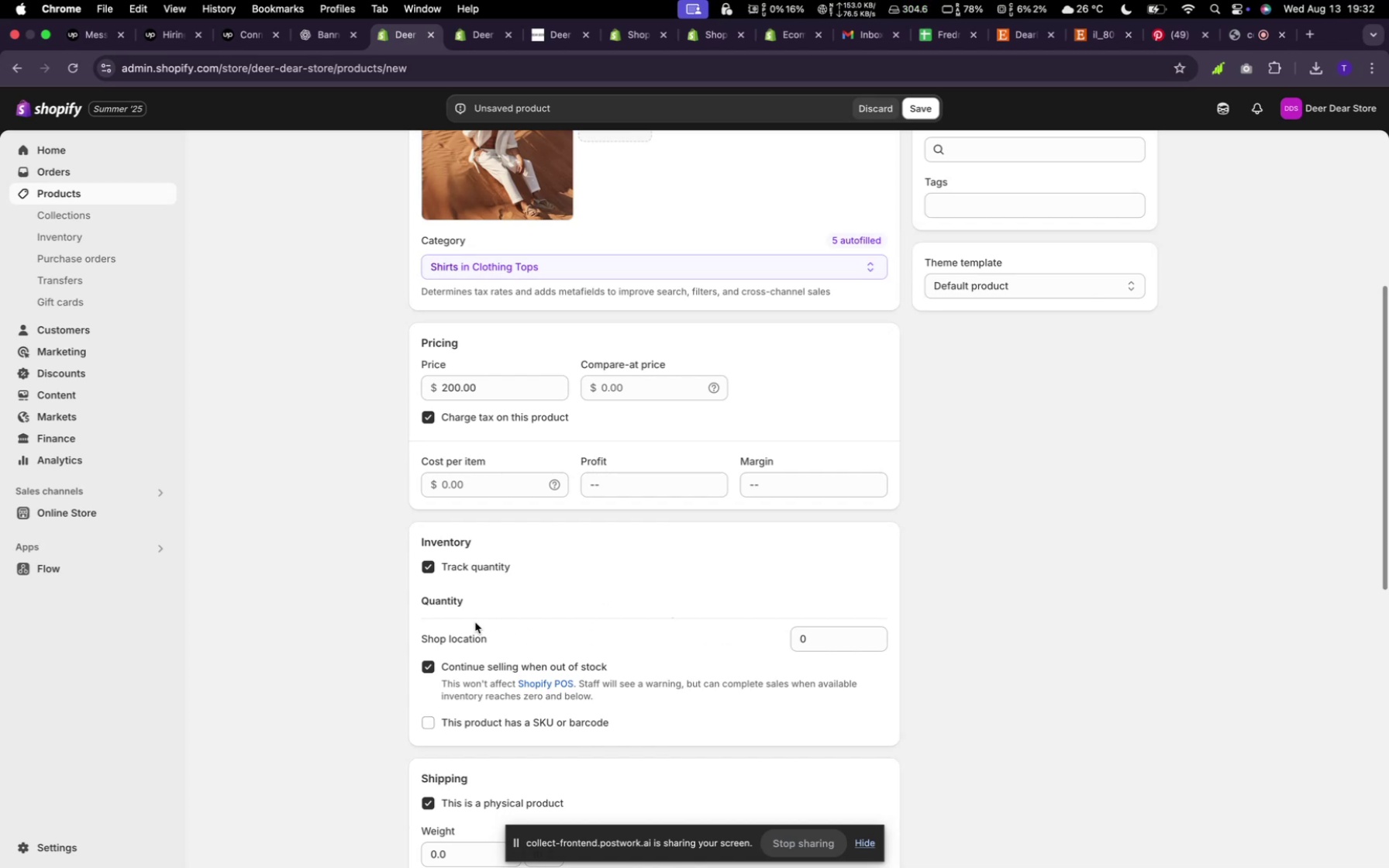 
left_click([479, 568])
 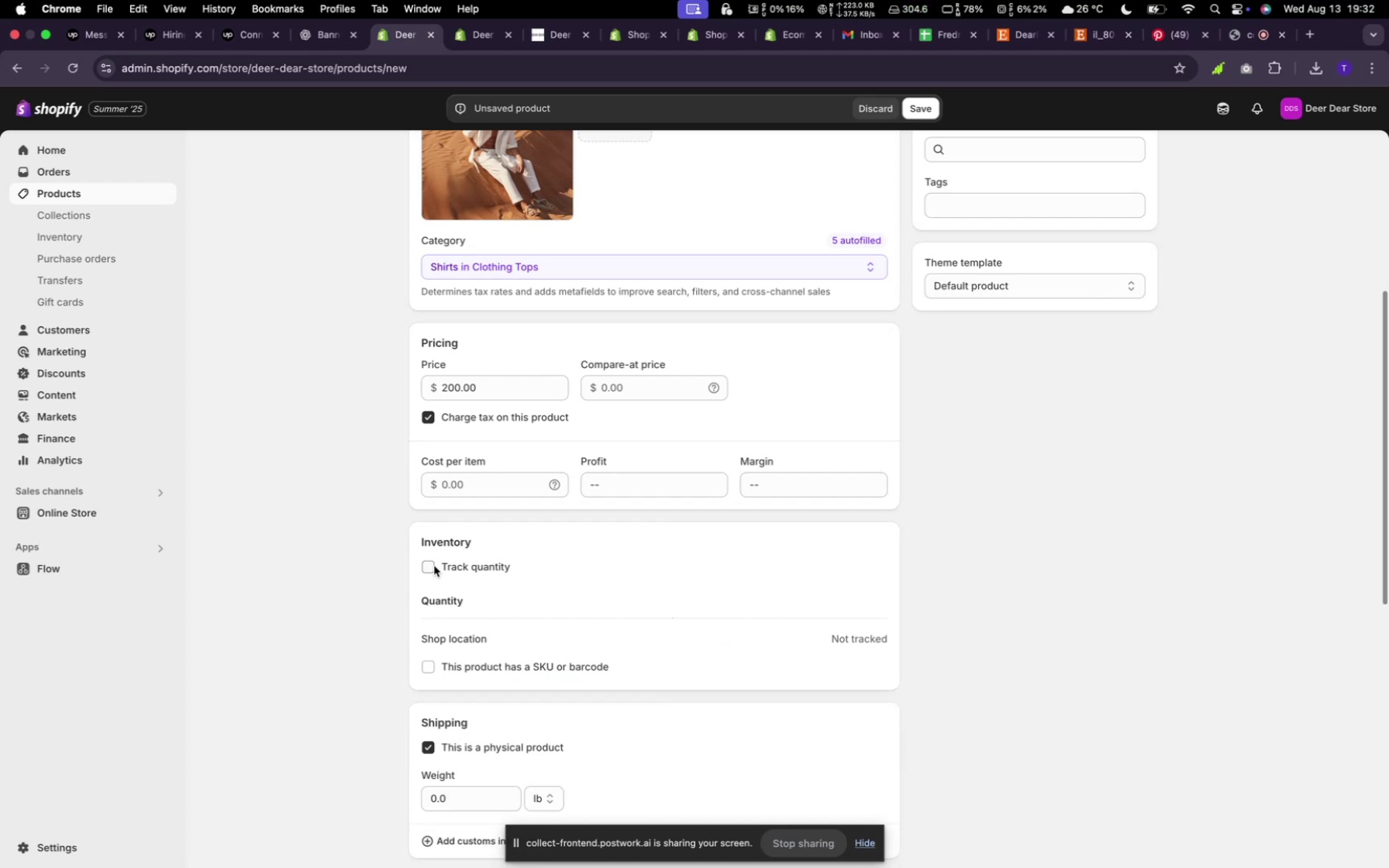 
left_click([426, 564])
 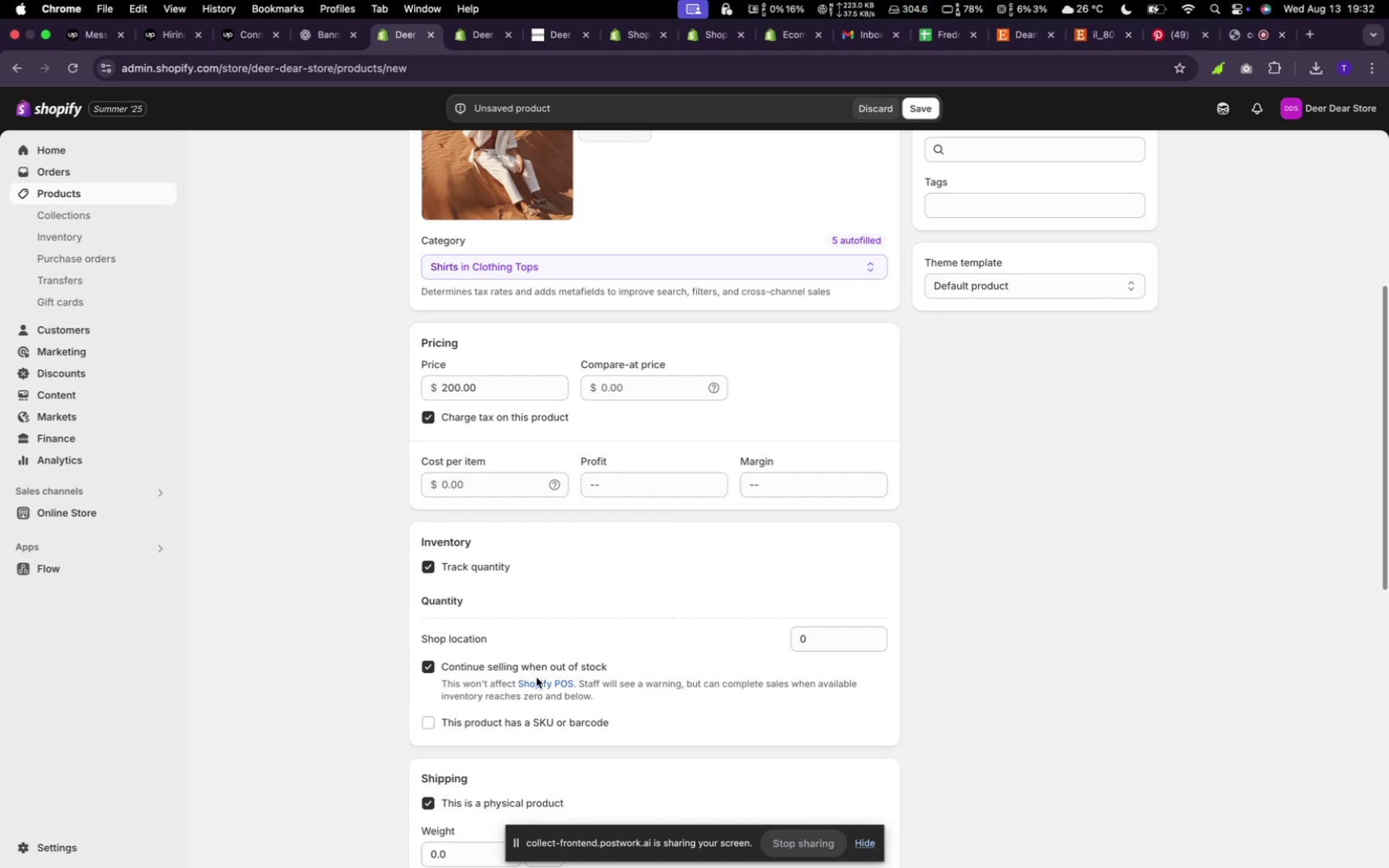 
scroll: coordinate [695, 653], scroll_direction: down, amount: 44.0
 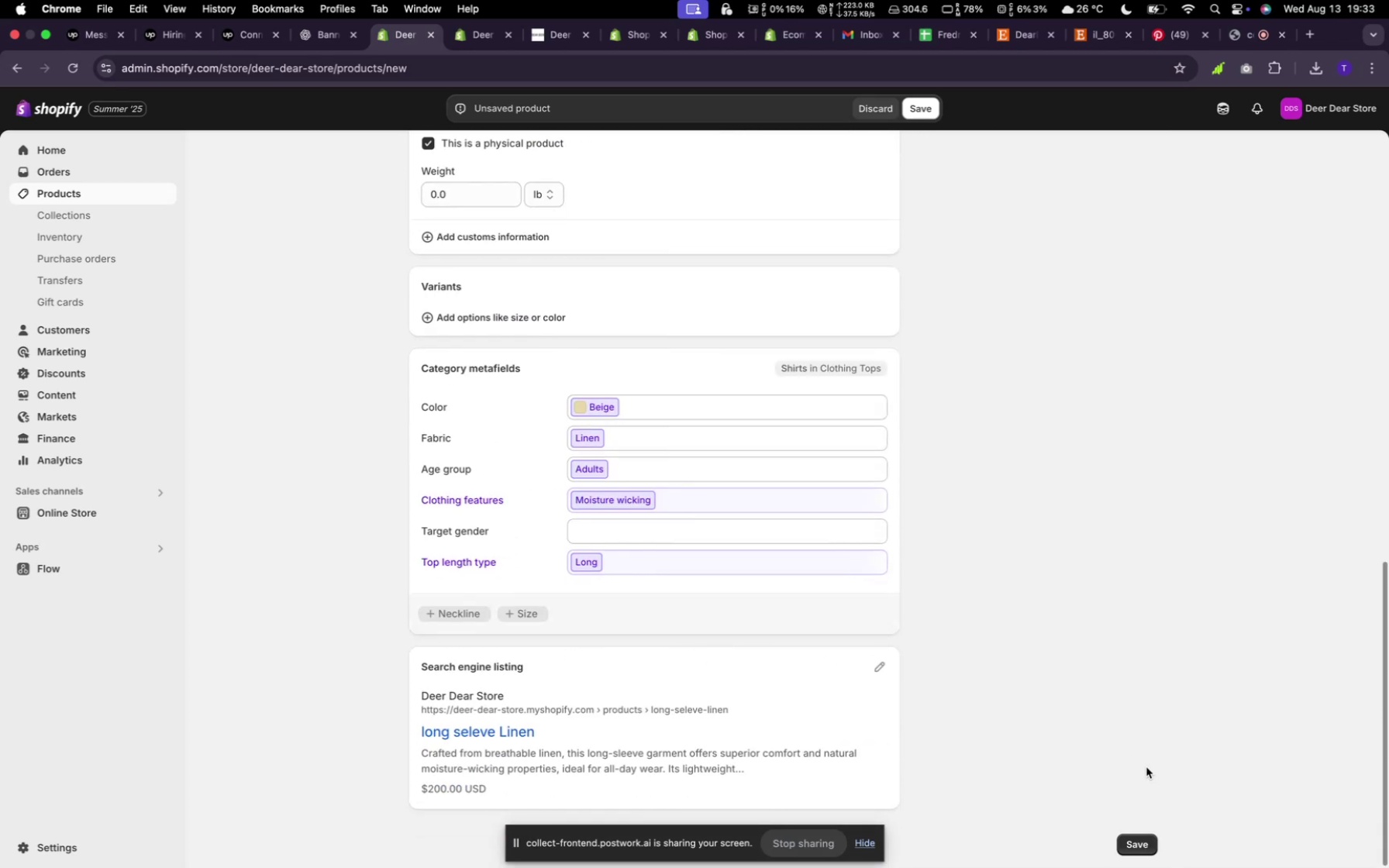 
left_click([1145, 849])
 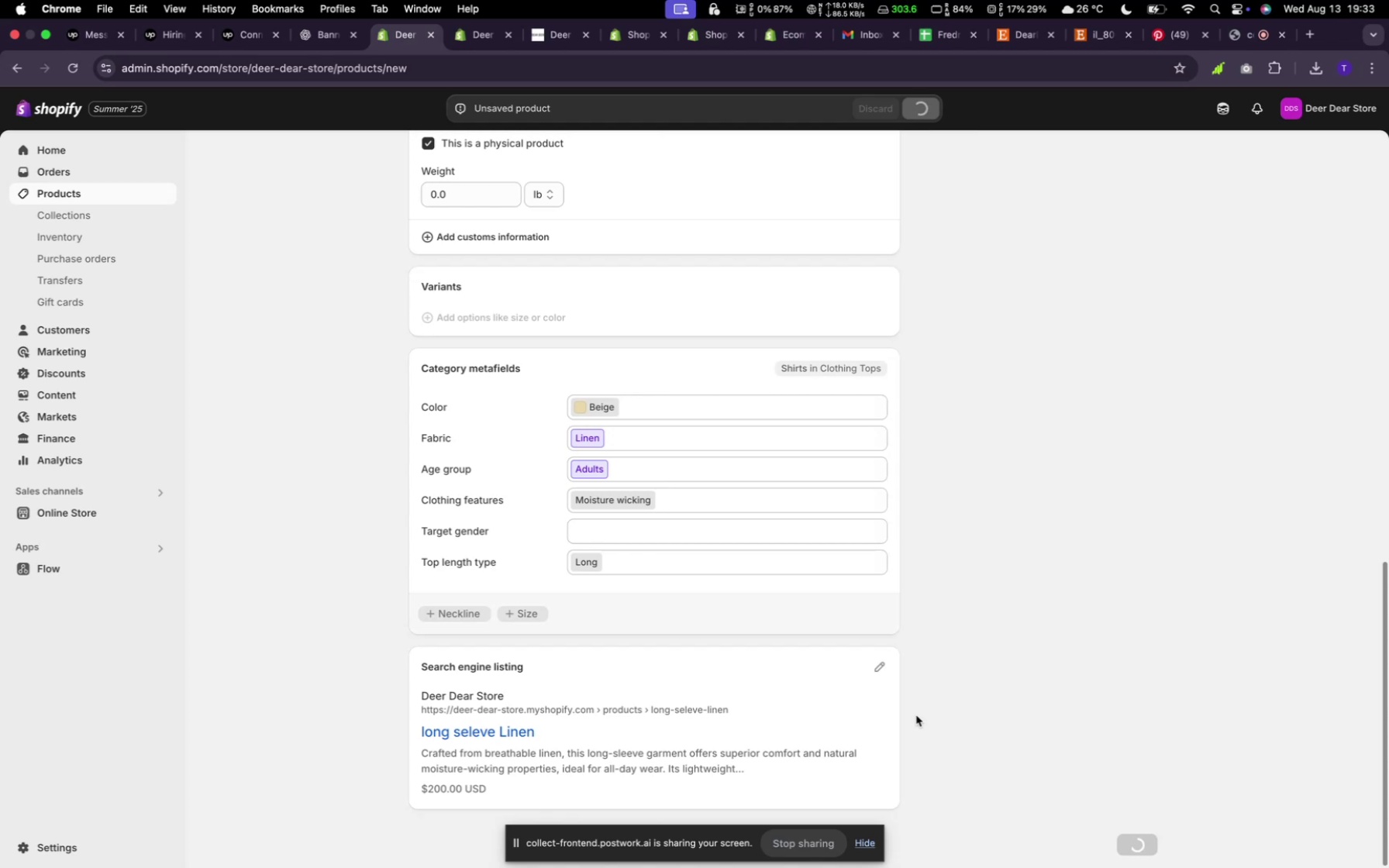 
wait(6.4)
 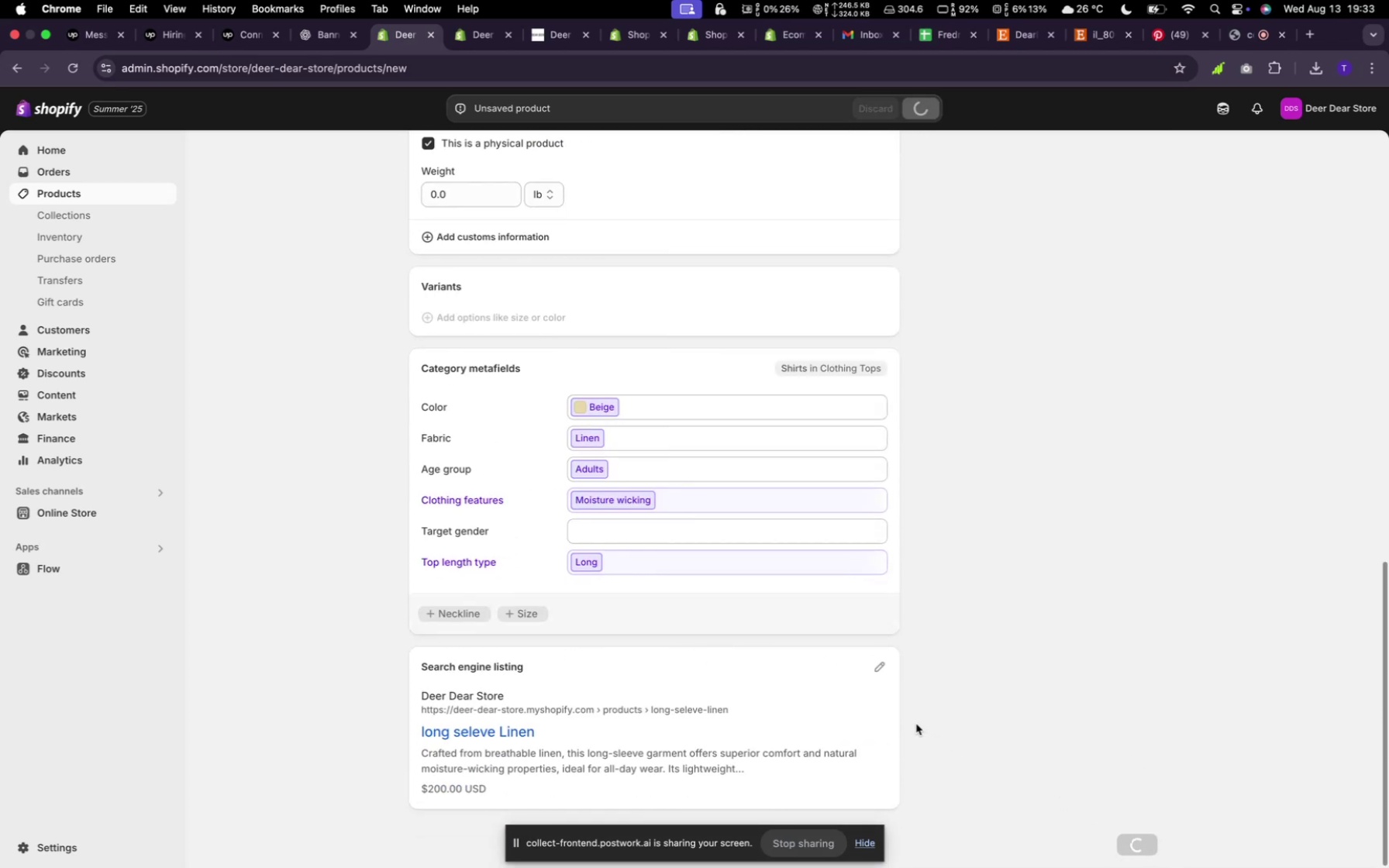 
mouse_move([804, 680])
 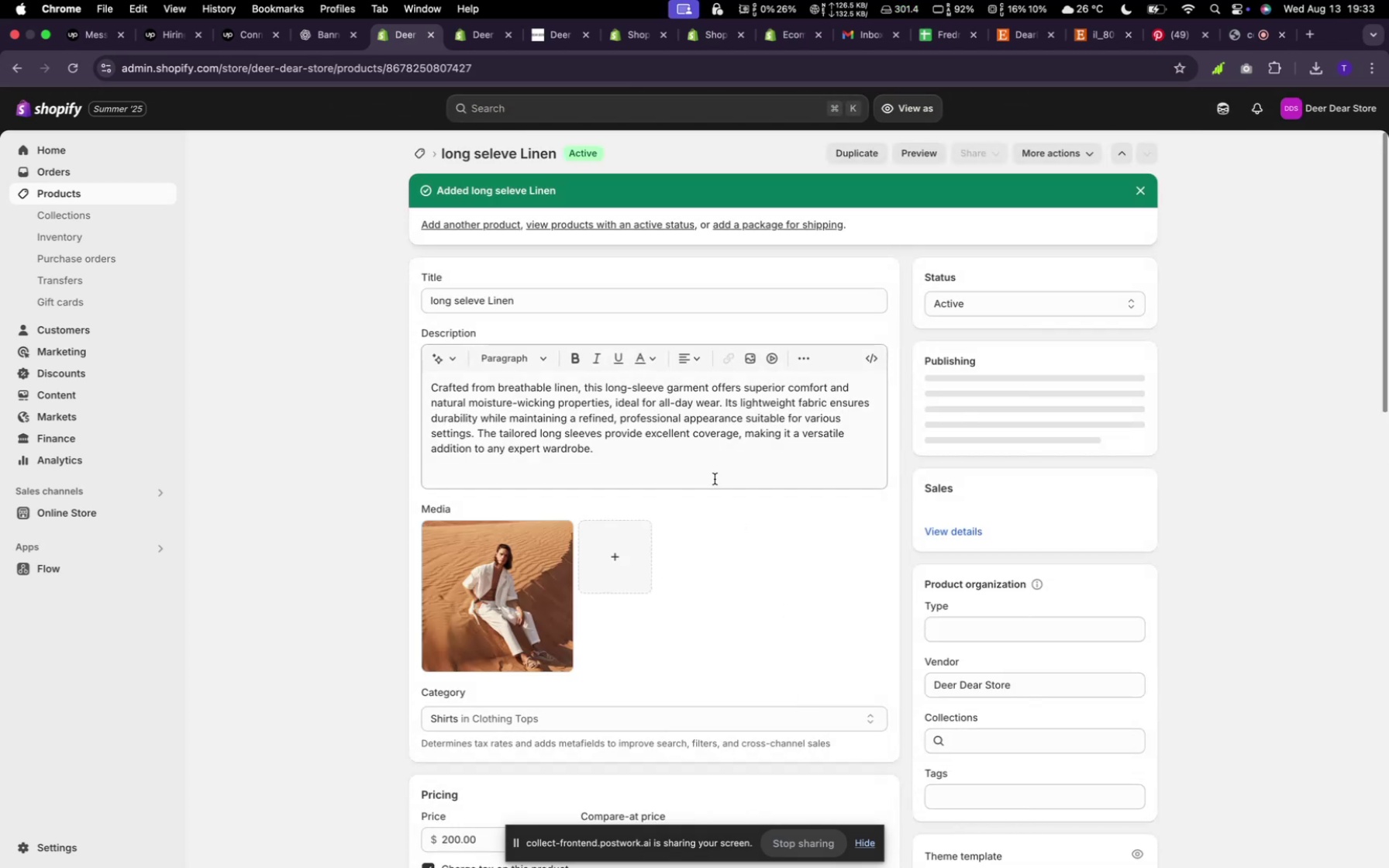 
scroll: coordinate [698, 549], scroll_direction: down, amount: 23.0
 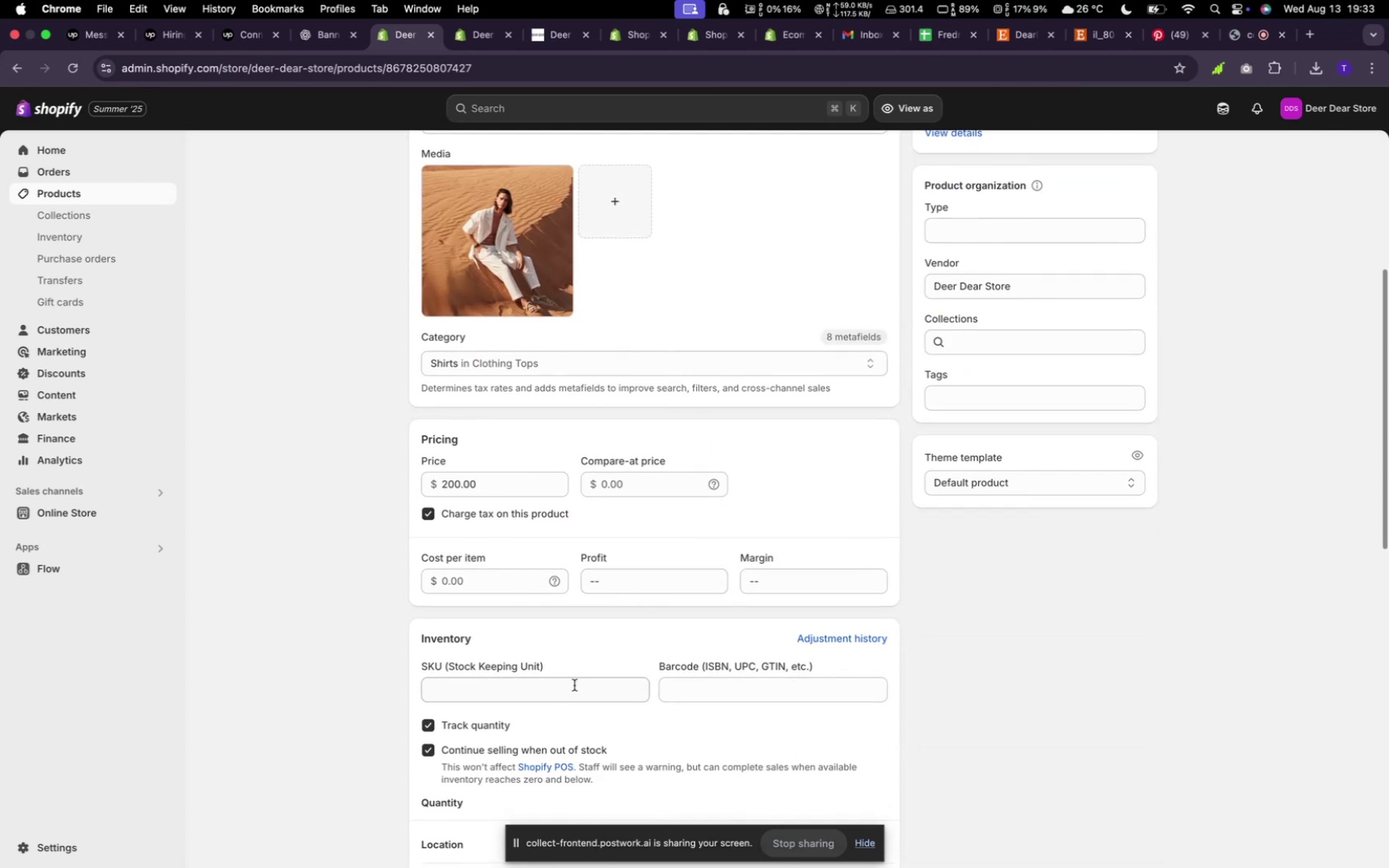 
left_click([552, 694])
 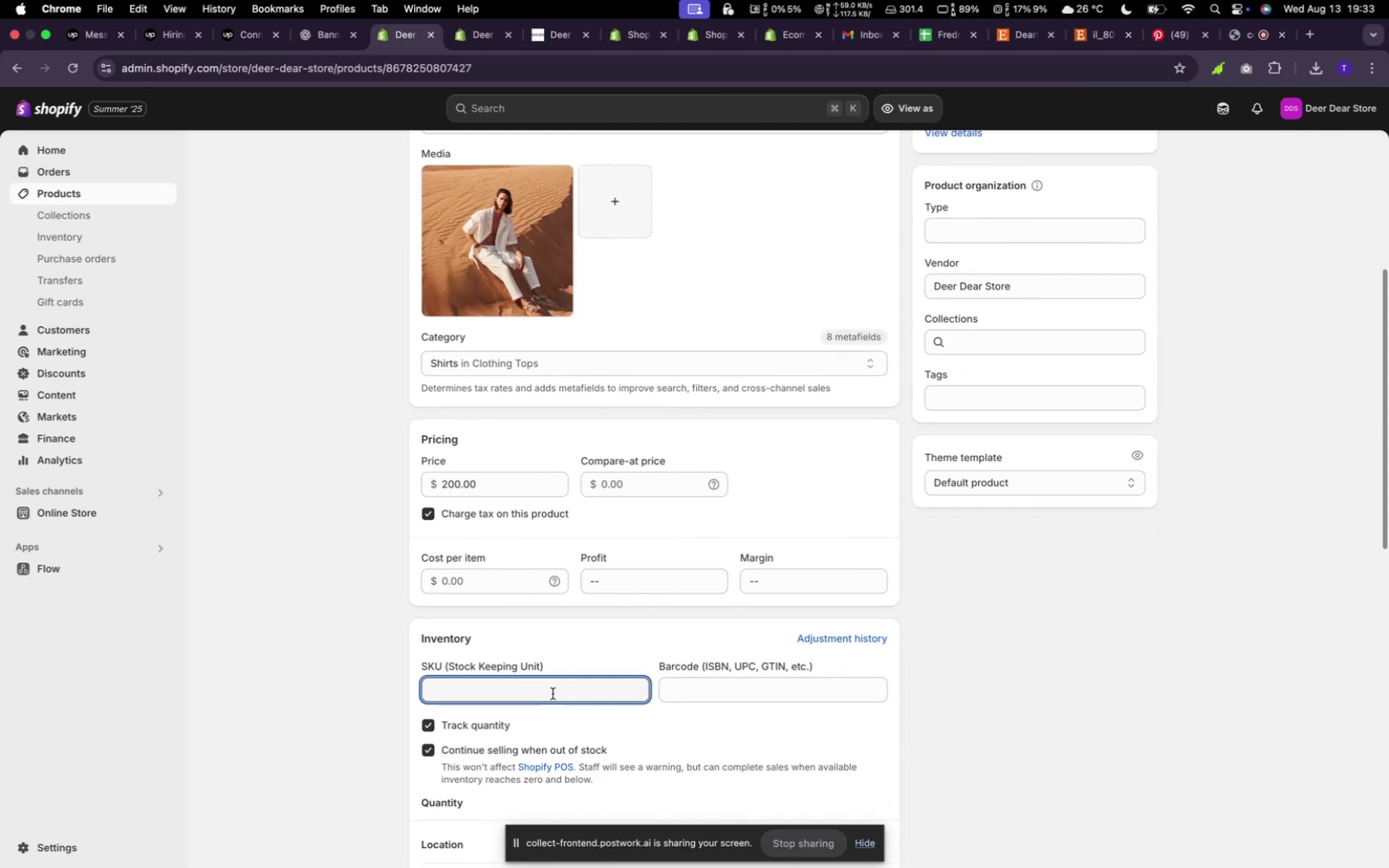 
key(4)
 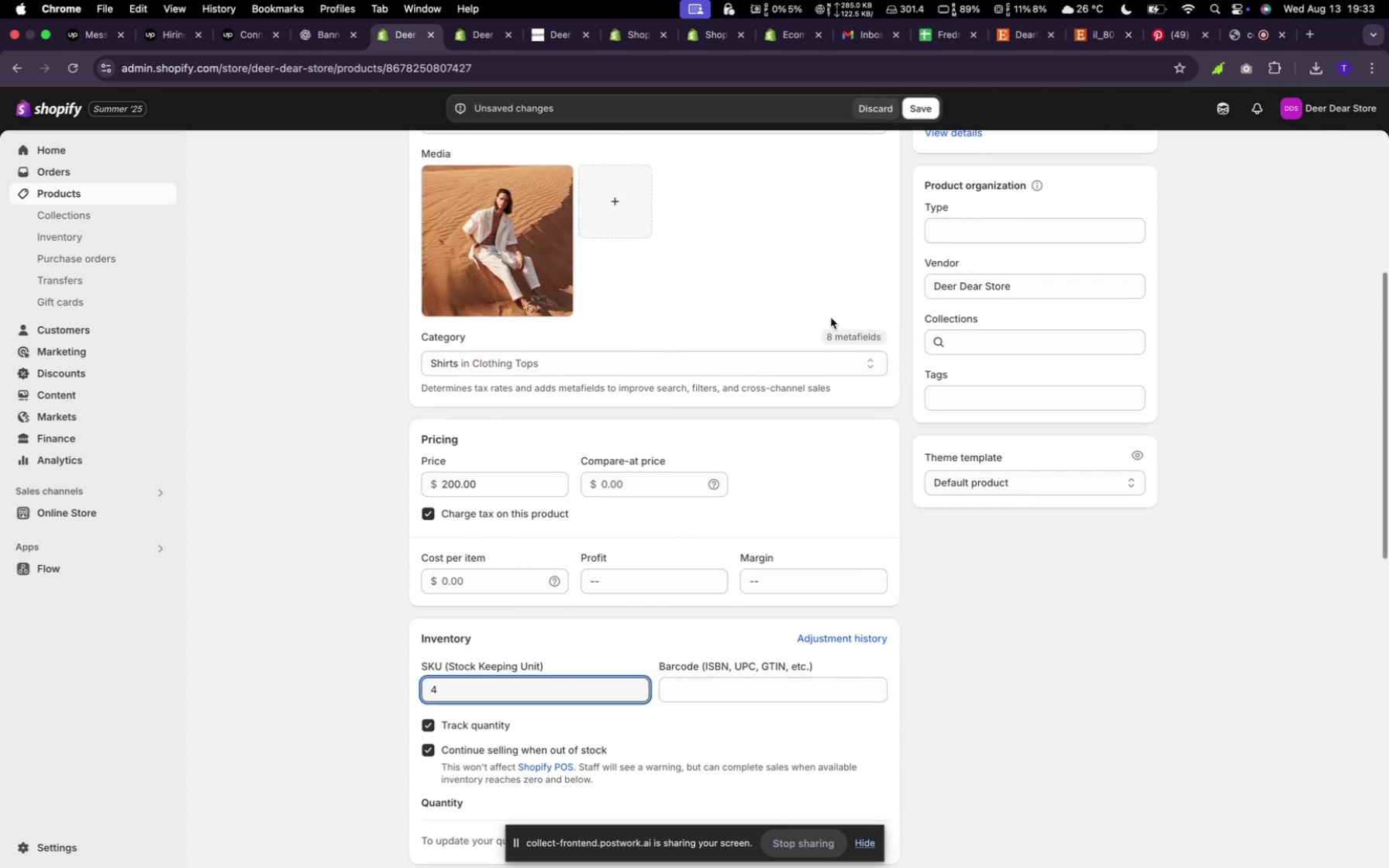 
left_click([939, 97])
 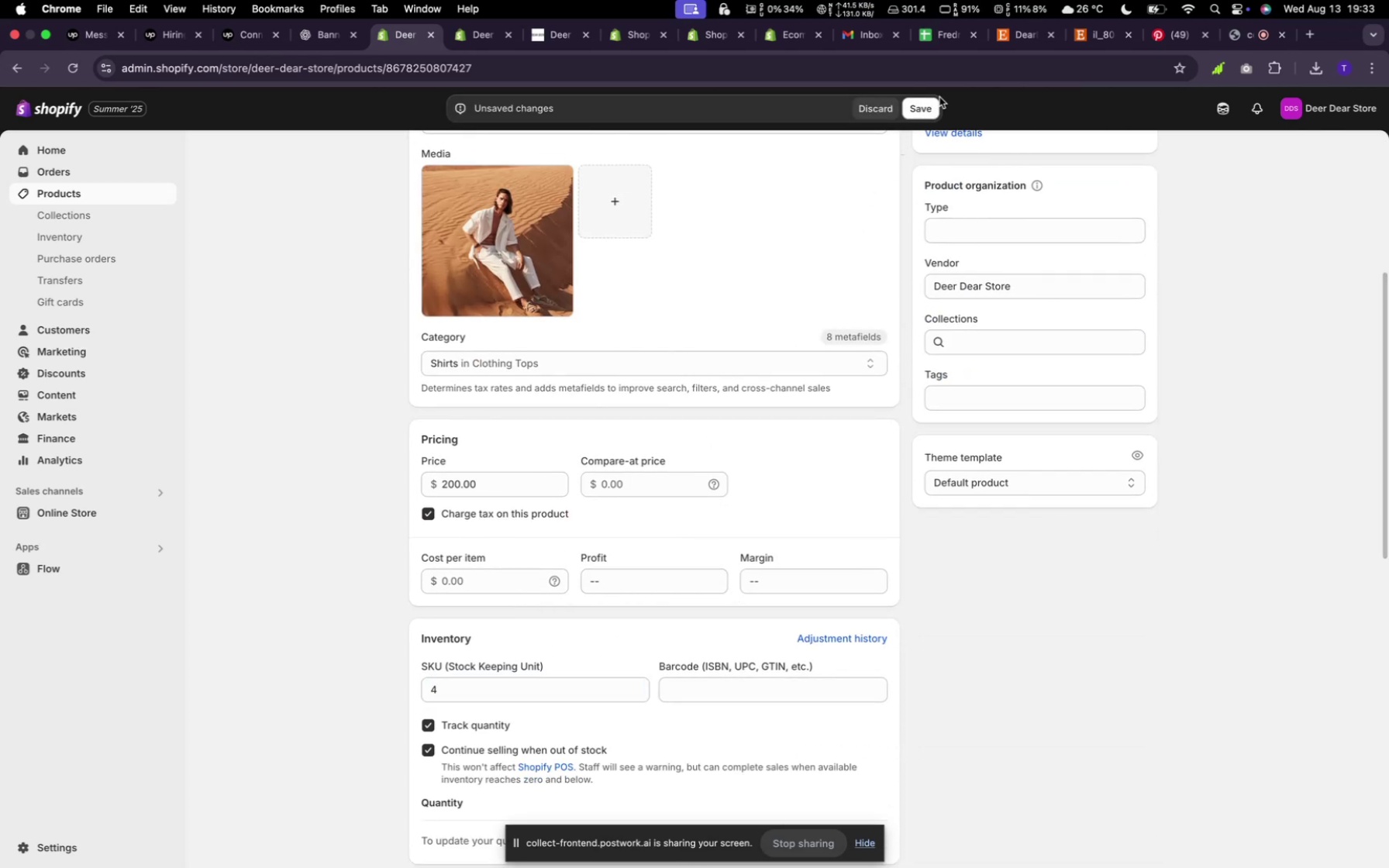 
left_click([909, 110])
 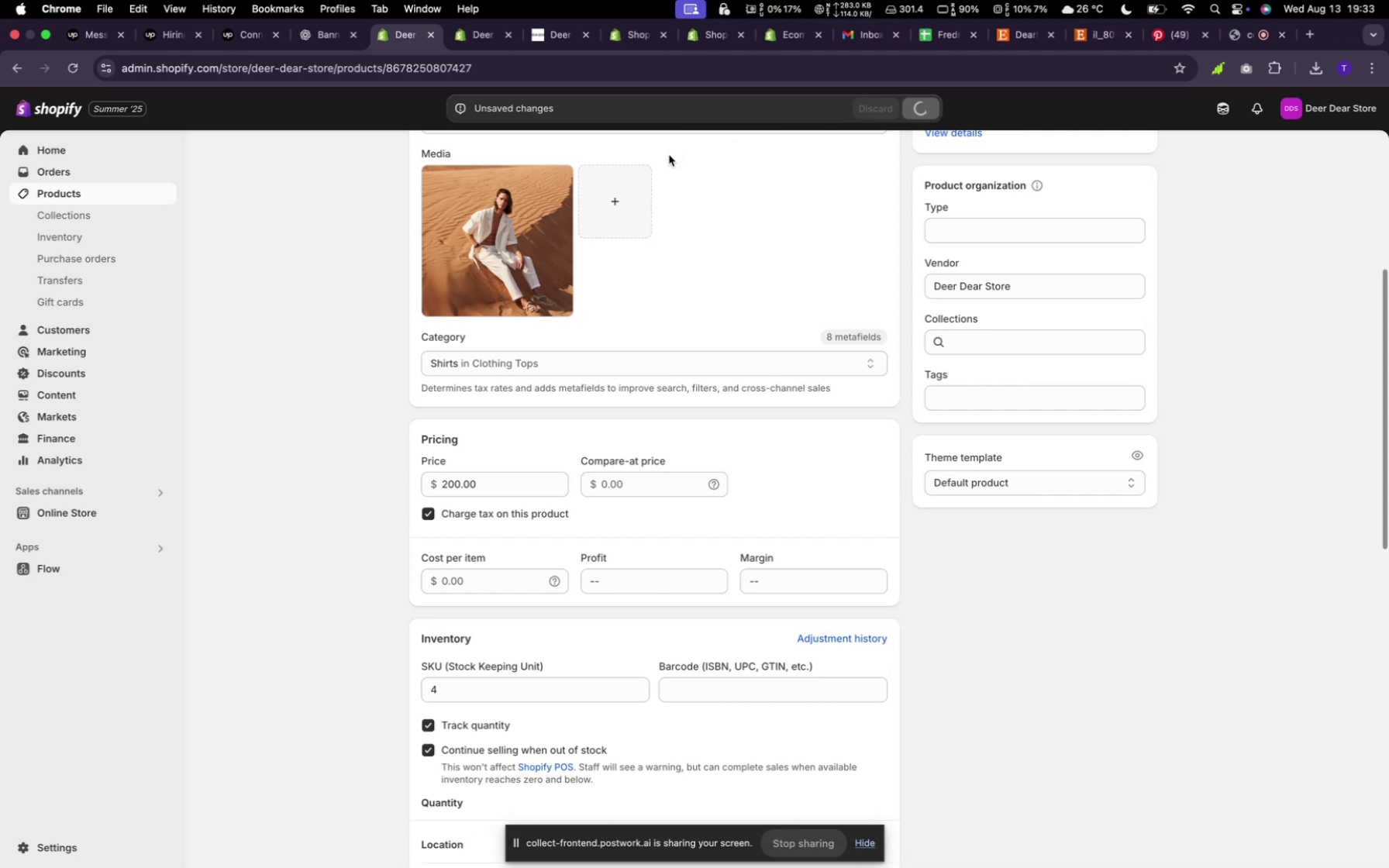 
left_click([1022, 470])
 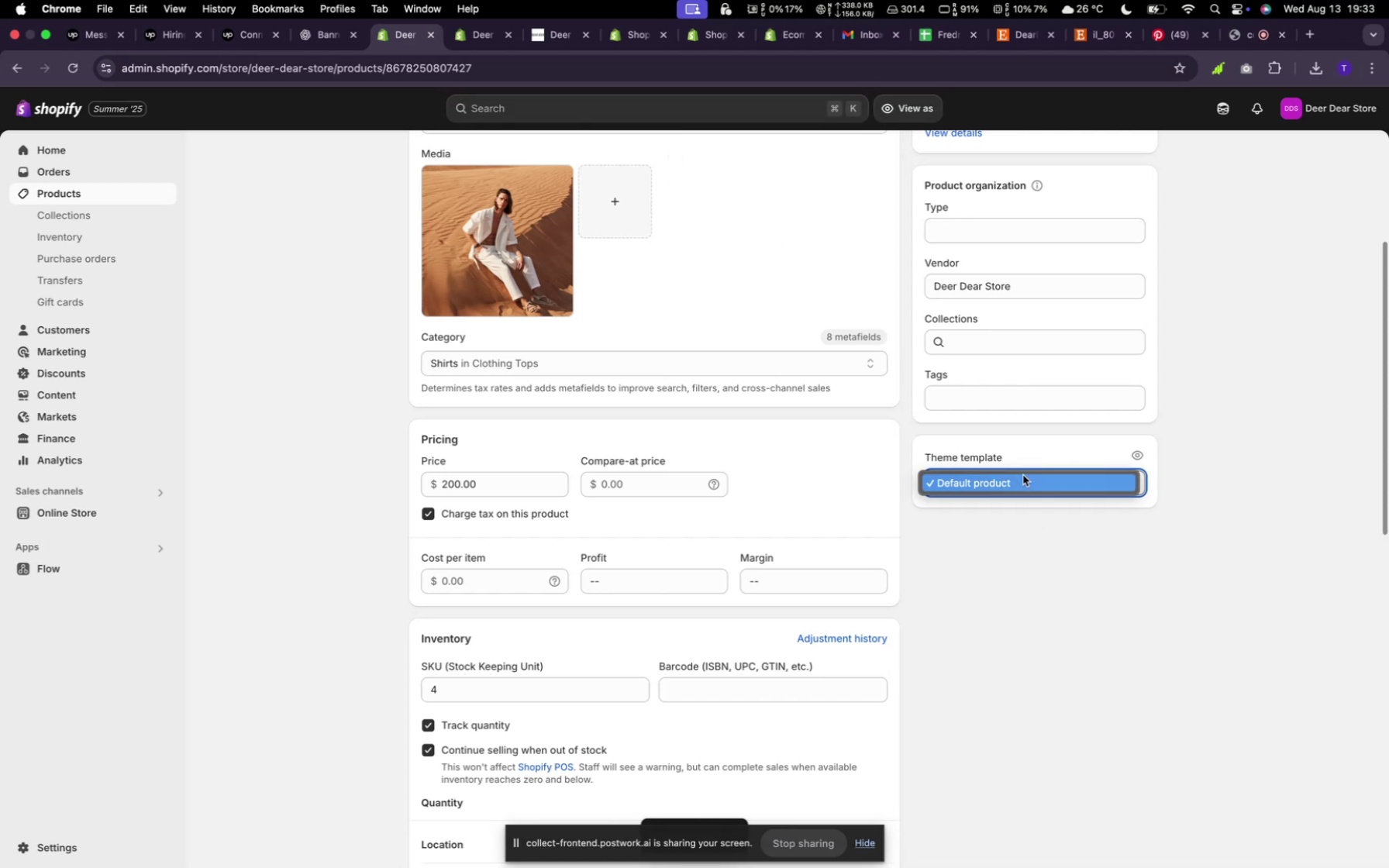 
left_click([1038, 563])
 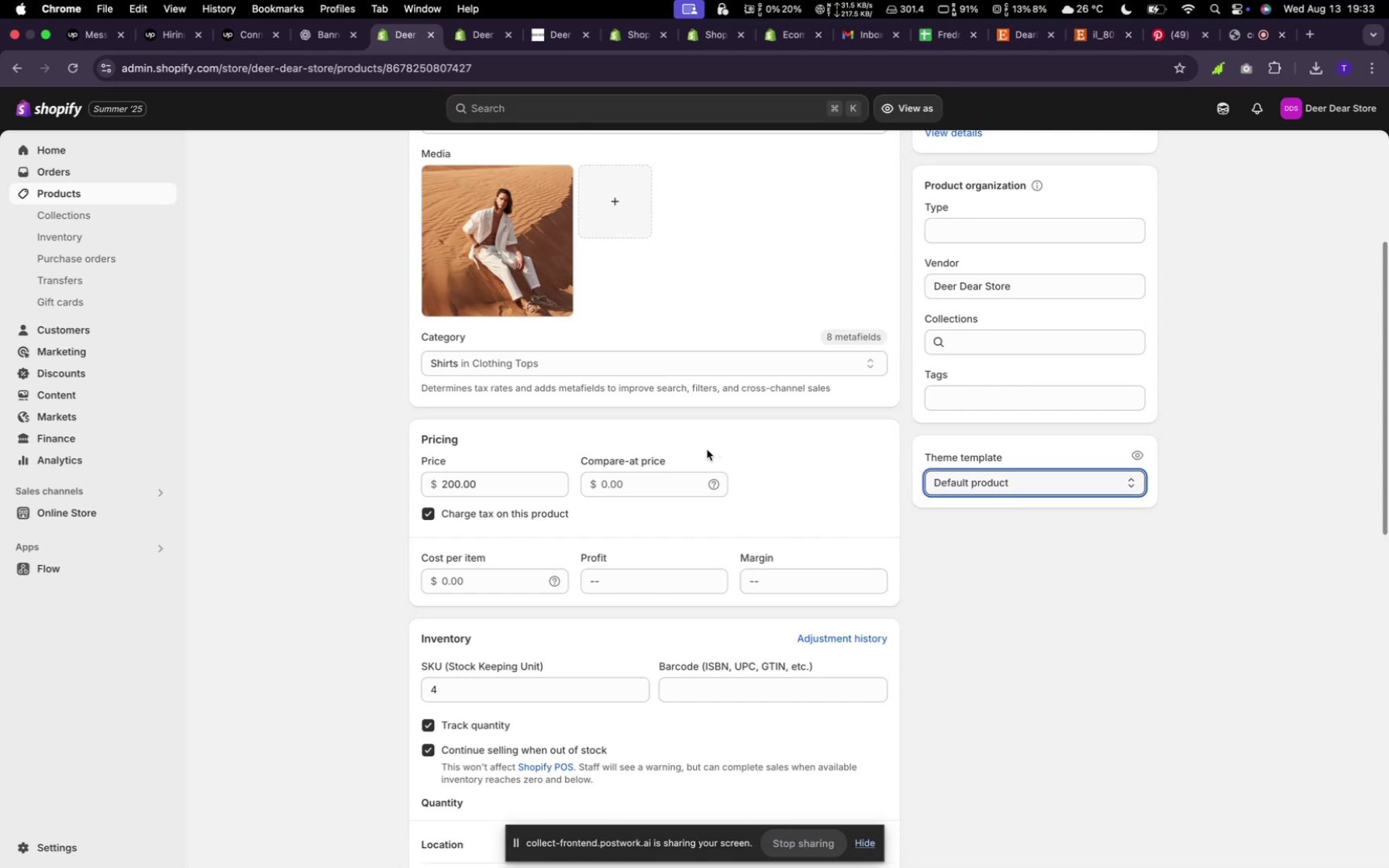 
scroll: coordinate [544, 399], scroll_direction: up, amount: 44.0
 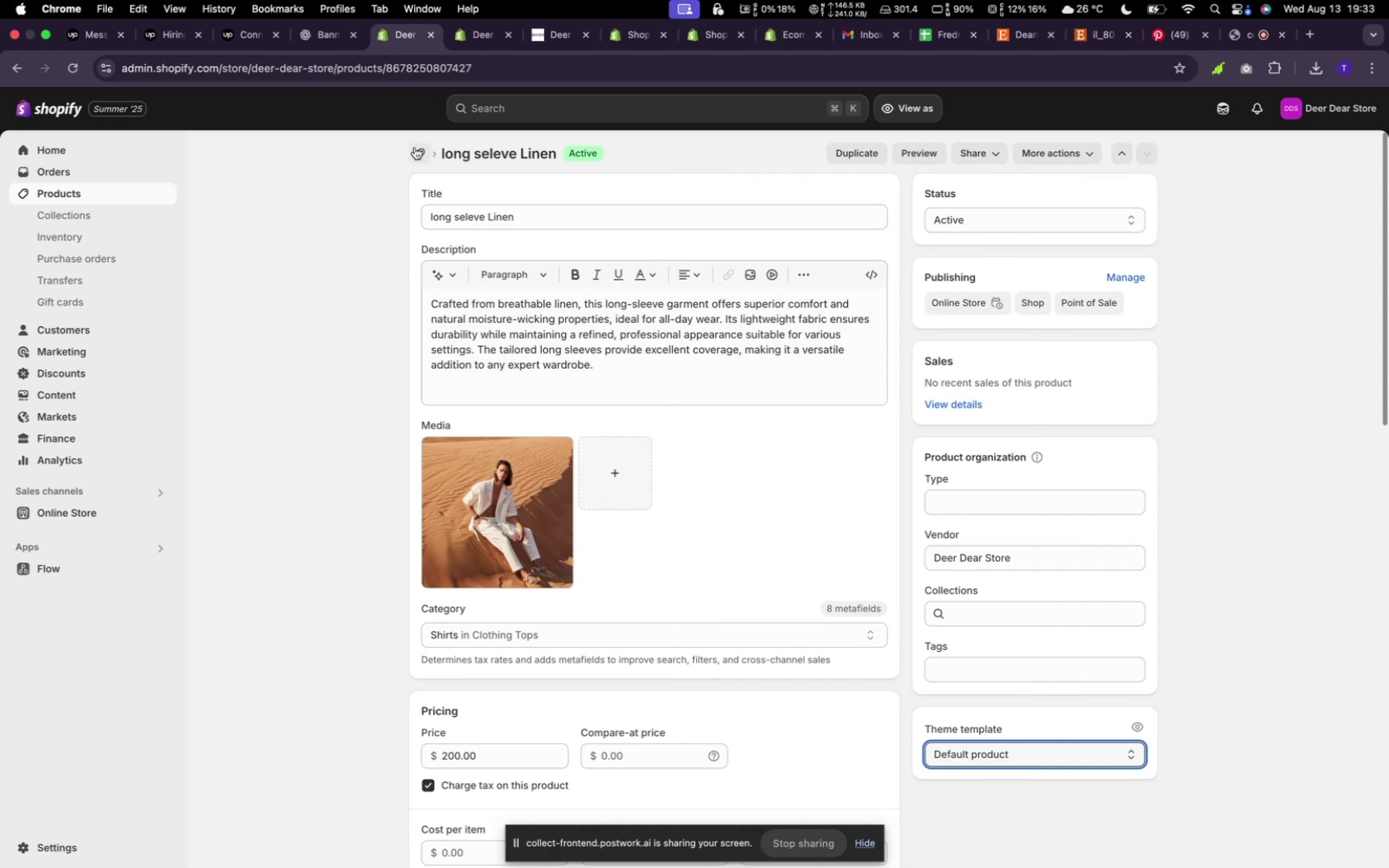 
left_click([416, 150])
 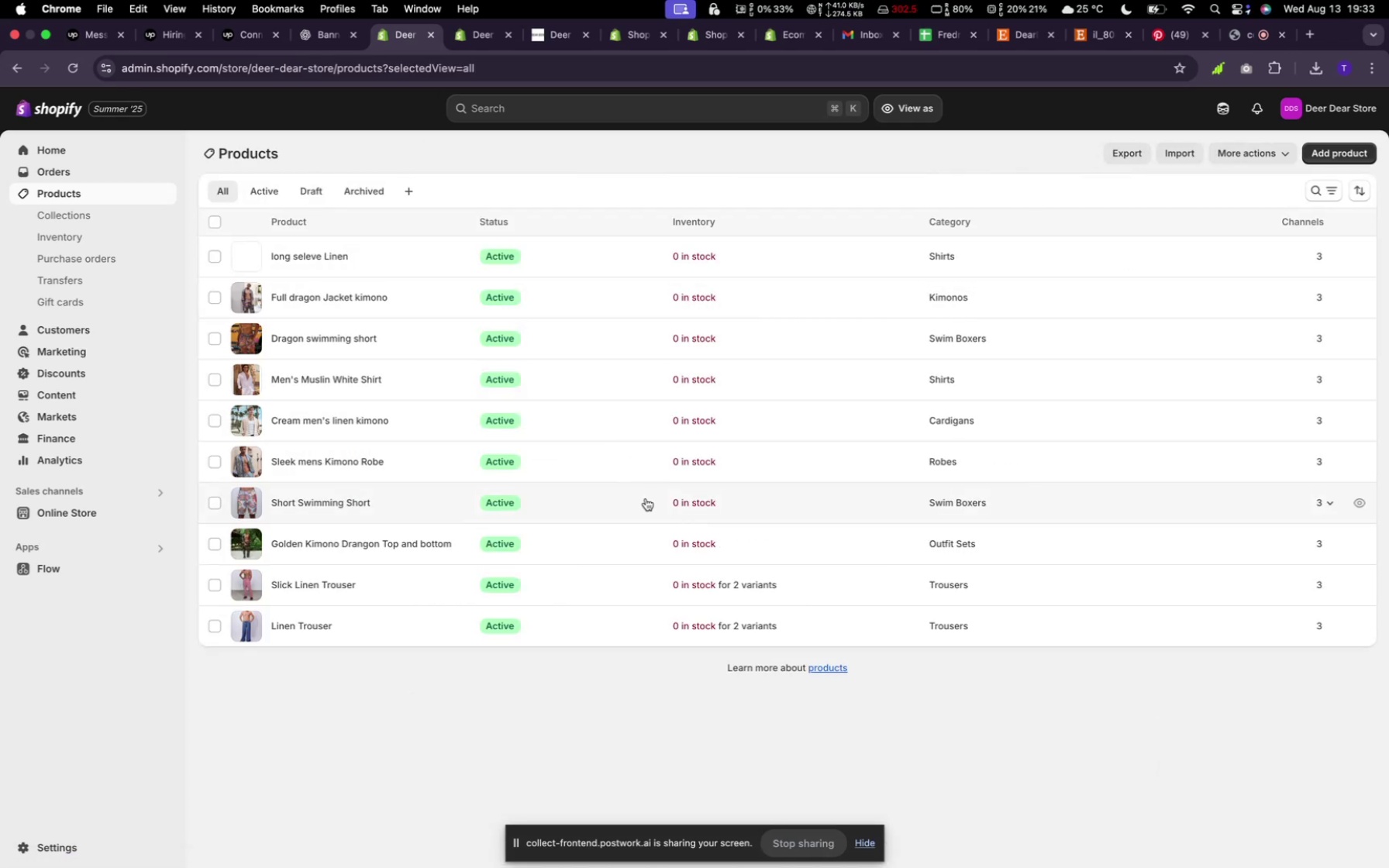 
left_click([1322, 152])
 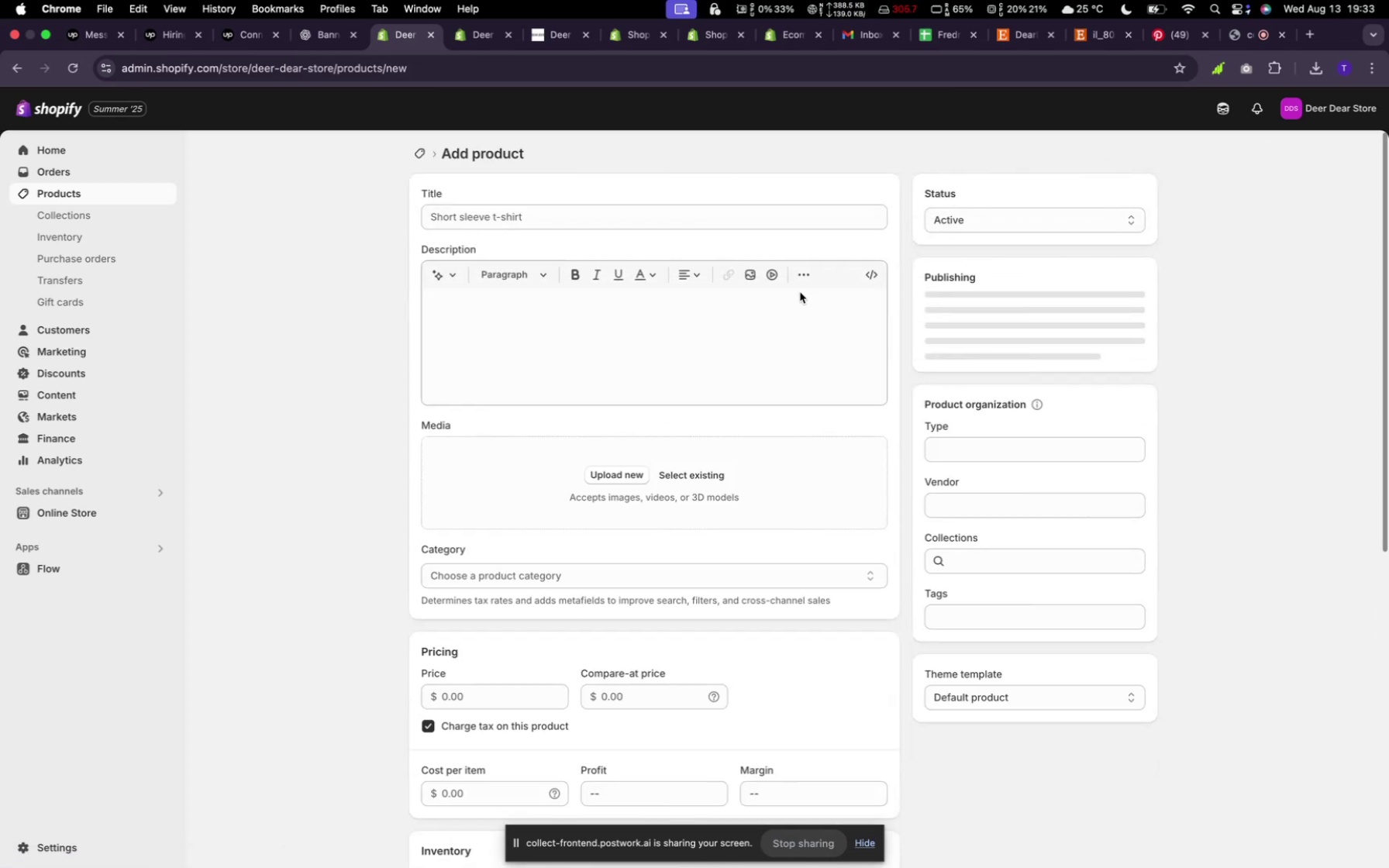 
left_click([707, 472])
 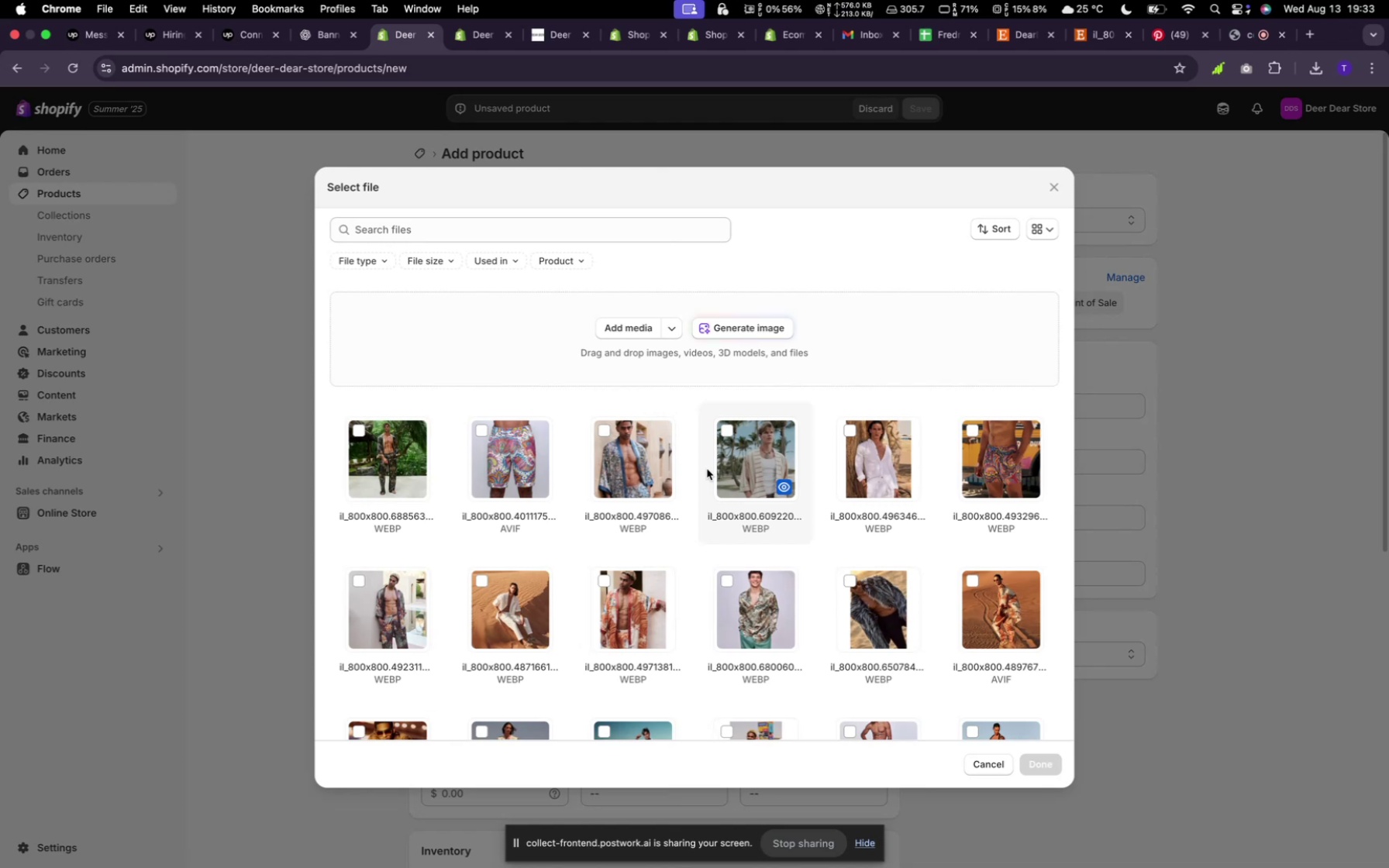 
wait(11.25)
 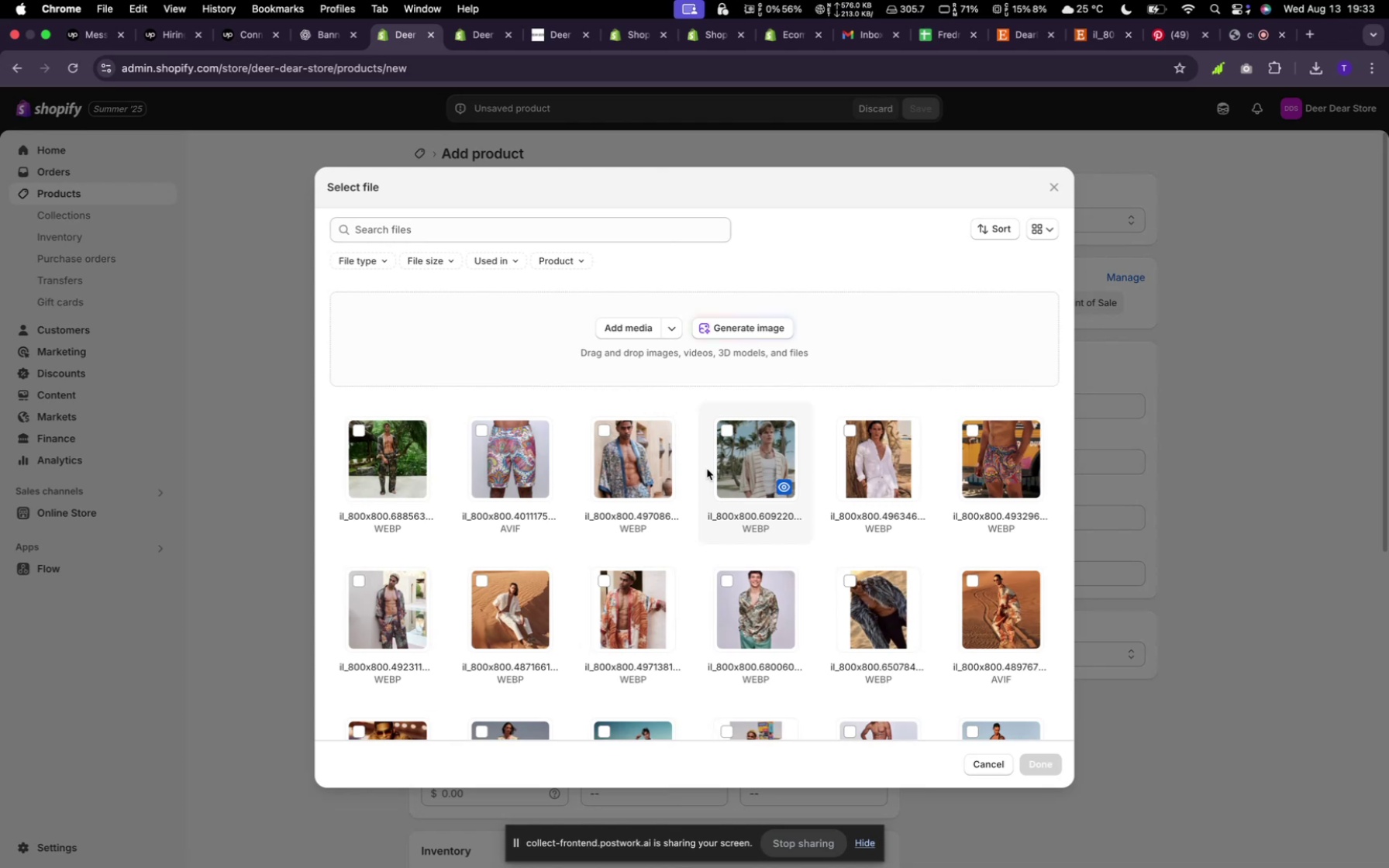 
left_click([746, 584])
 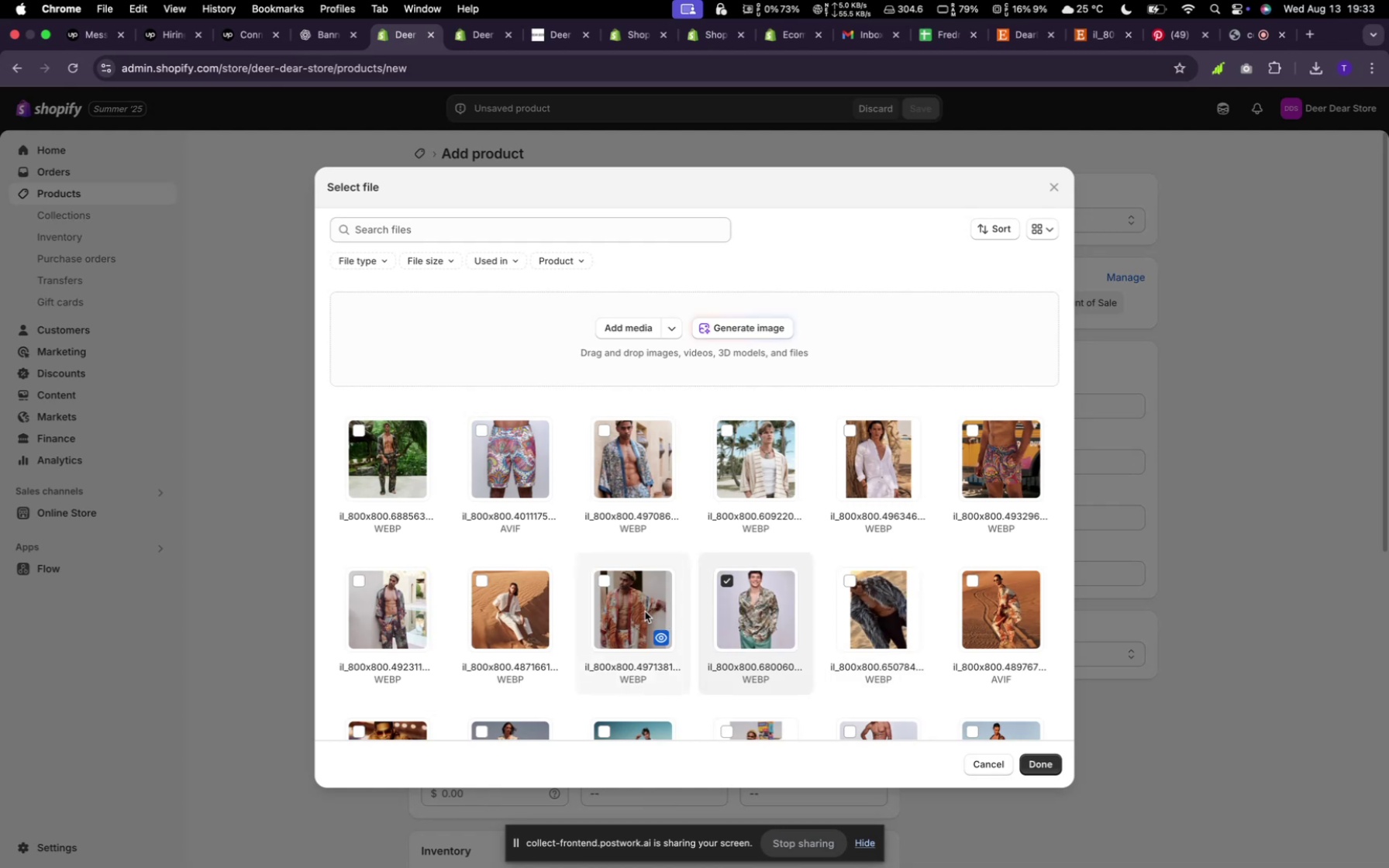 
scroll: coordinate [834, 586], scroll_direction: down, amount: 6.0
 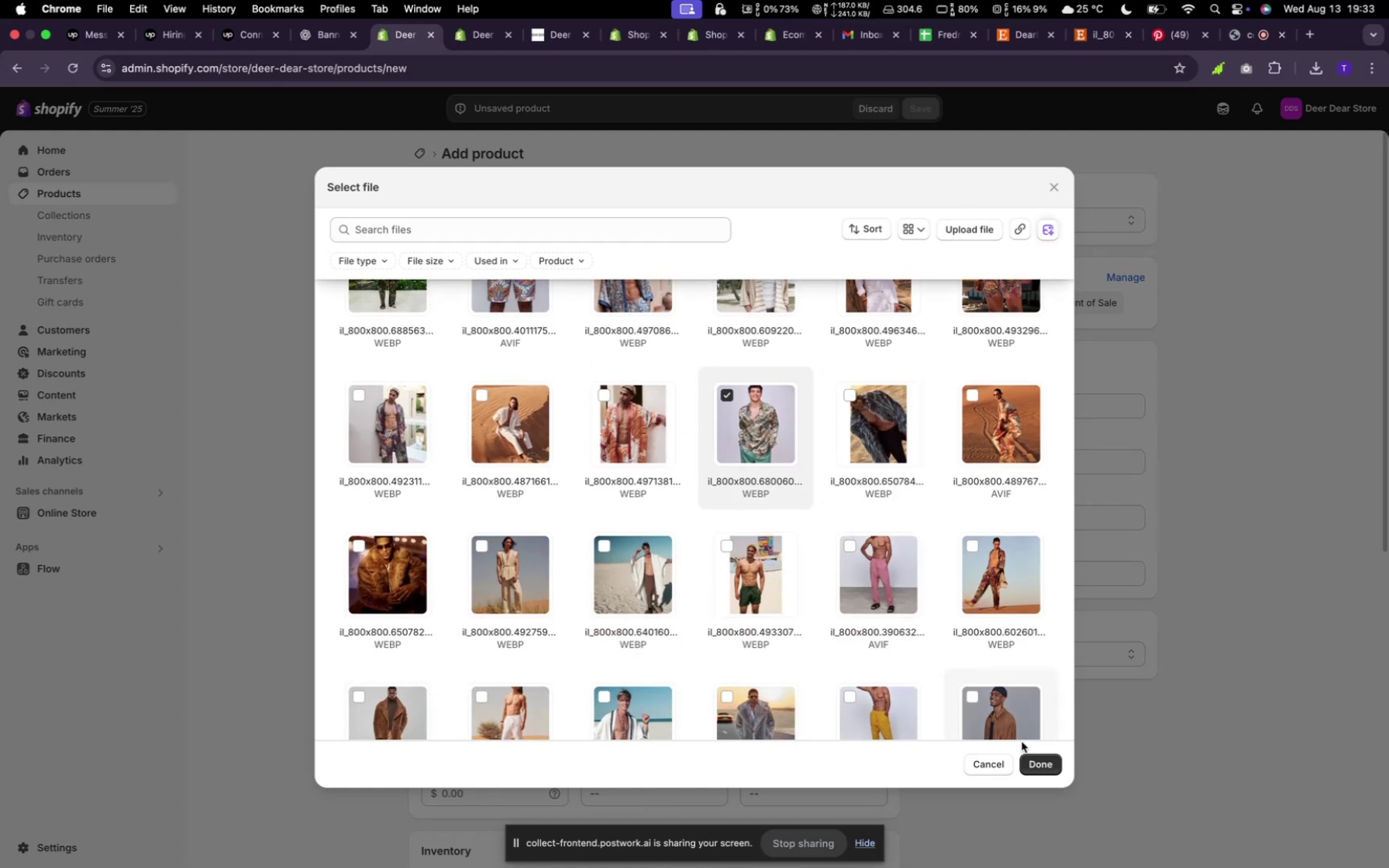 
left_click([1037, 762])
 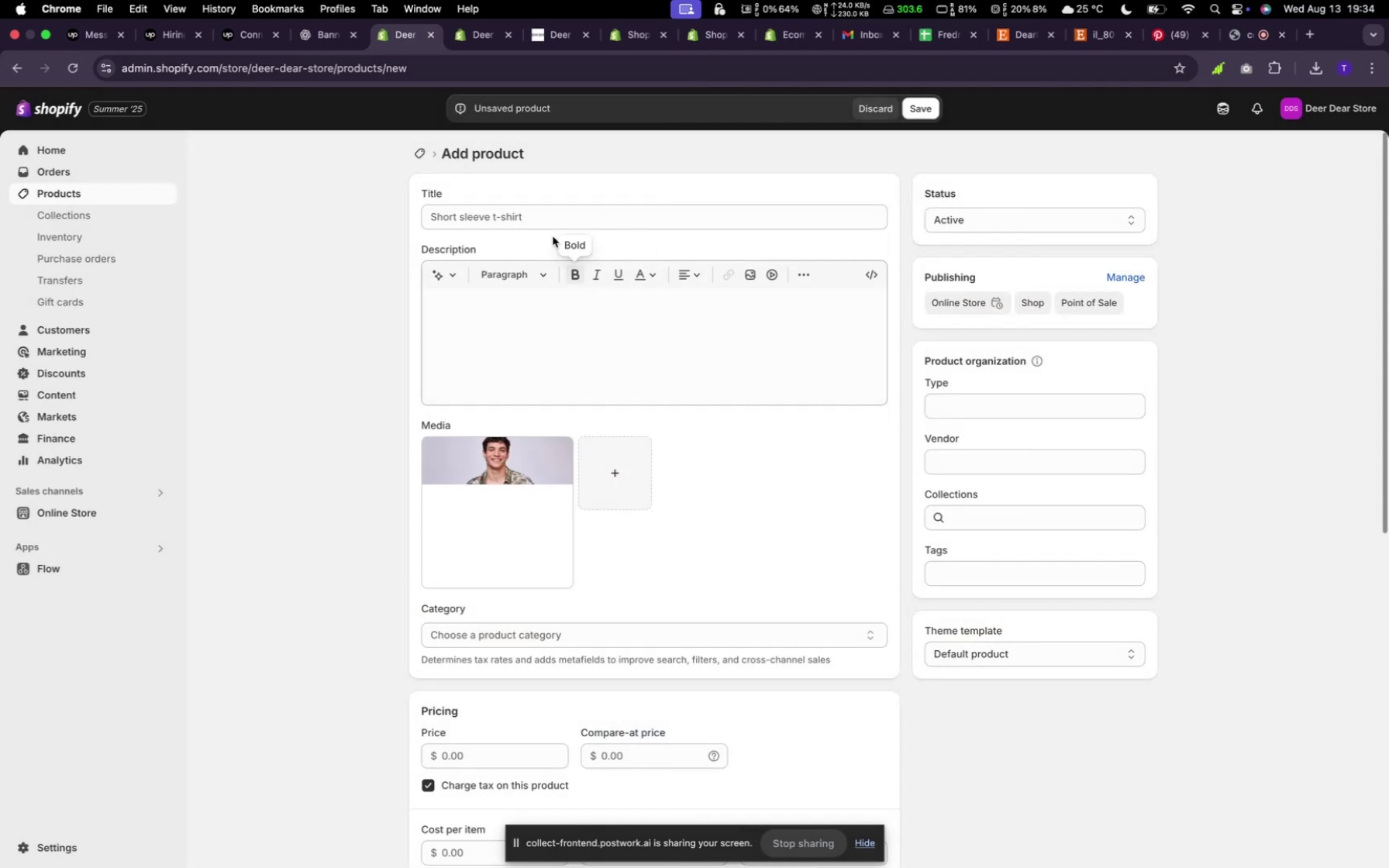 
left_click([524, 202])
 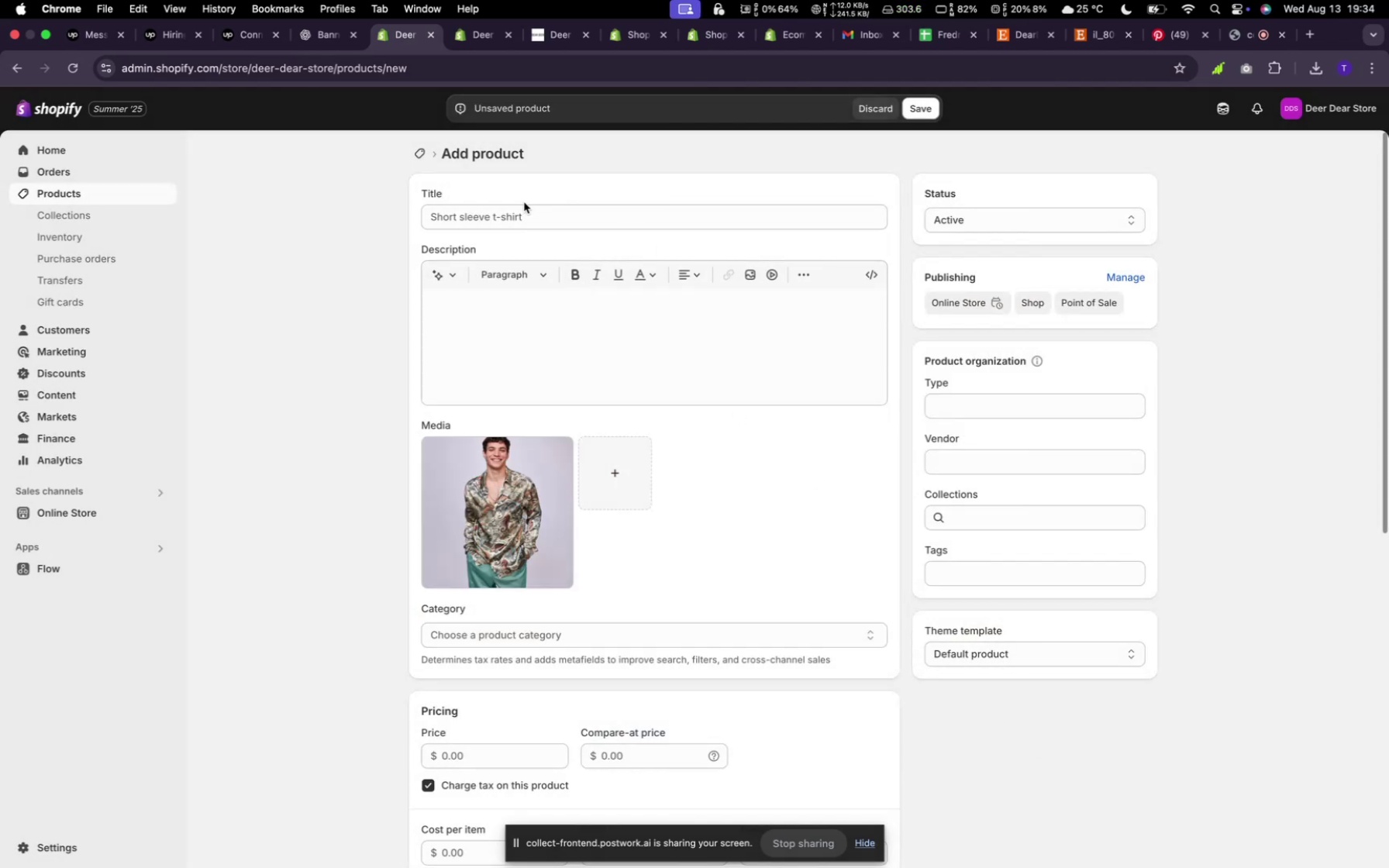 
left_click([528, 209])
 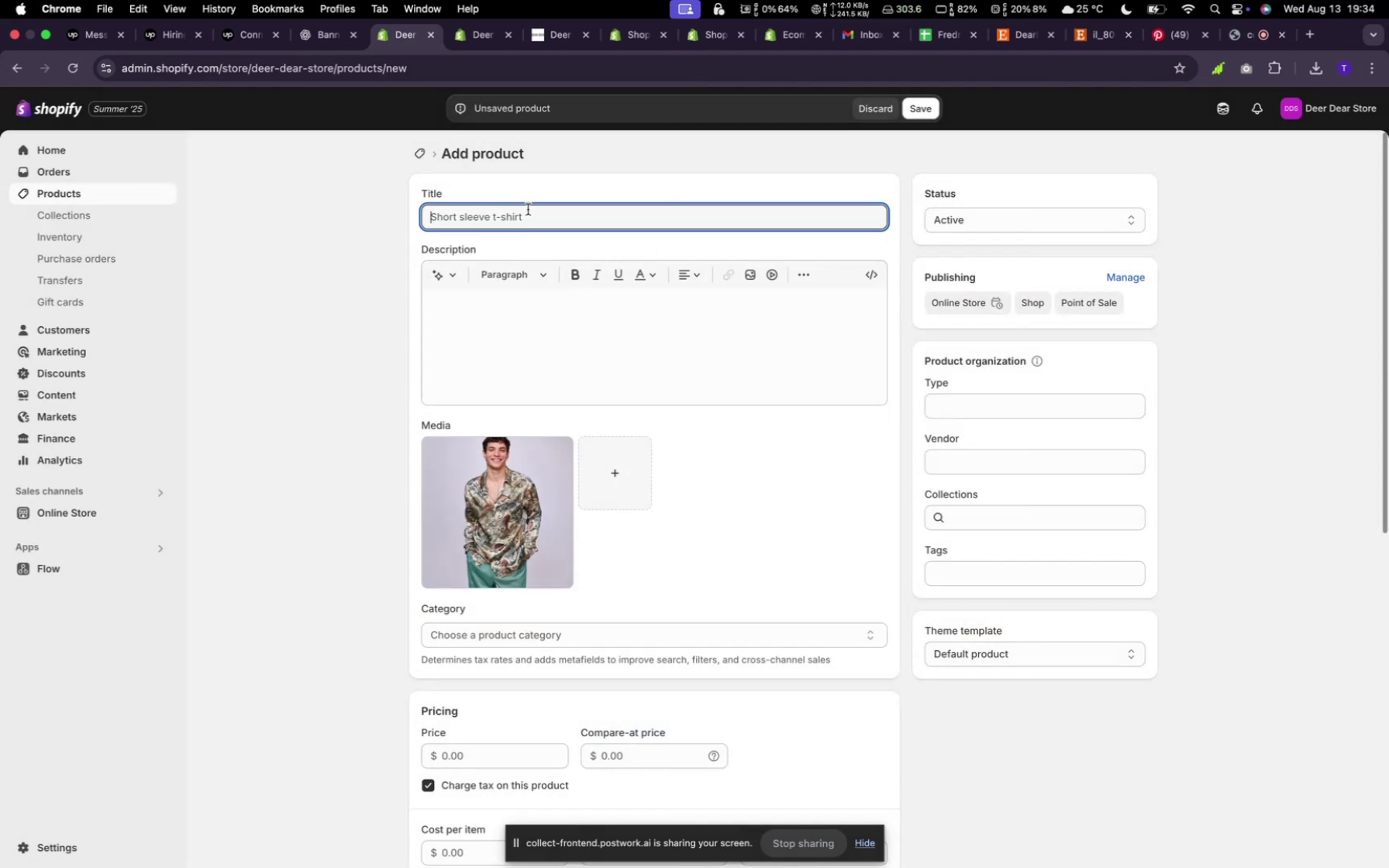 
type(Sleek Men shirt)
 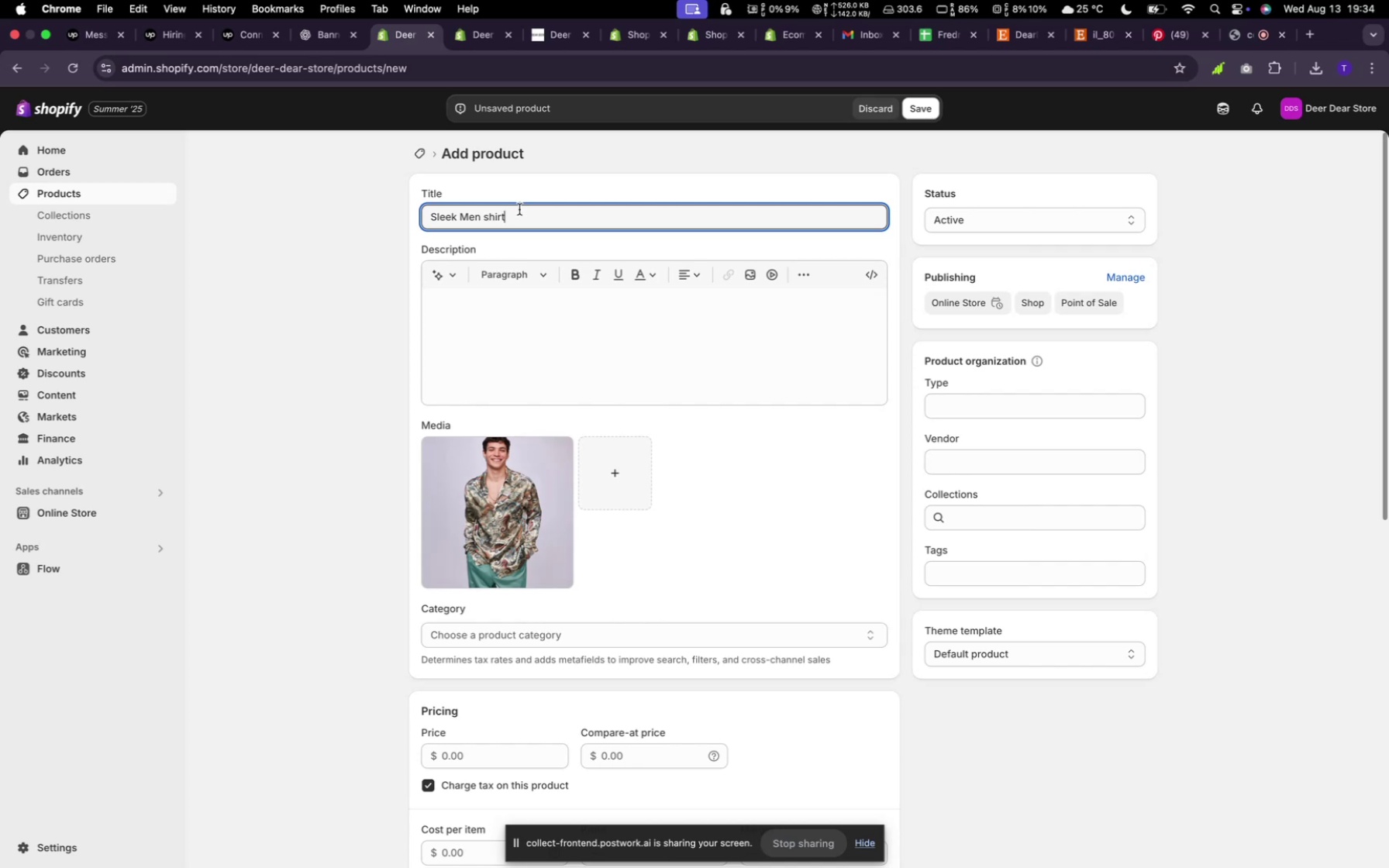 
left_click([453, 278])
 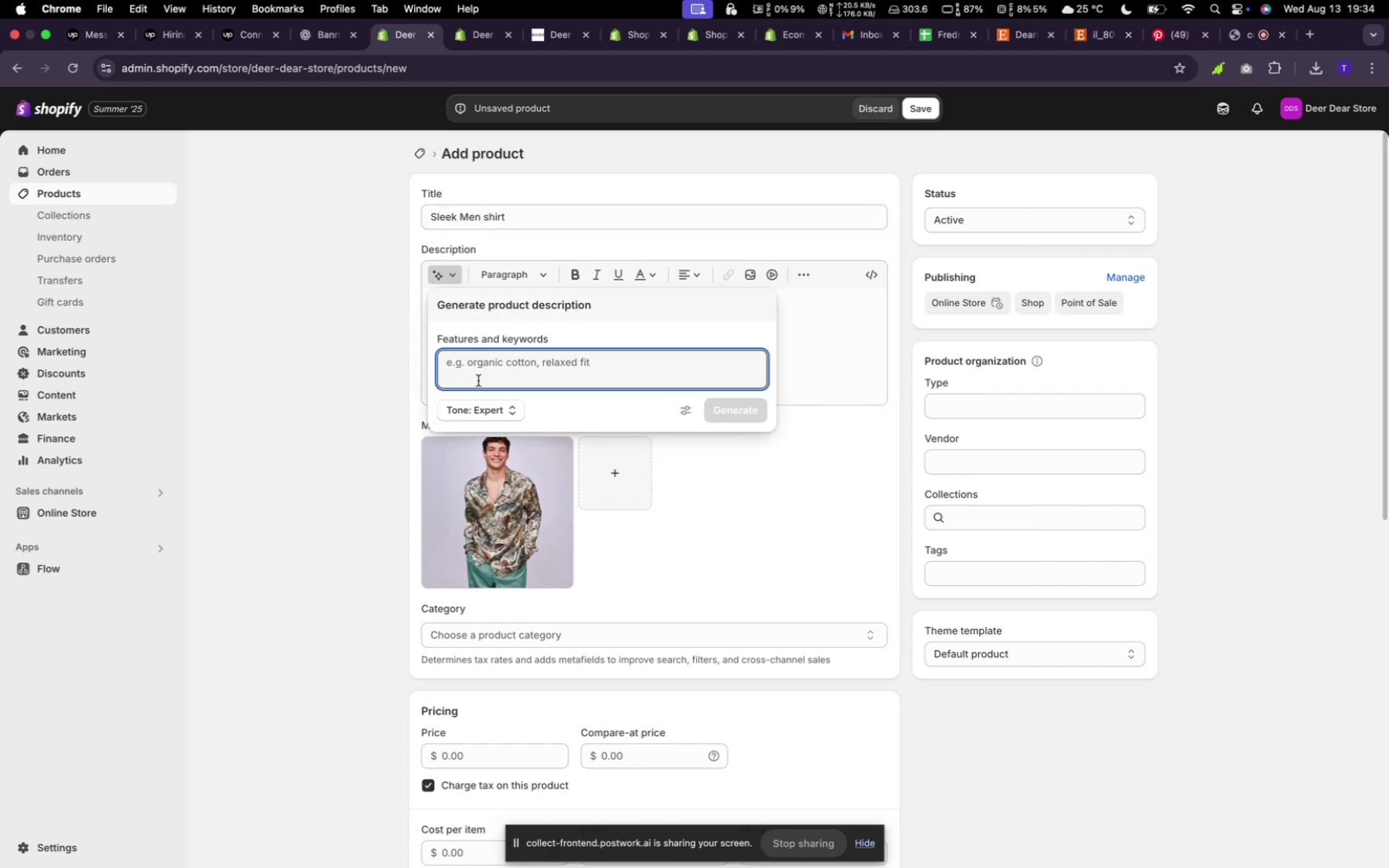 
type(random)
 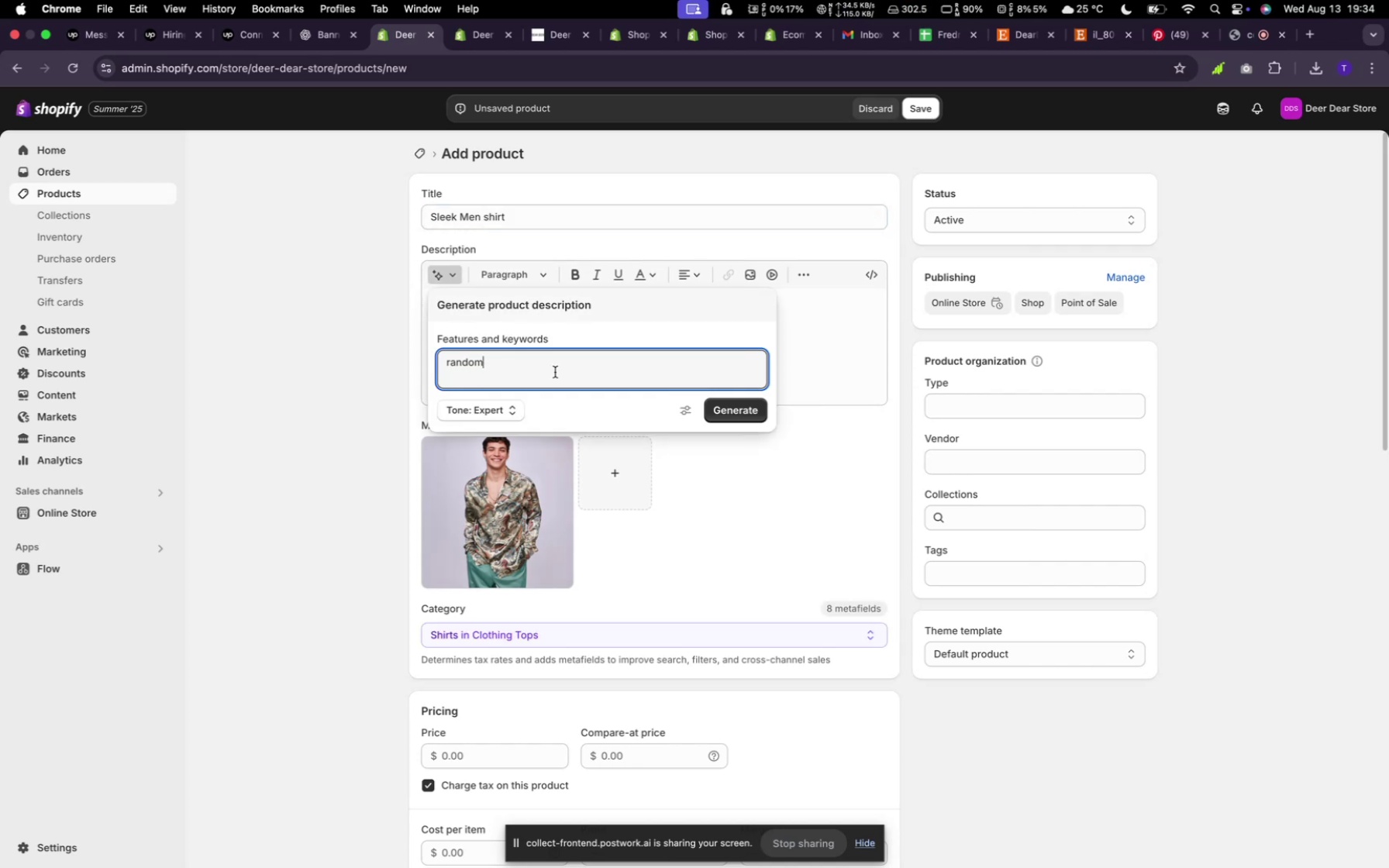 
left_click([757, 414])
 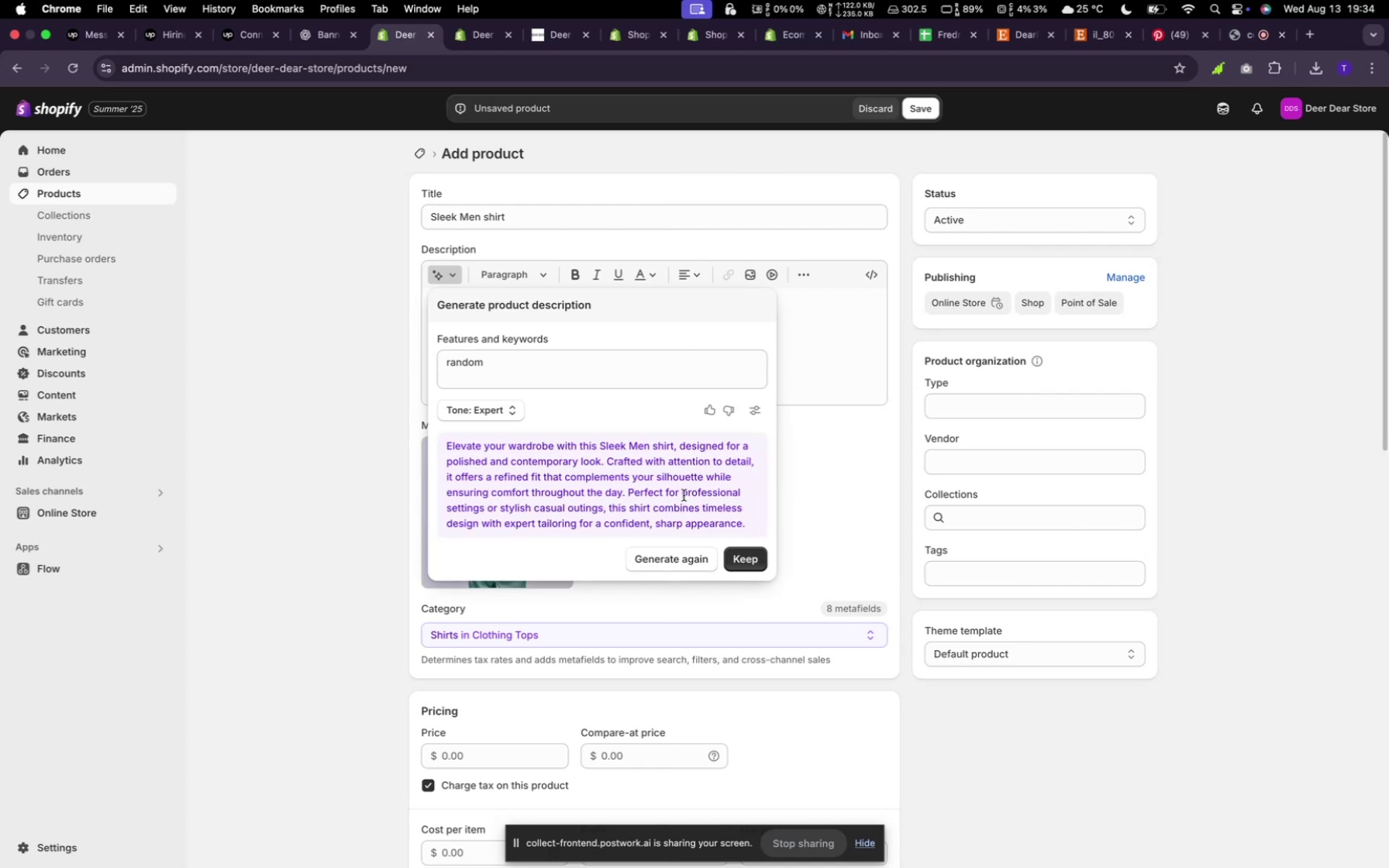 
wait(13.32)
 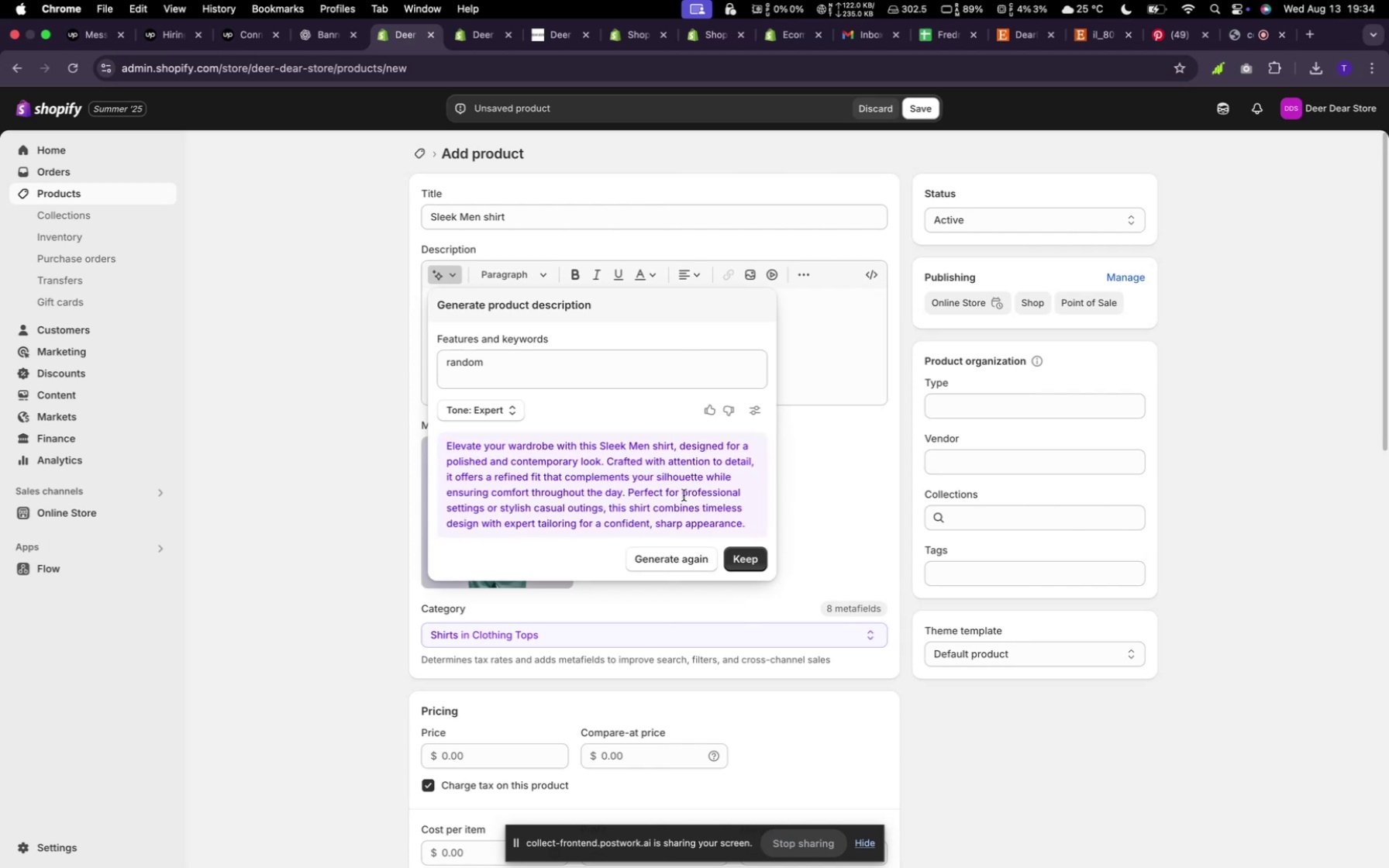 
scroll: coordinate [742, 553], scroll_direction: down, amount: 8.0
 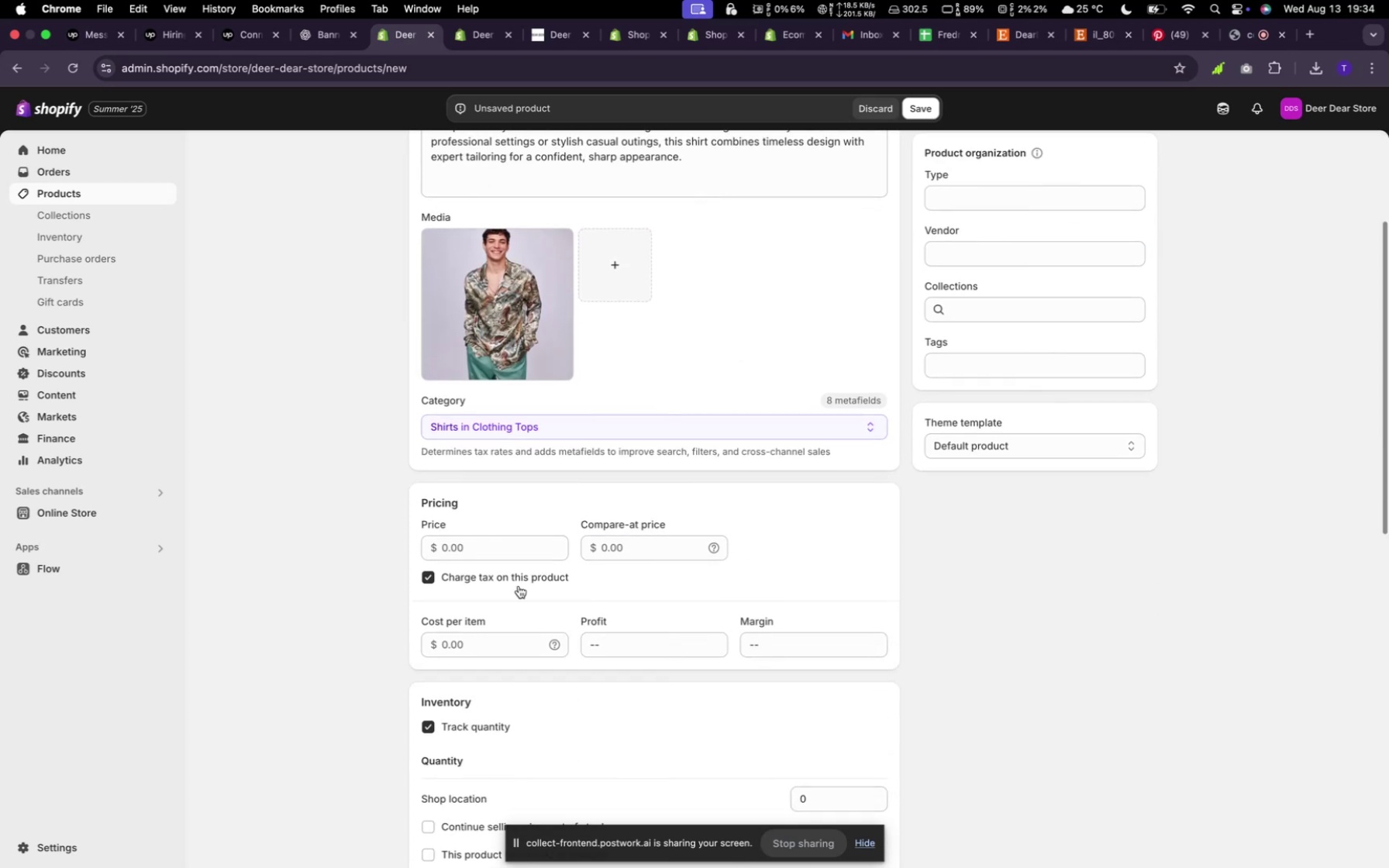 
left_click([519, 560])
 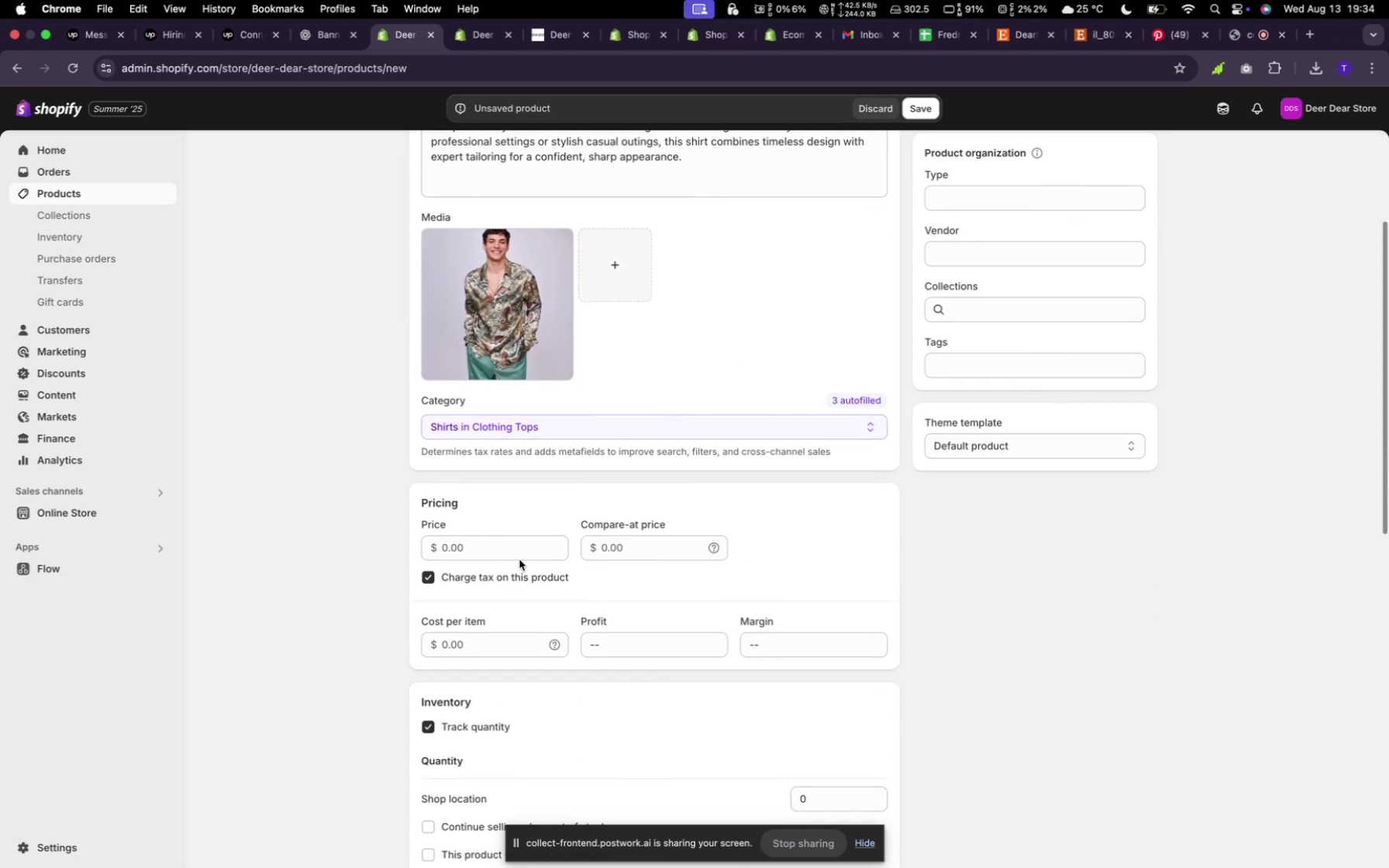 
left_click([513, 549])
 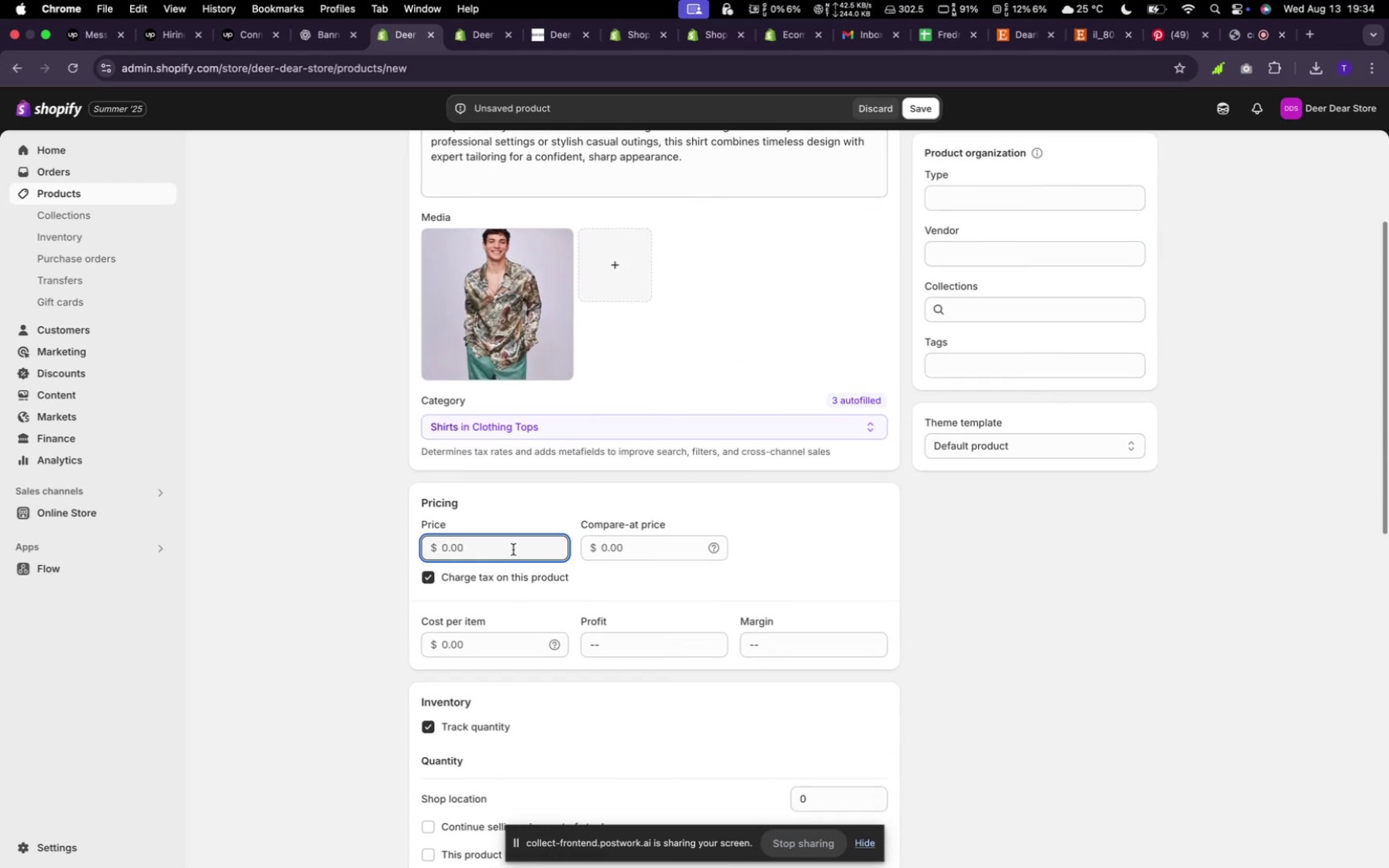 
type(200)
 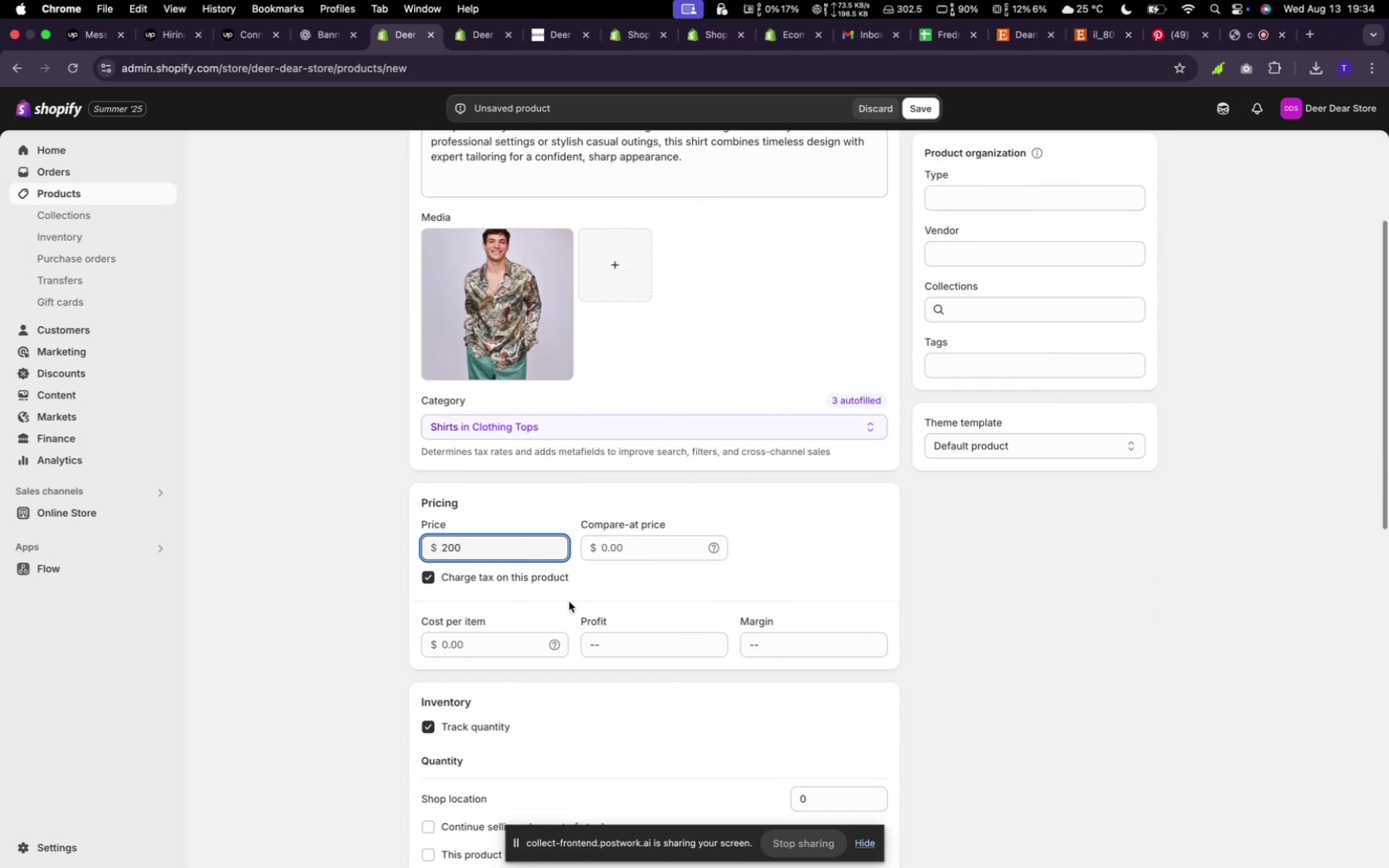 
scroll: coordinate [612, 653], scroll_direction: down, amount: 11.0
 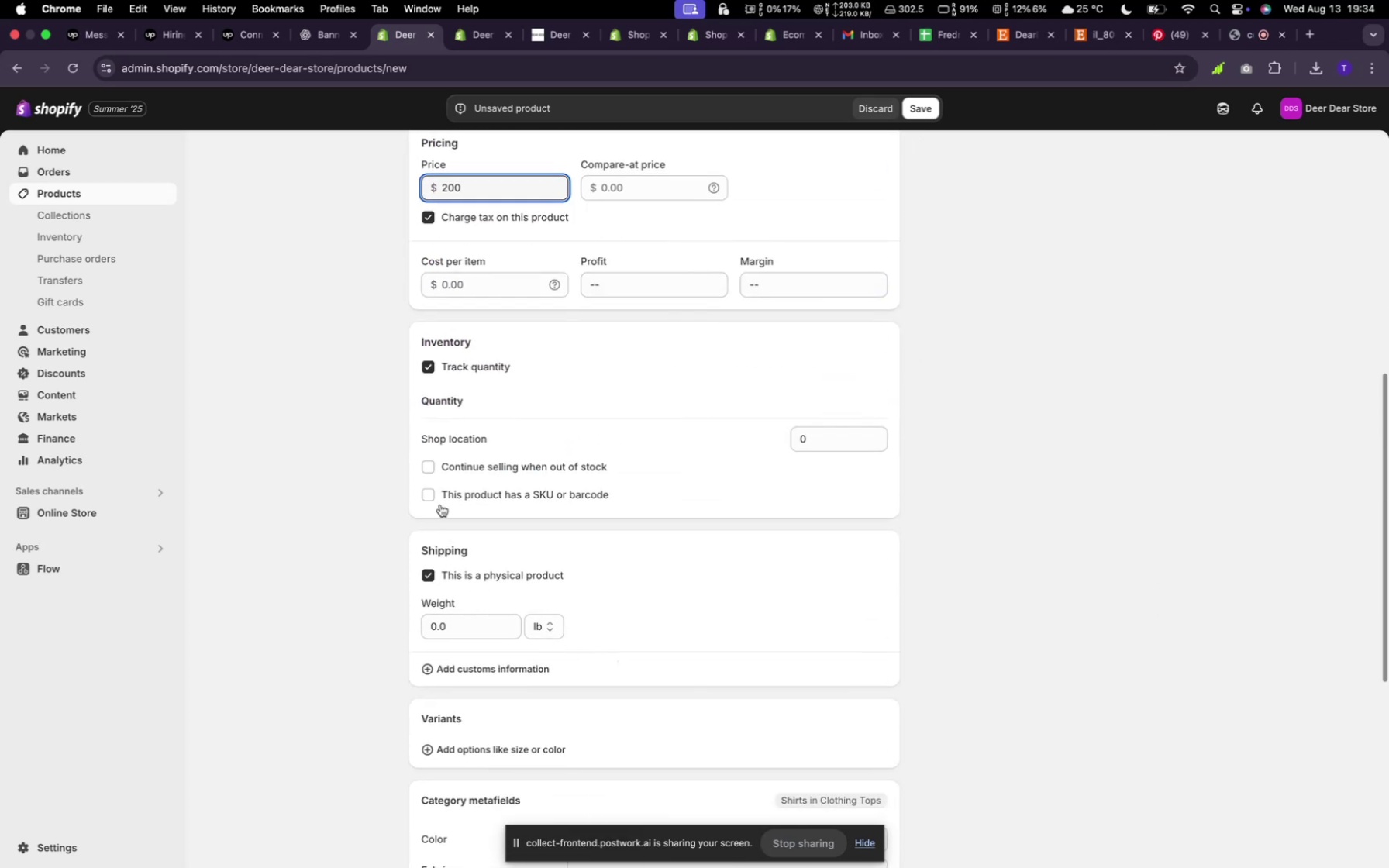 
left_click([436, 467])
 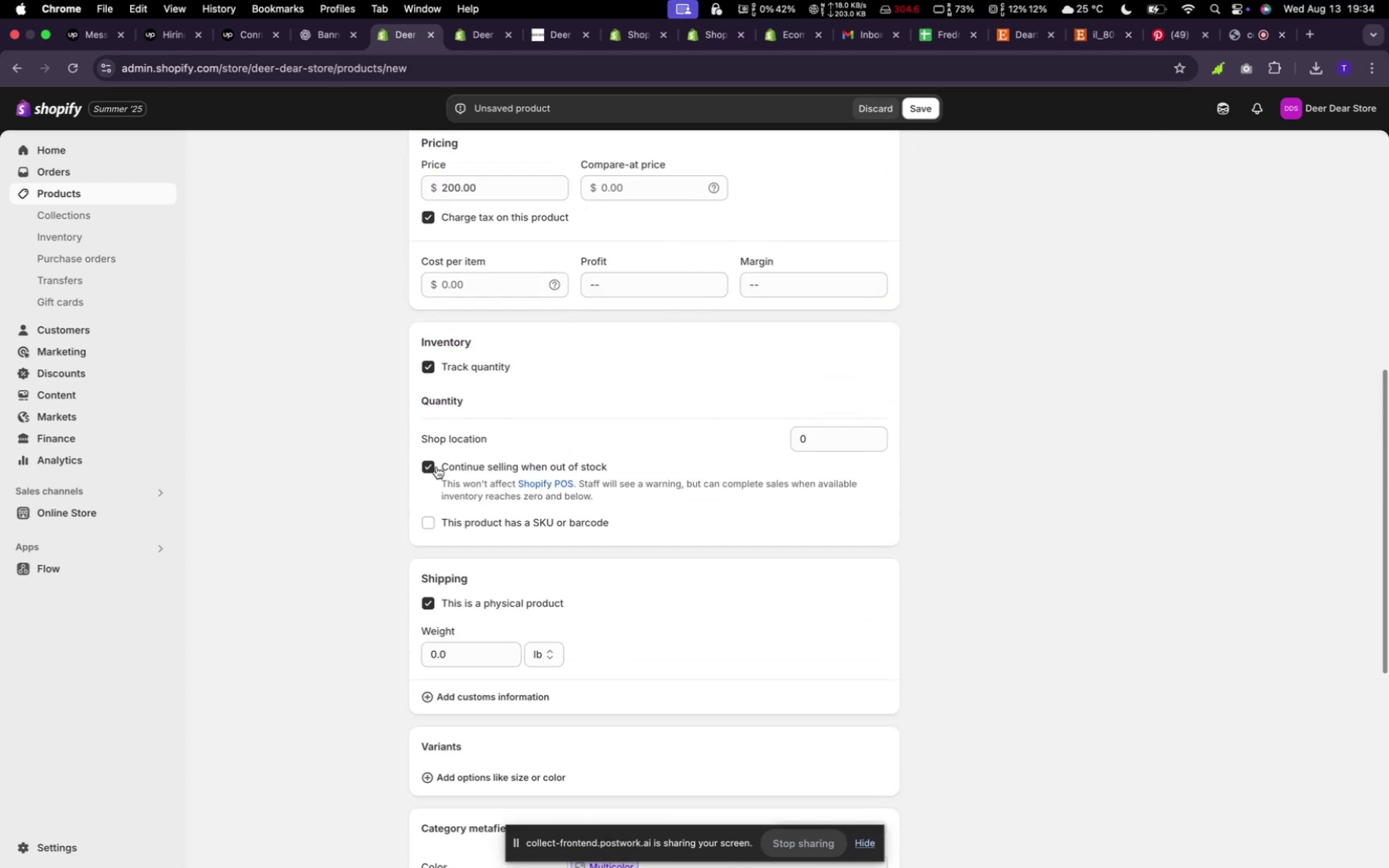 
scroll: coordinate [562, 569], scroll_direction: down, amount: 29.0
 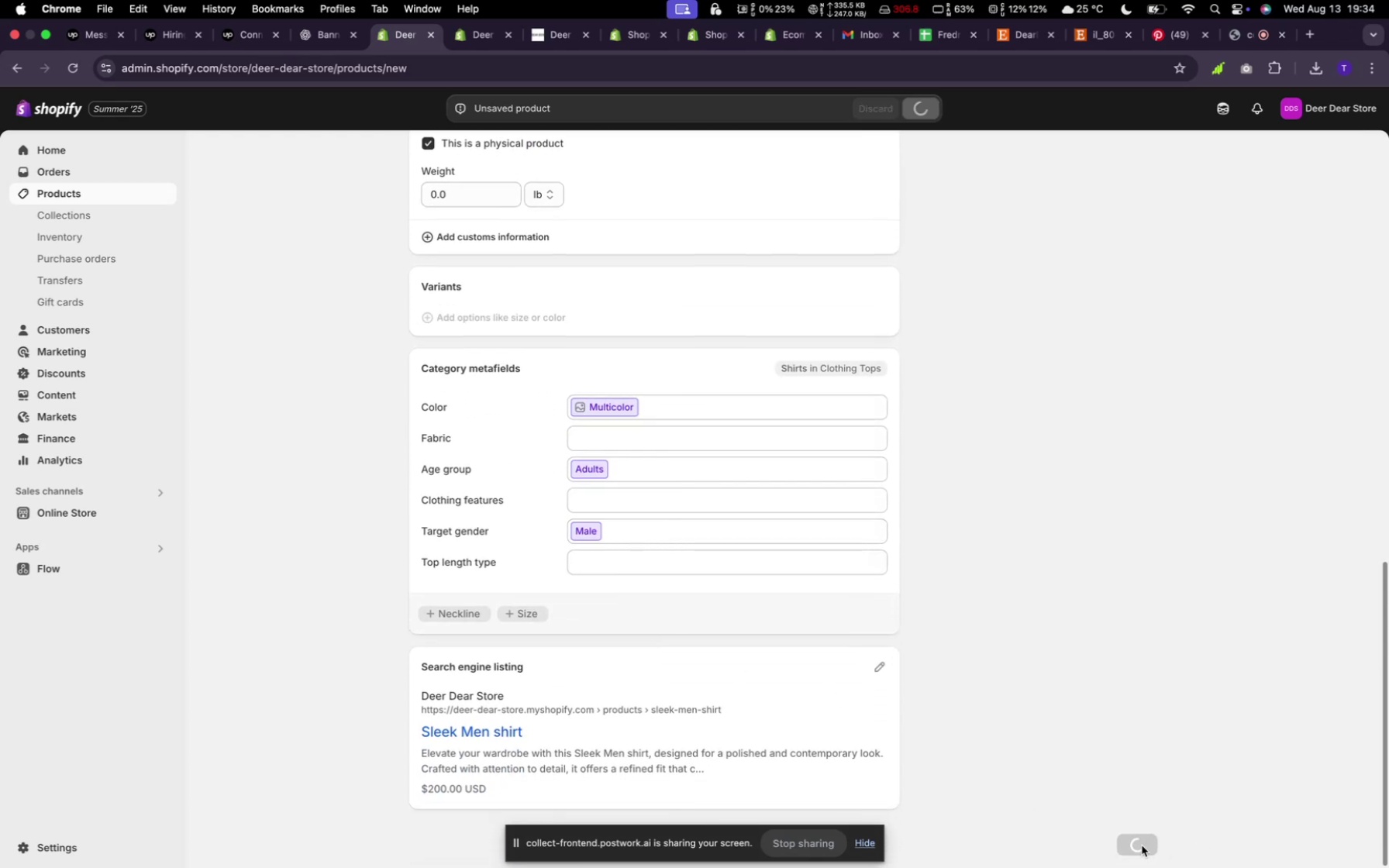 
scroll: coordinate [732, 636], scroll_direction: up, amount: 25.0
 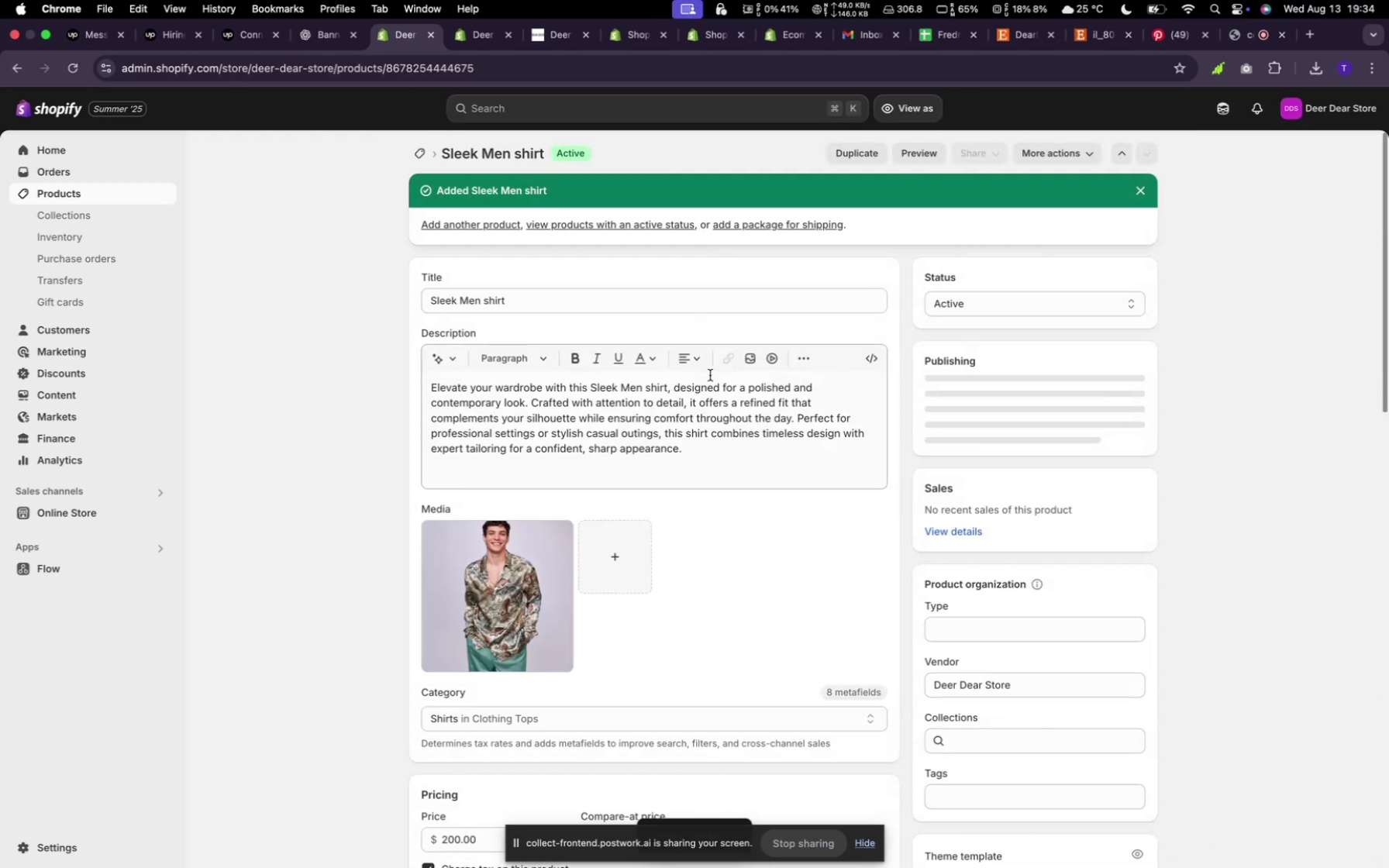 
left_click([422, 152])
 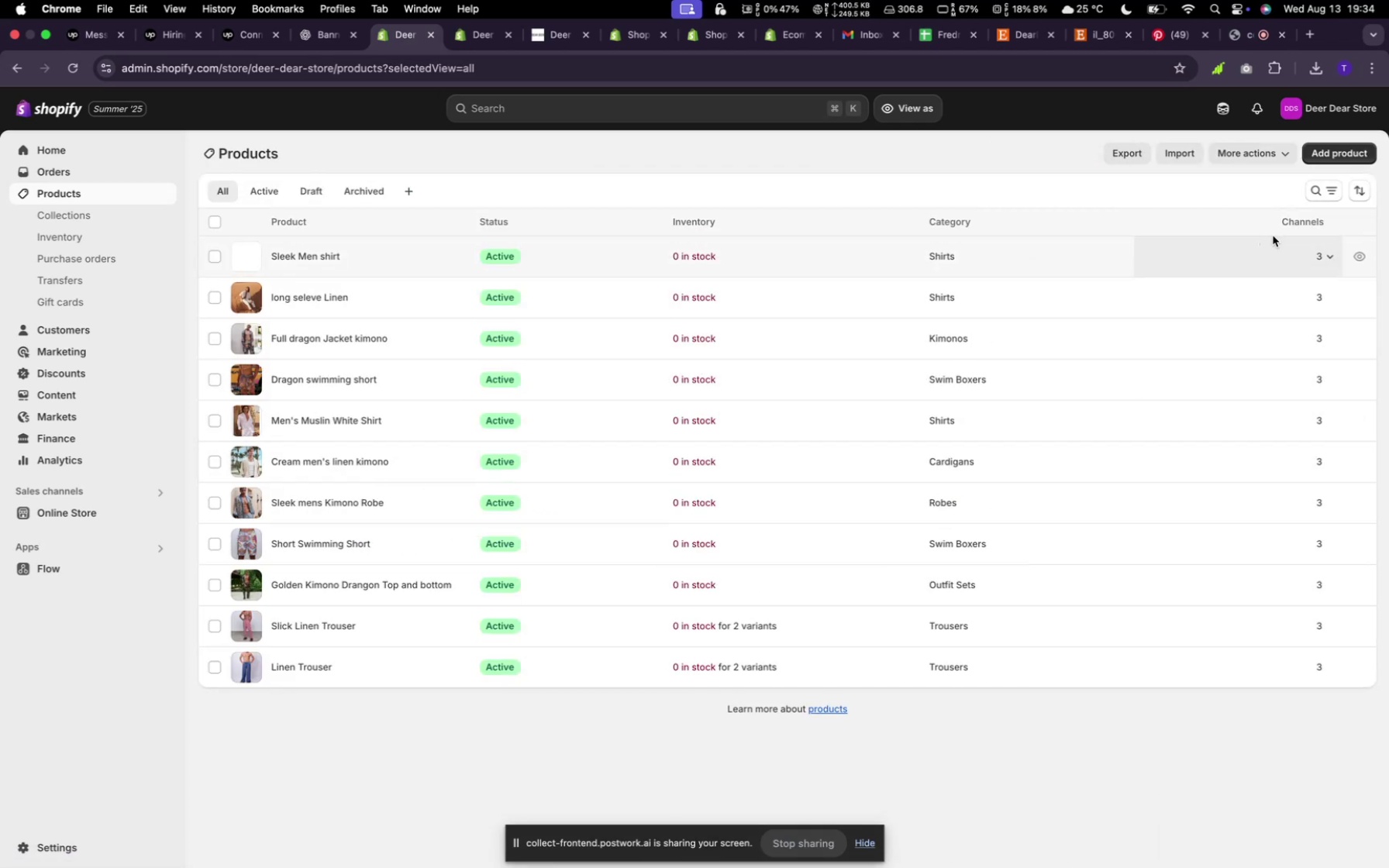 
left_click([1319, 159])
 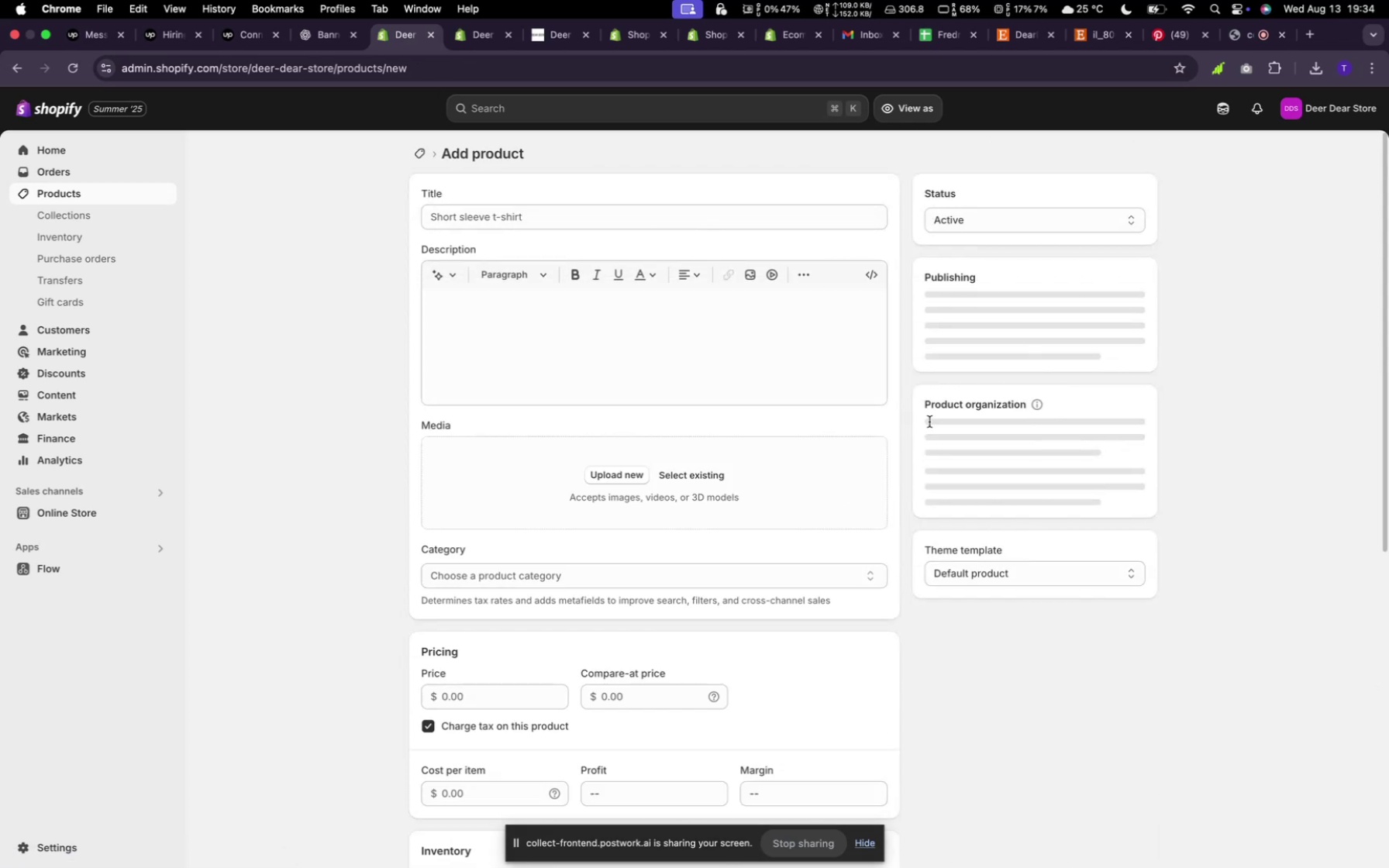 
left_click([701, 472])
 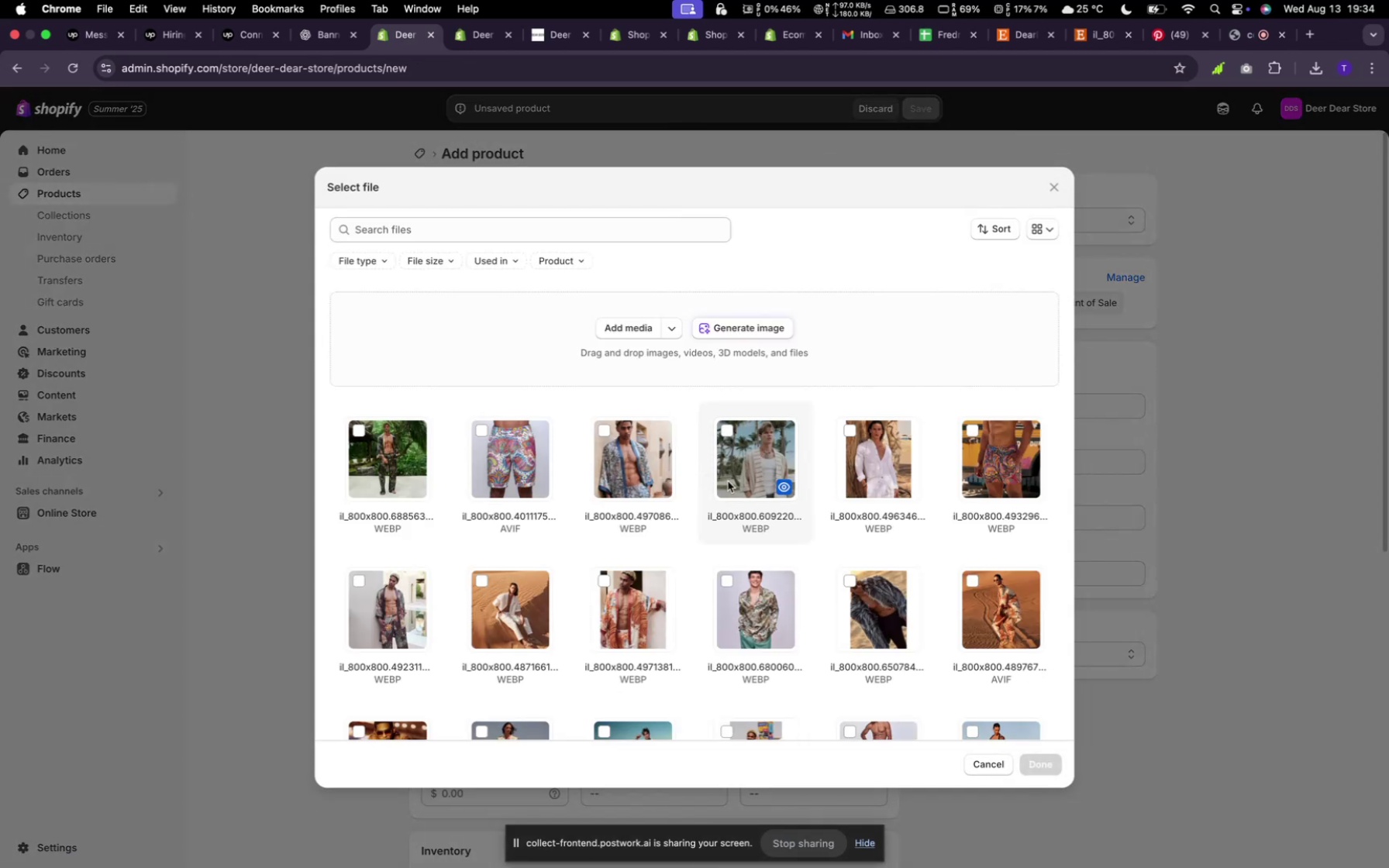 
scroll: coordinate [742, 535], scroll_direction: down, amount: 9.0
 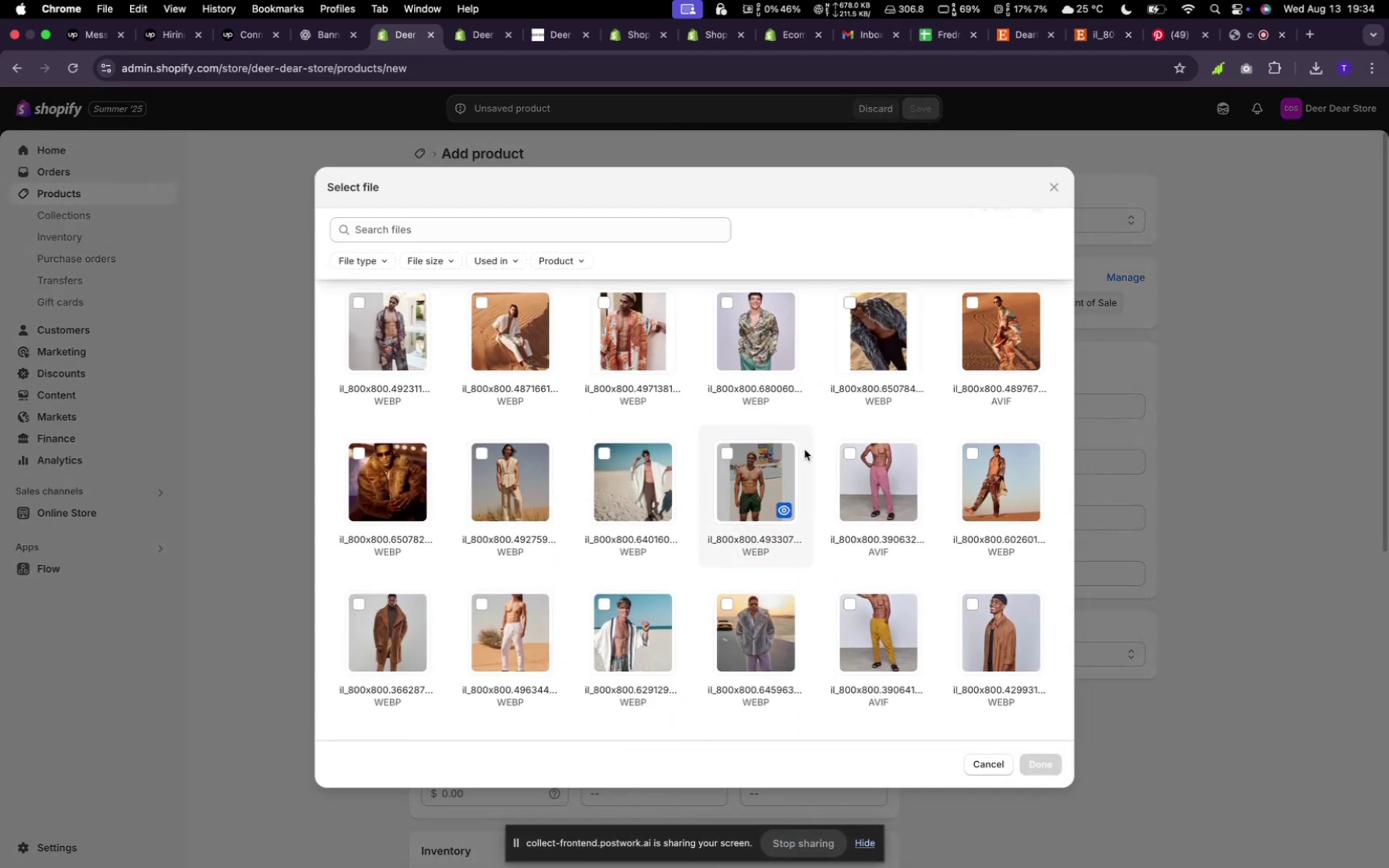 
left_click([881, 356])
 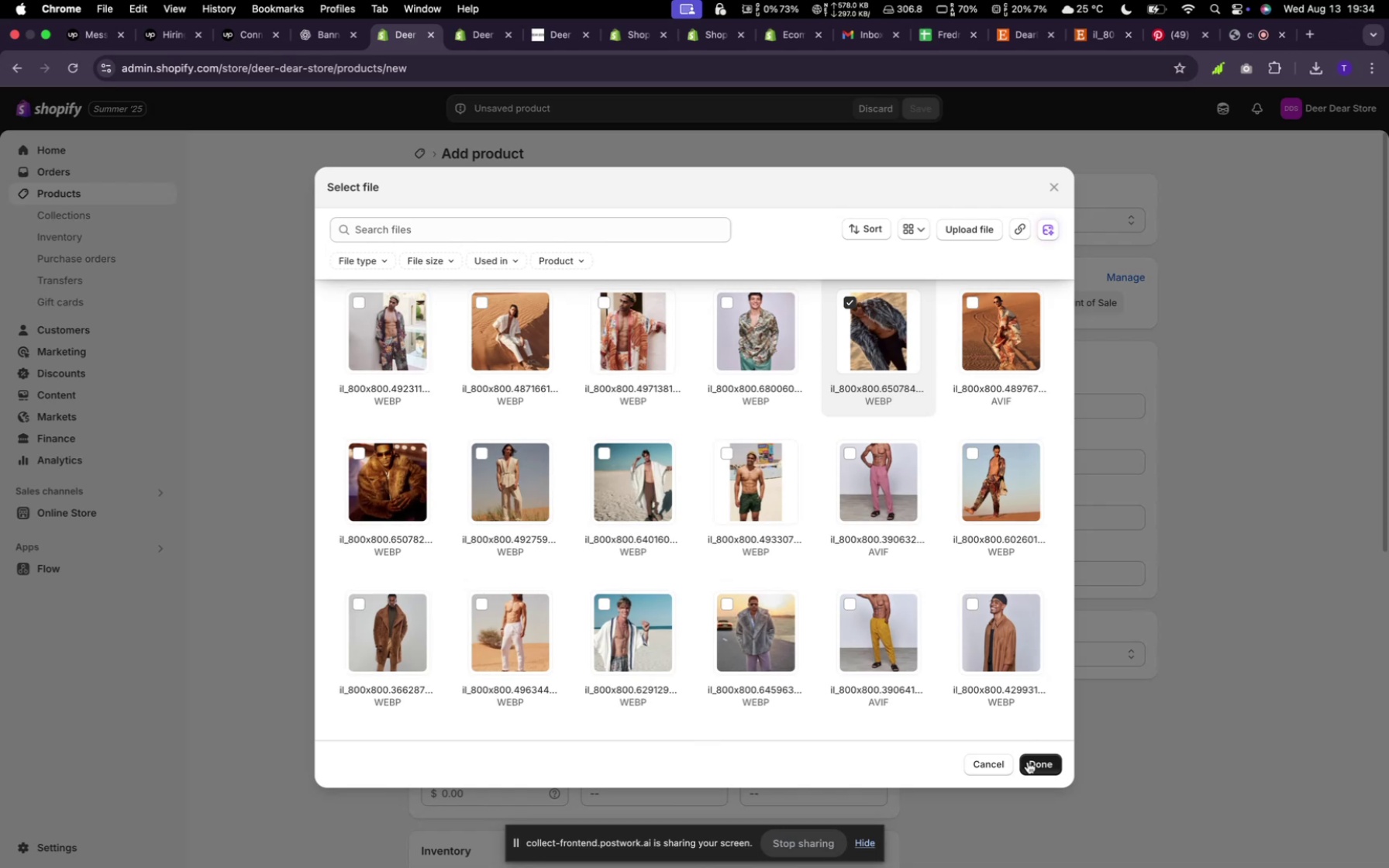 
wait(5.1)
 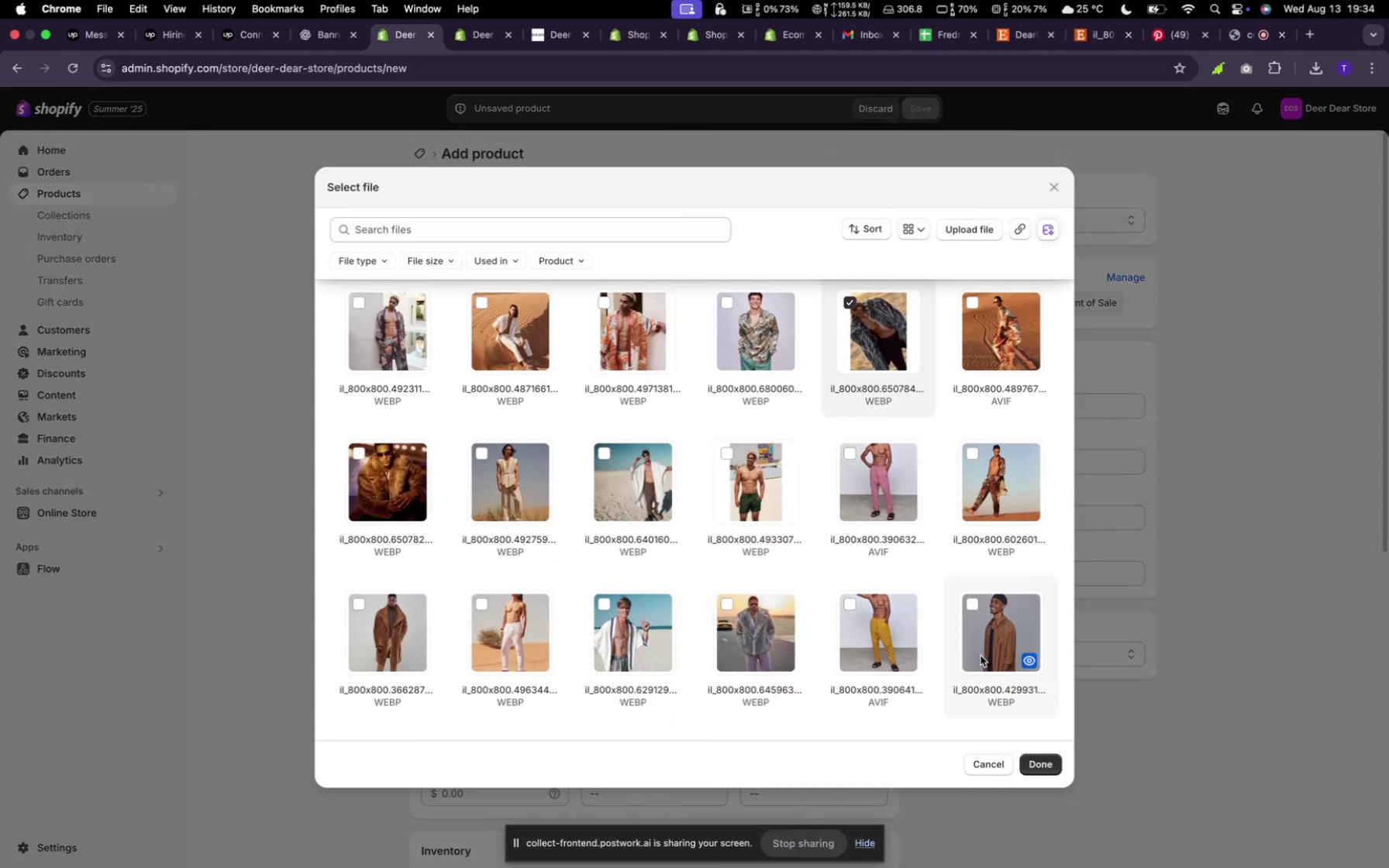 
scroll: coordinate [716, 564], scroll_direction: down, amount: 7.0
 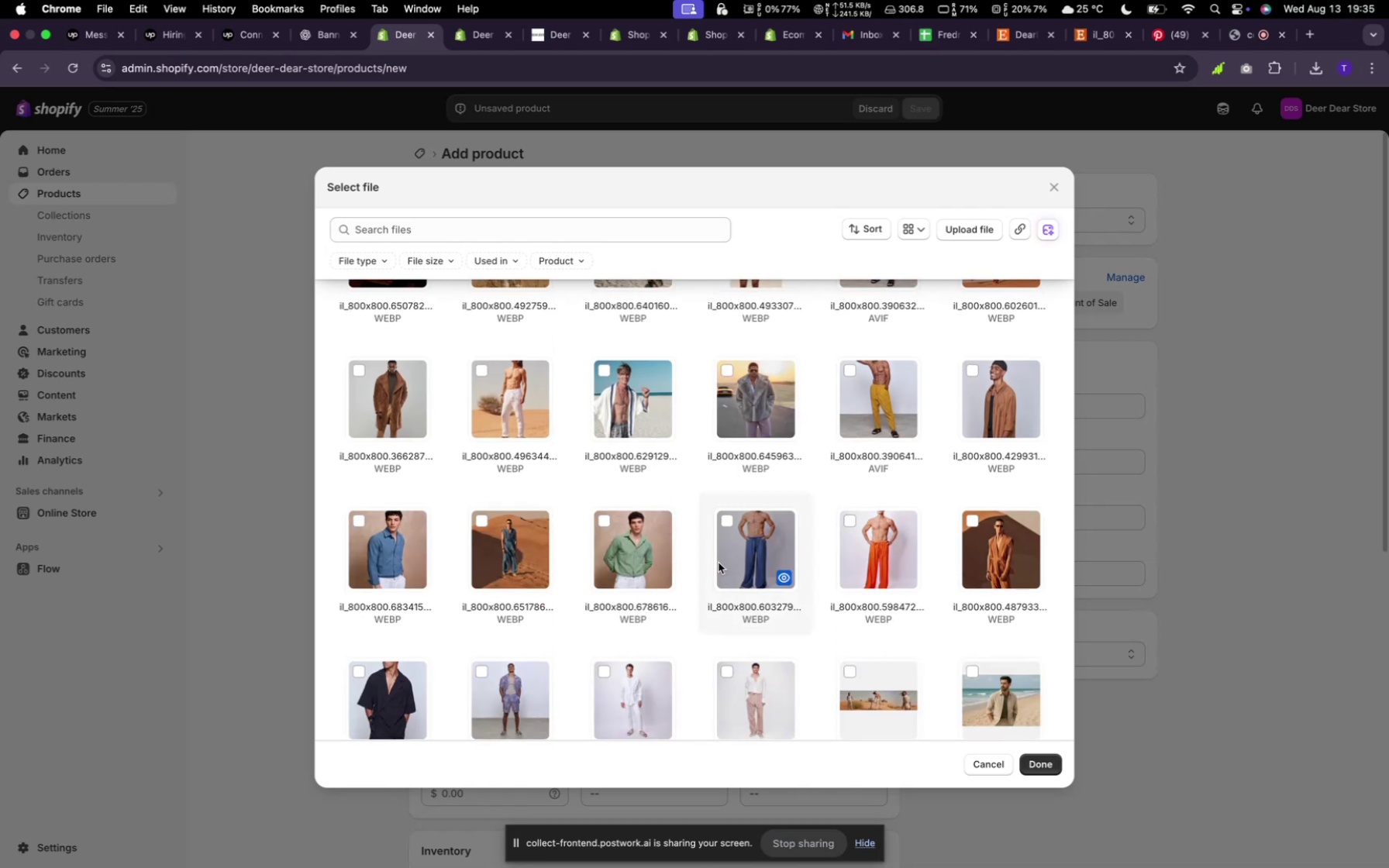 
scroll: coordinate [719, 563], scroll_direction: up, amount: 11.0
 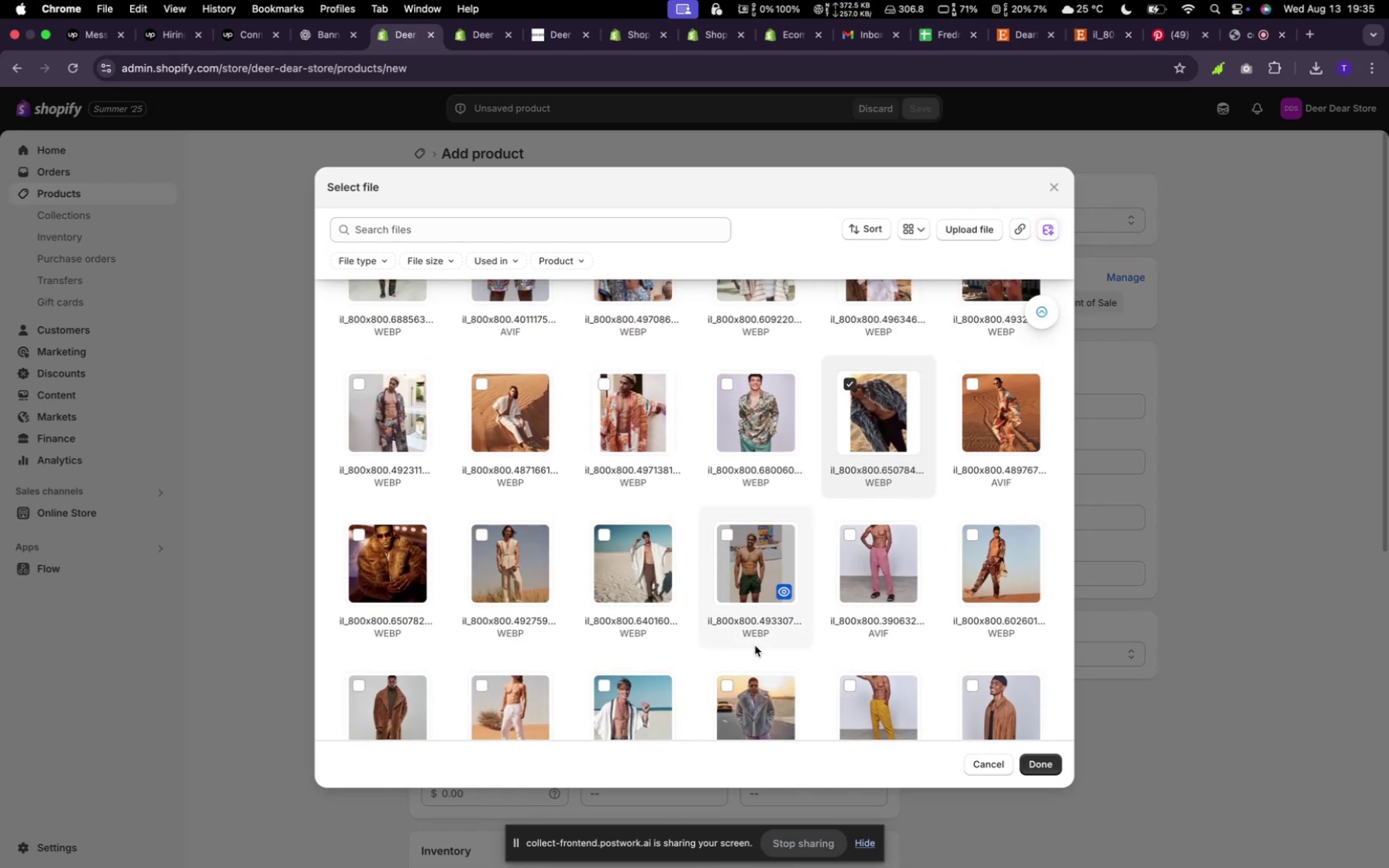 
left_click([736, 684])
 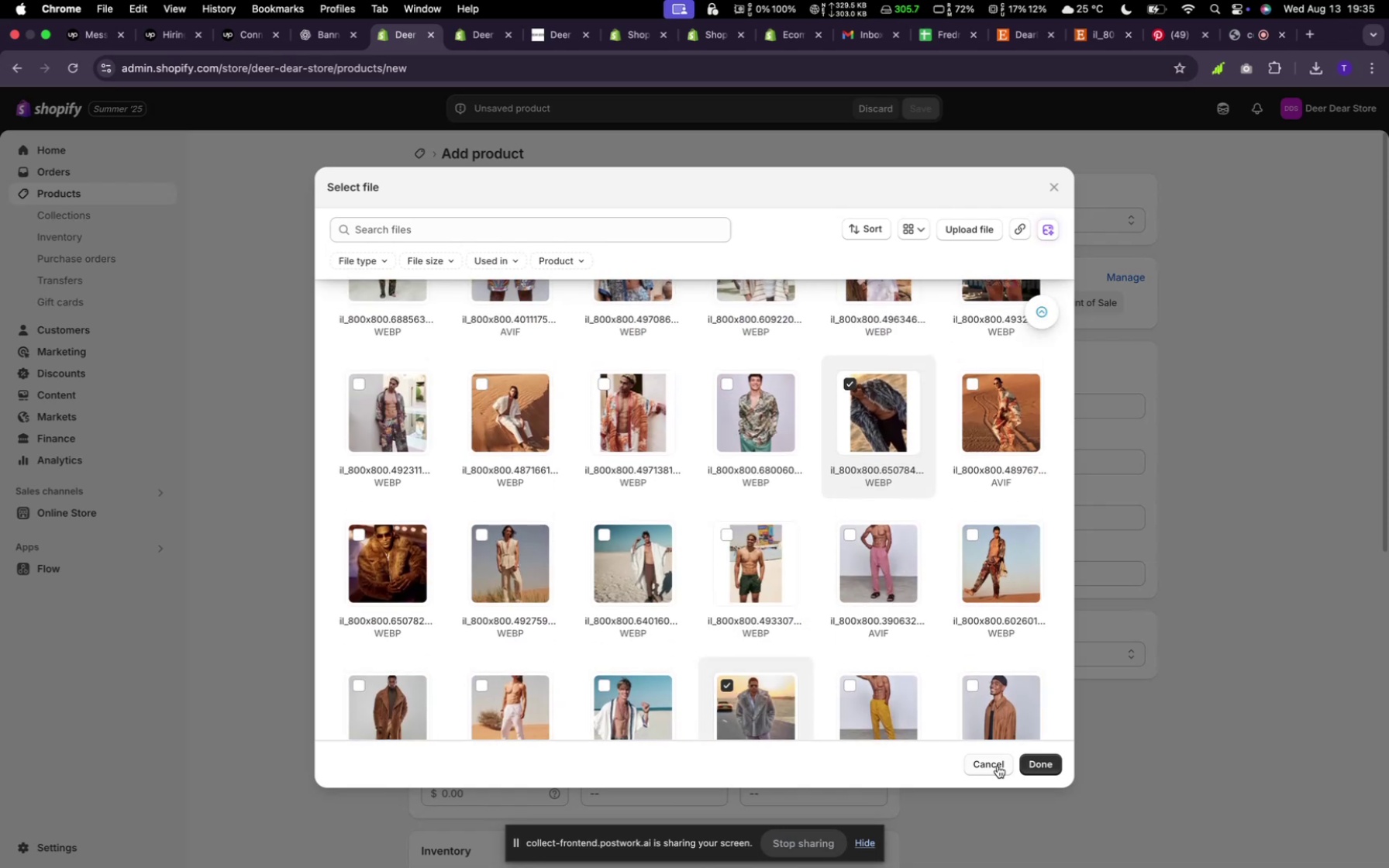 
left_click([1028, 766])
 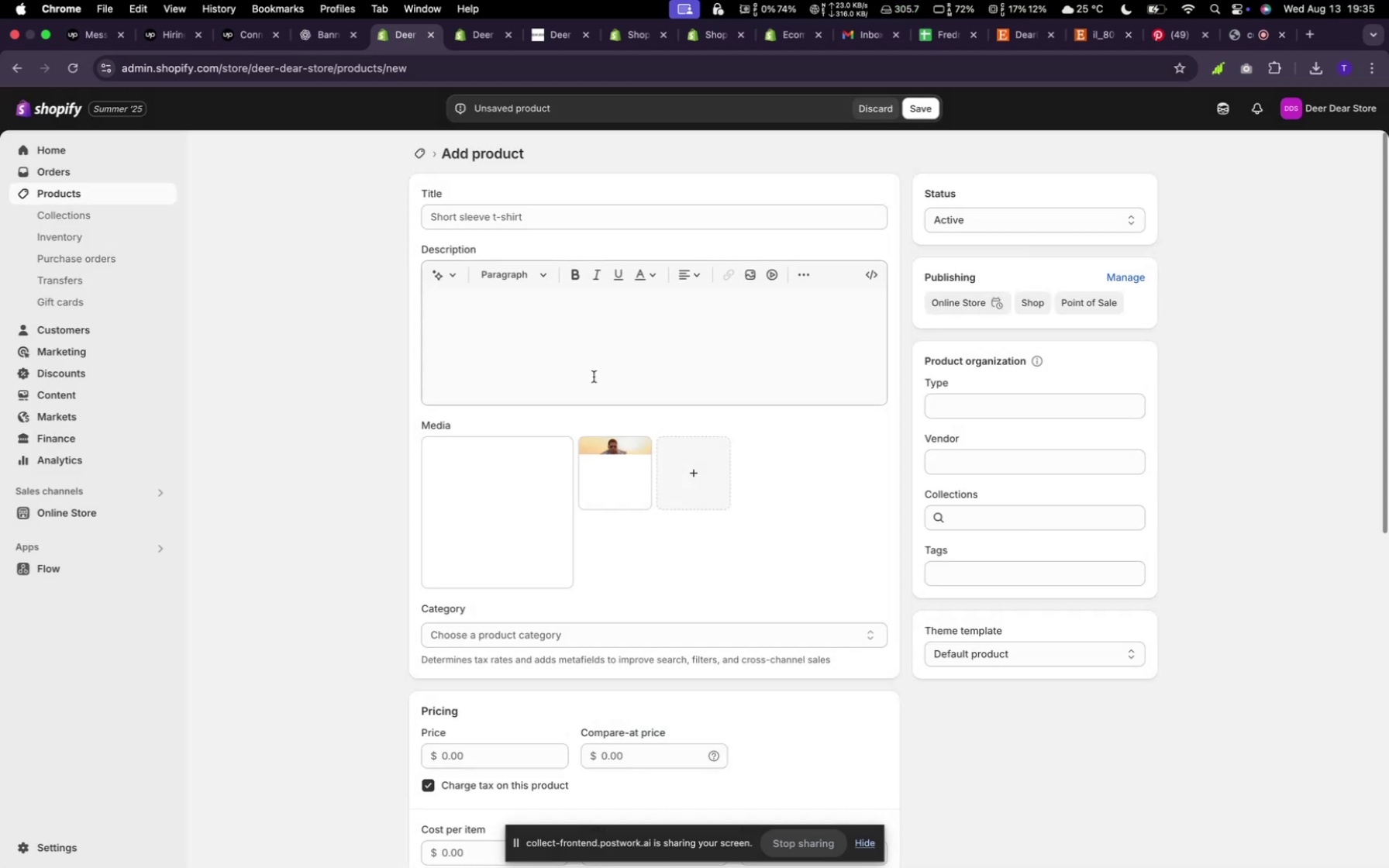 
left_click([532, 217])
 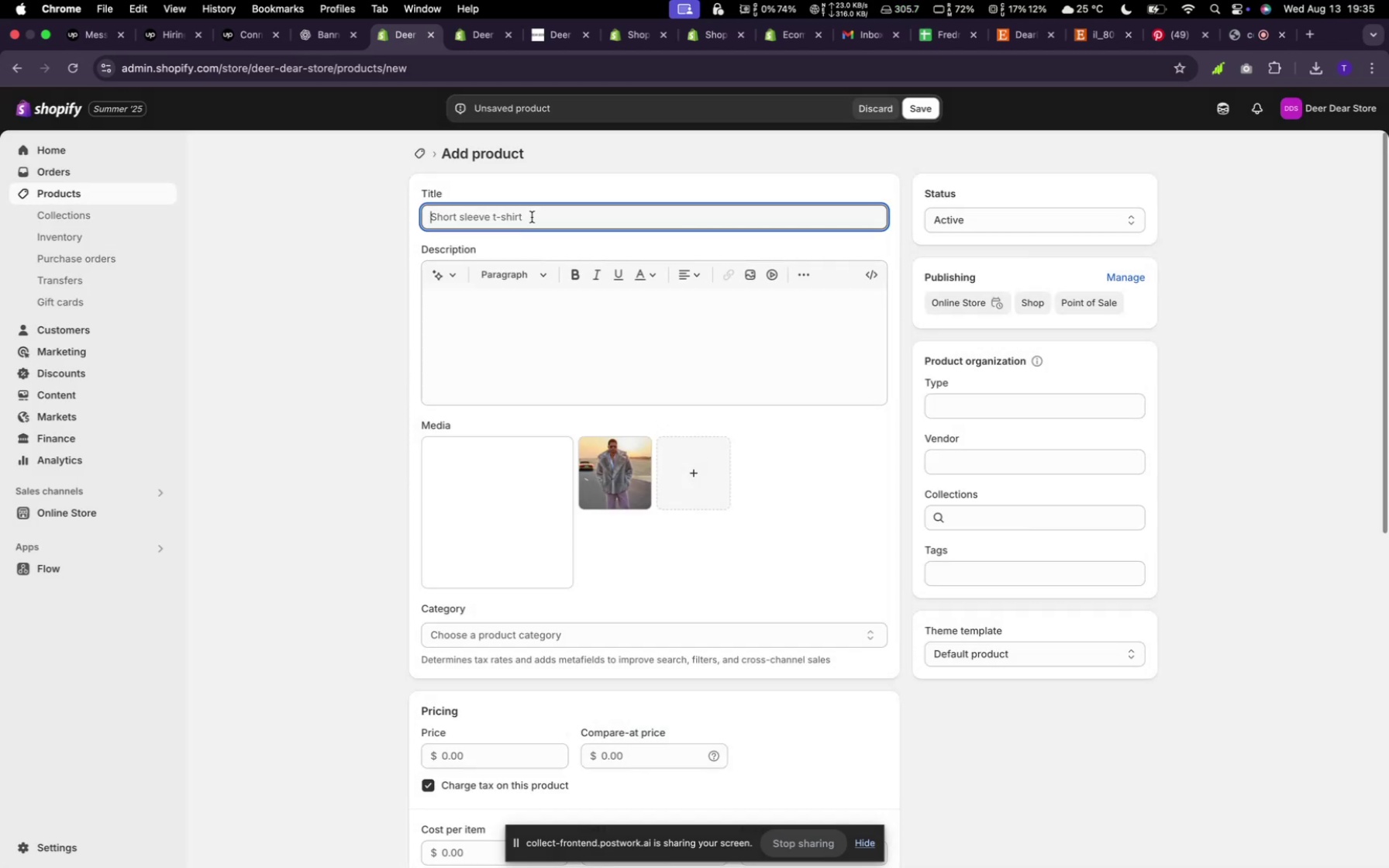 
type(Dofous Fluffy)
 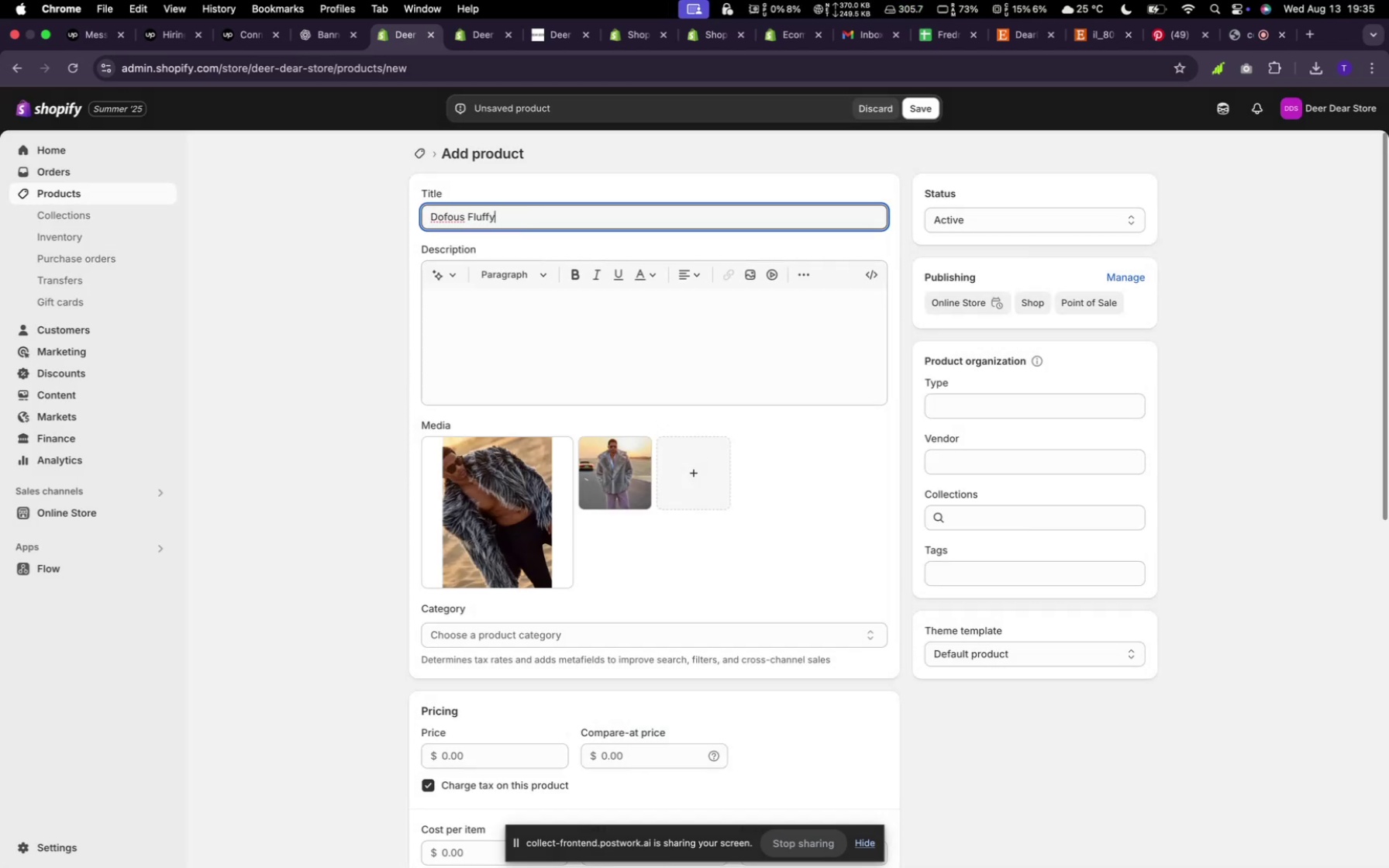 
type( Coat)
 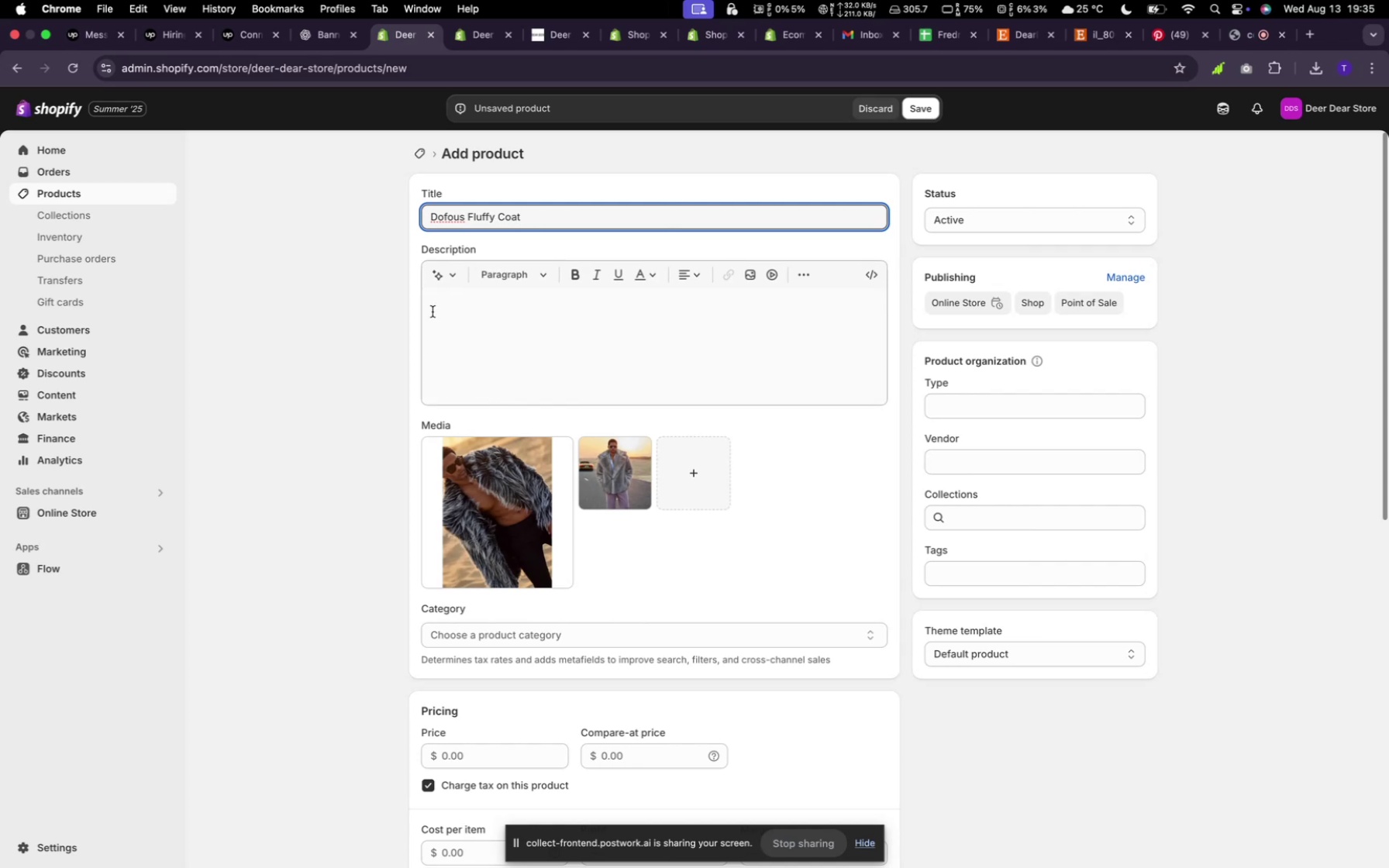 
left_click([445, 268])
 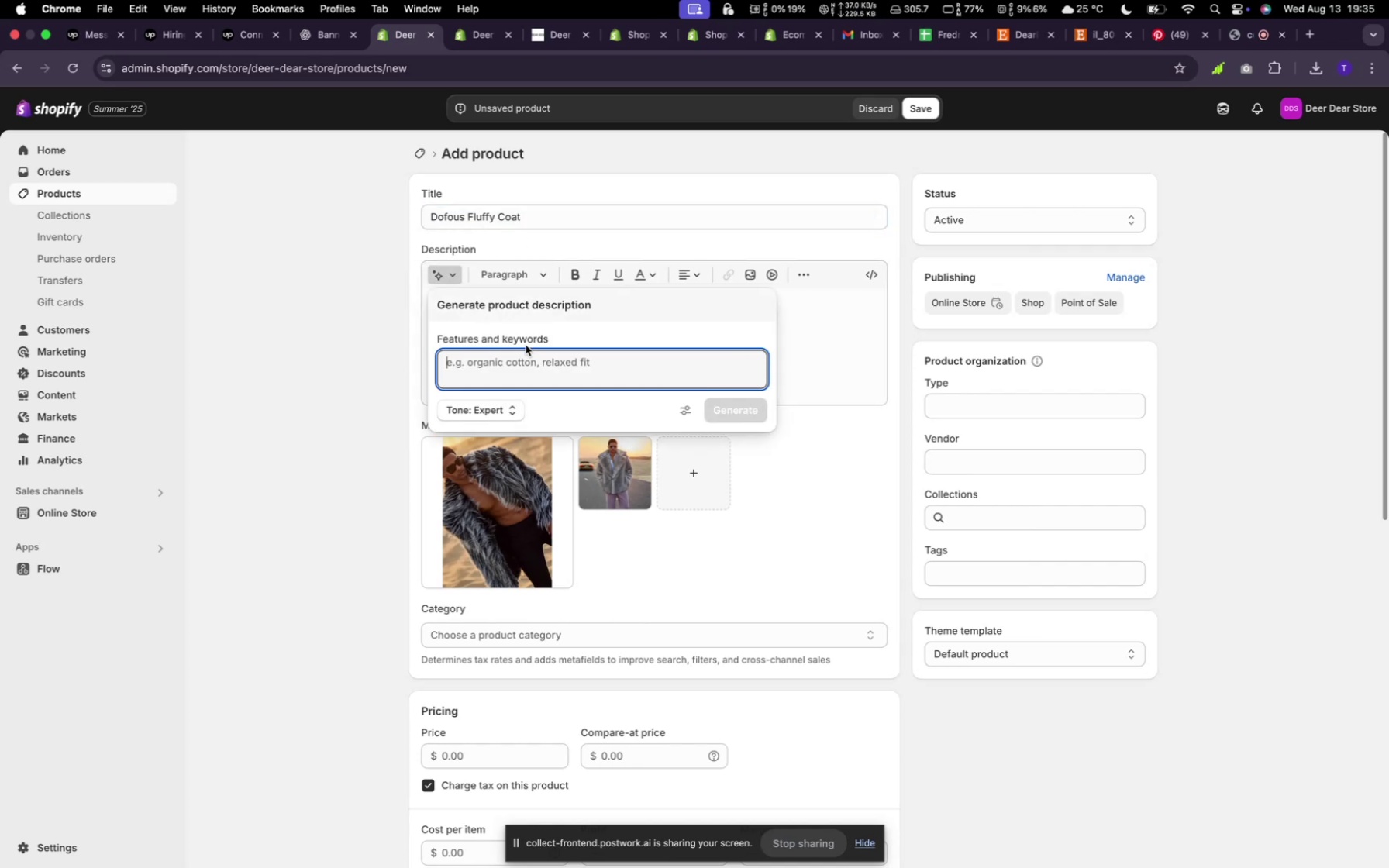 
type(random)
 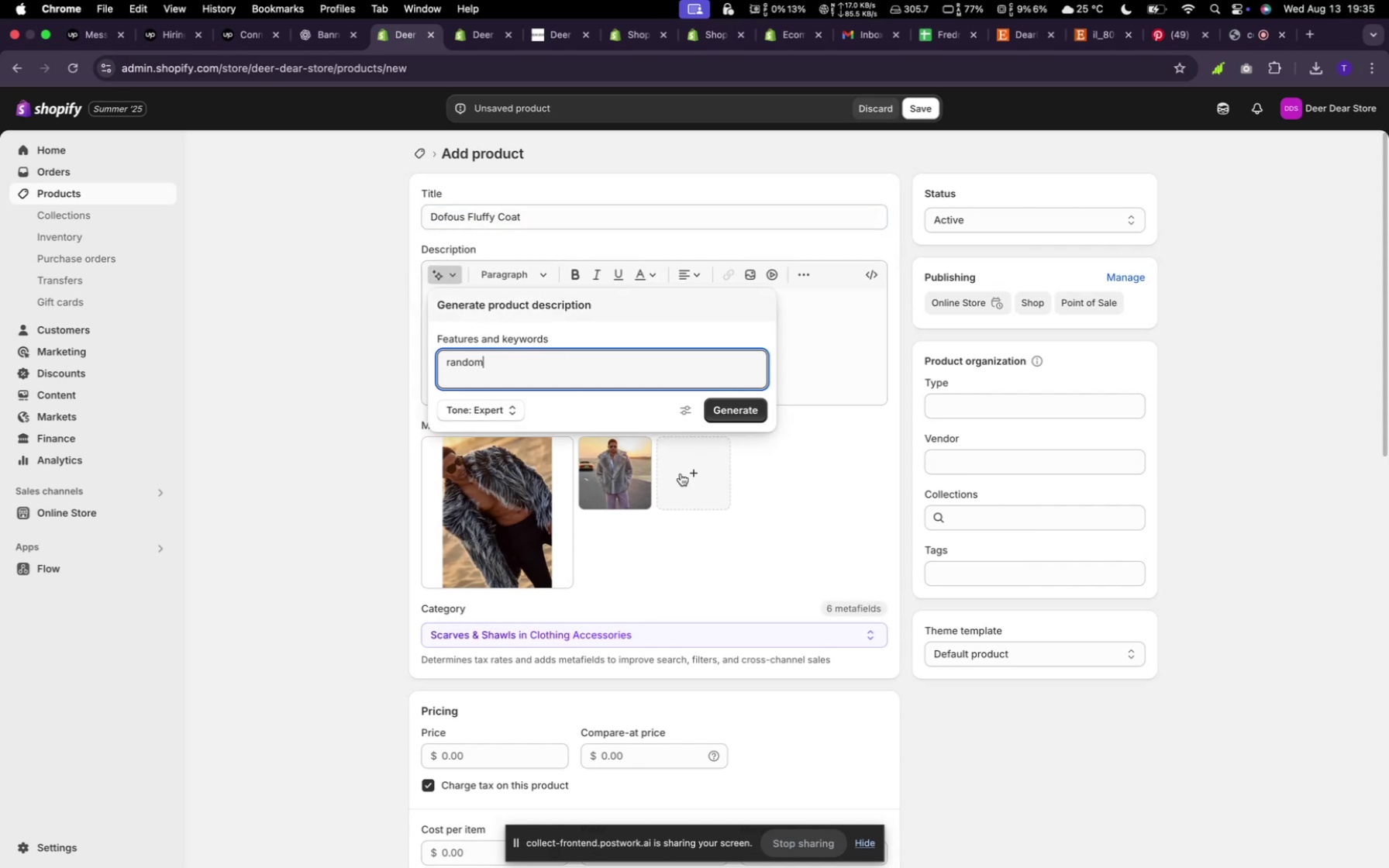 
left_click([731, 412])
 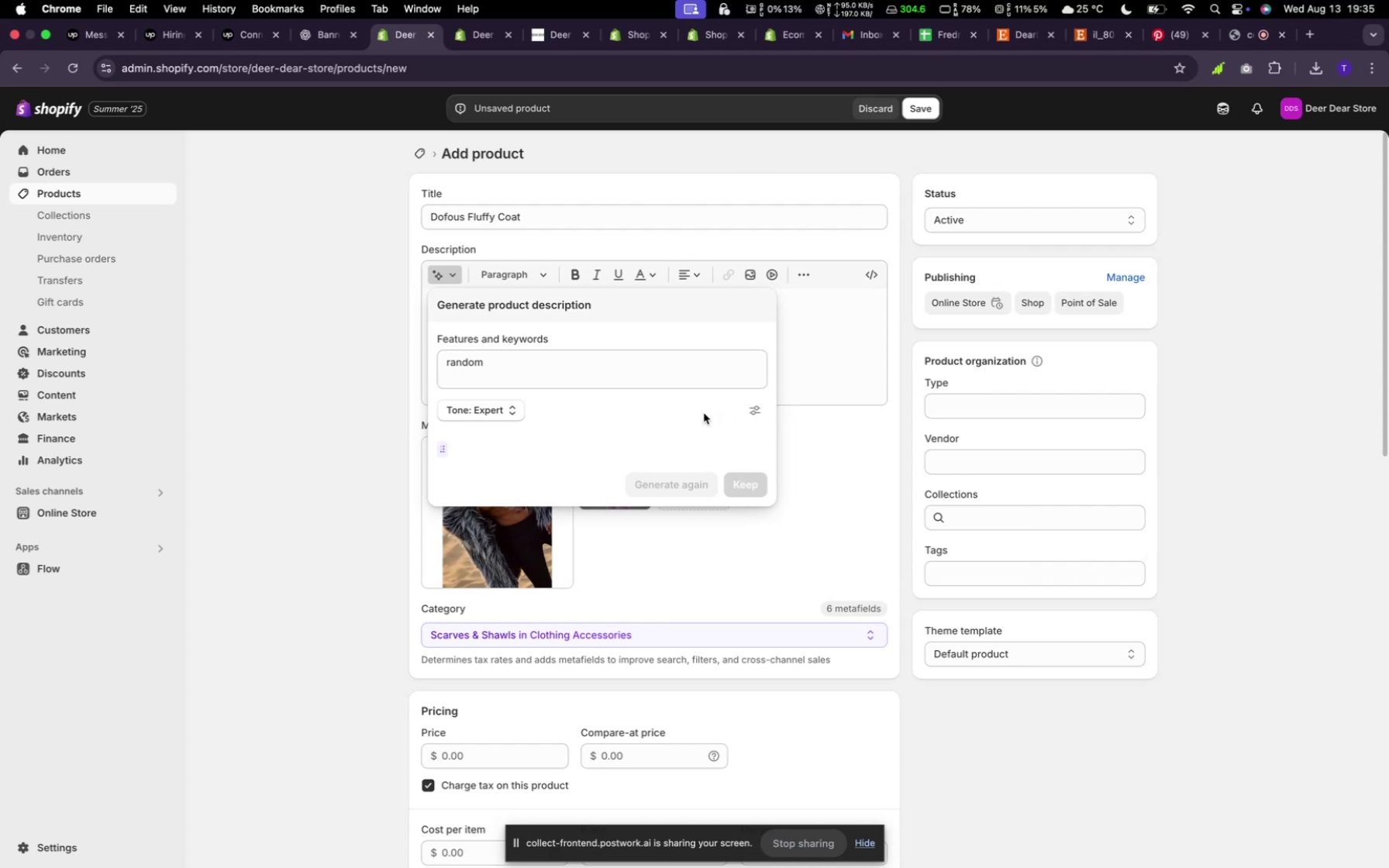 
mouse_move([579, 434])
 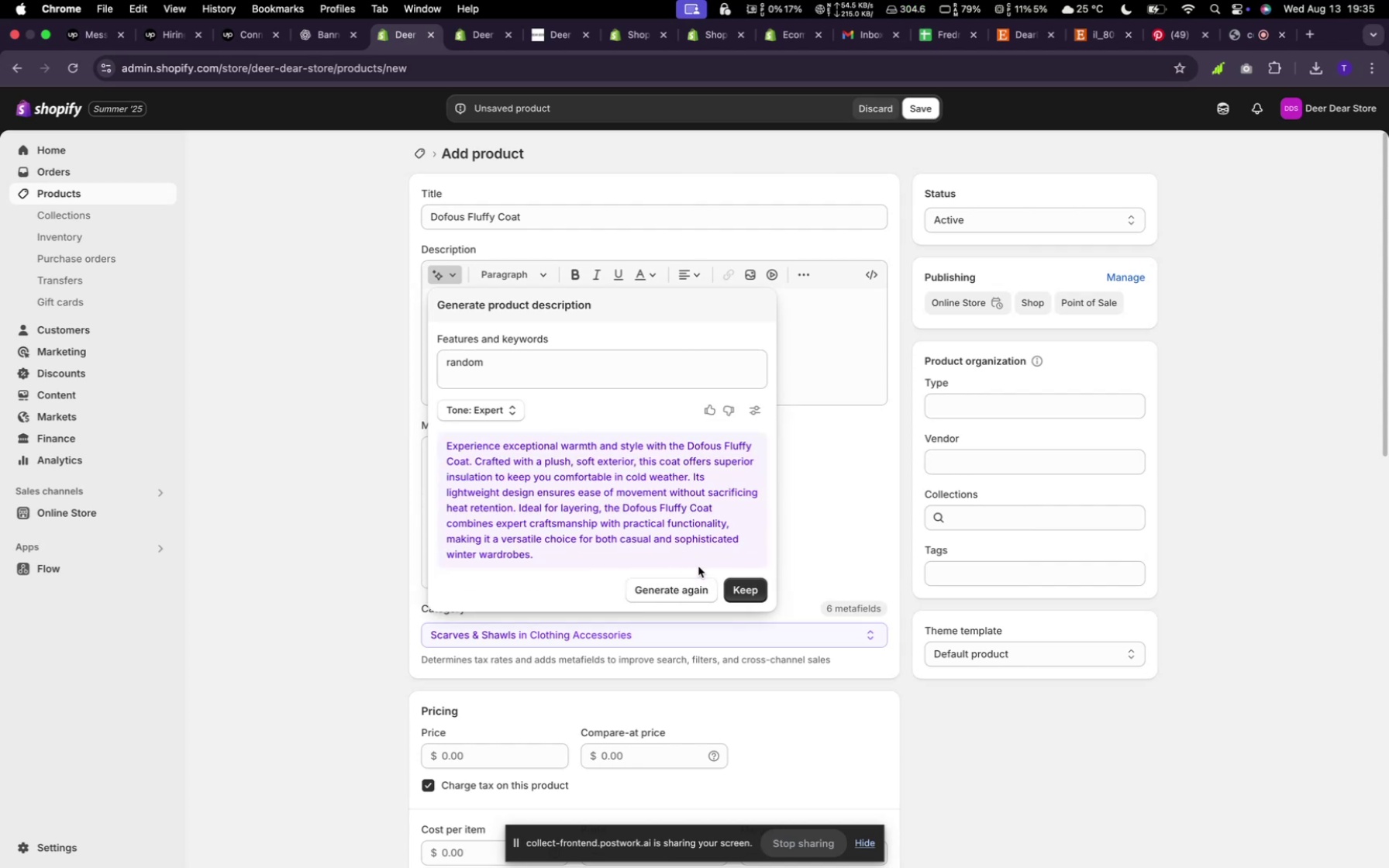 
left_click([731, 588])
 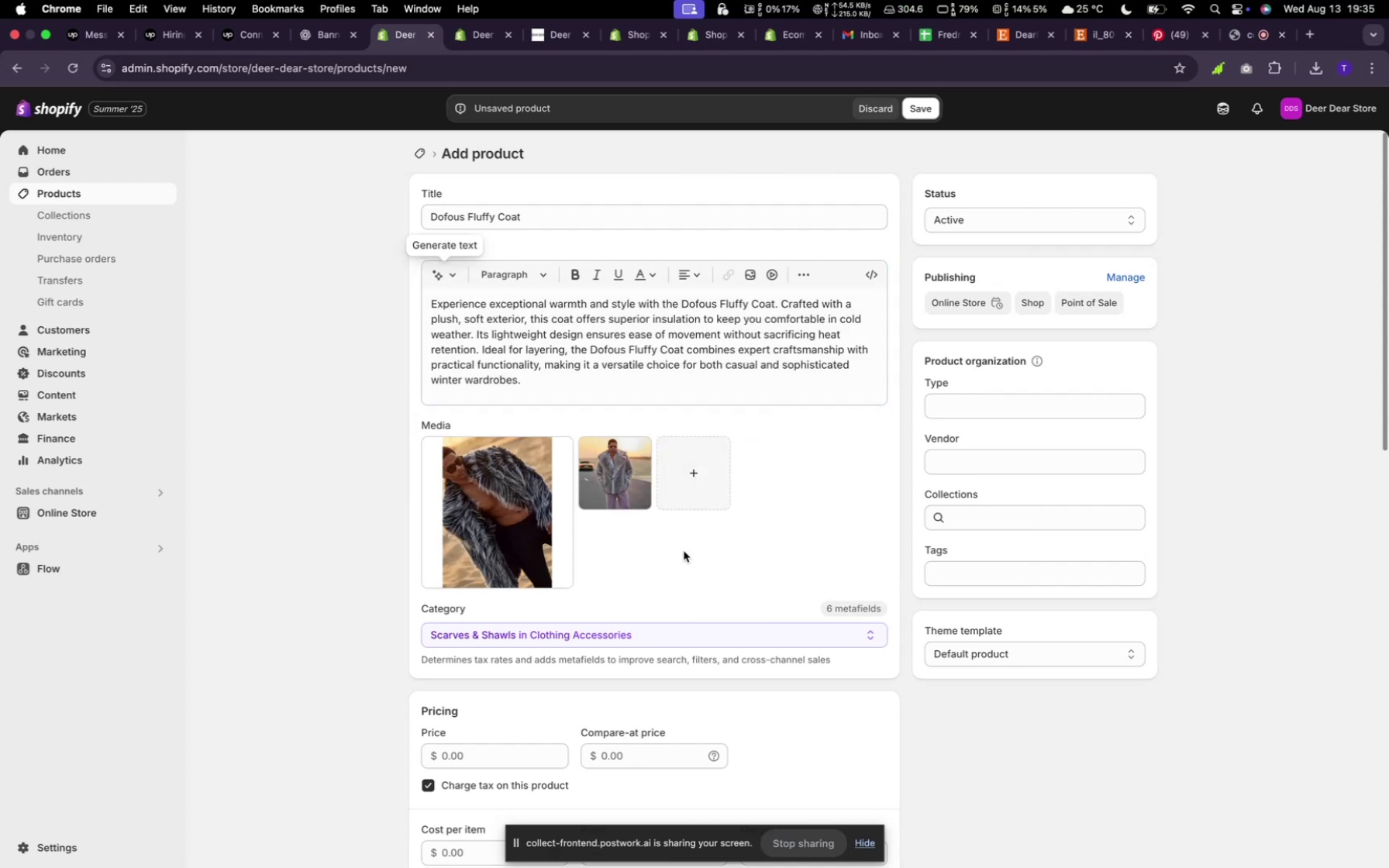 
scroll: coordinate [570, 486], scroll_direction: down, amount: 3.0
 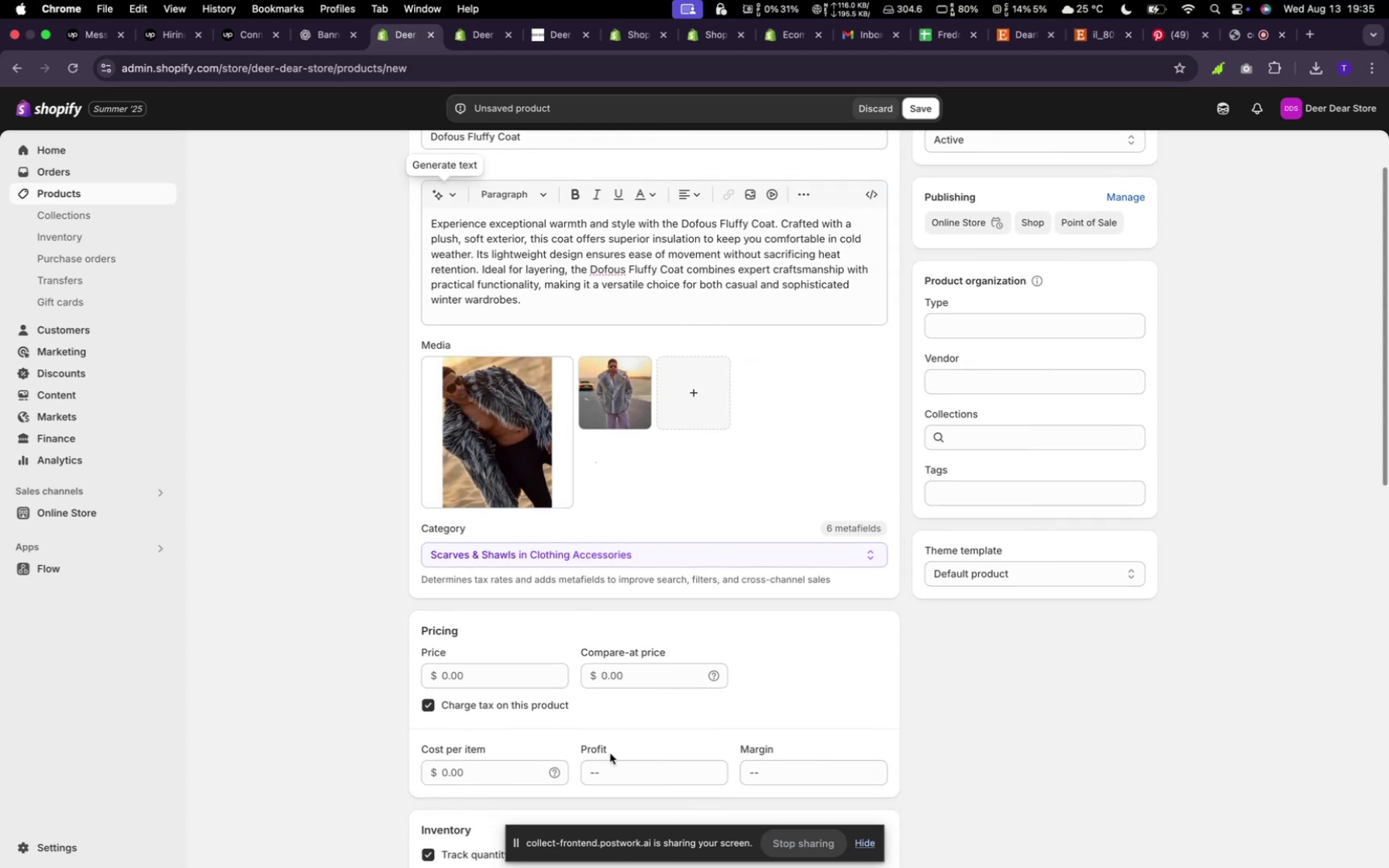 
left_click([533, 664])
 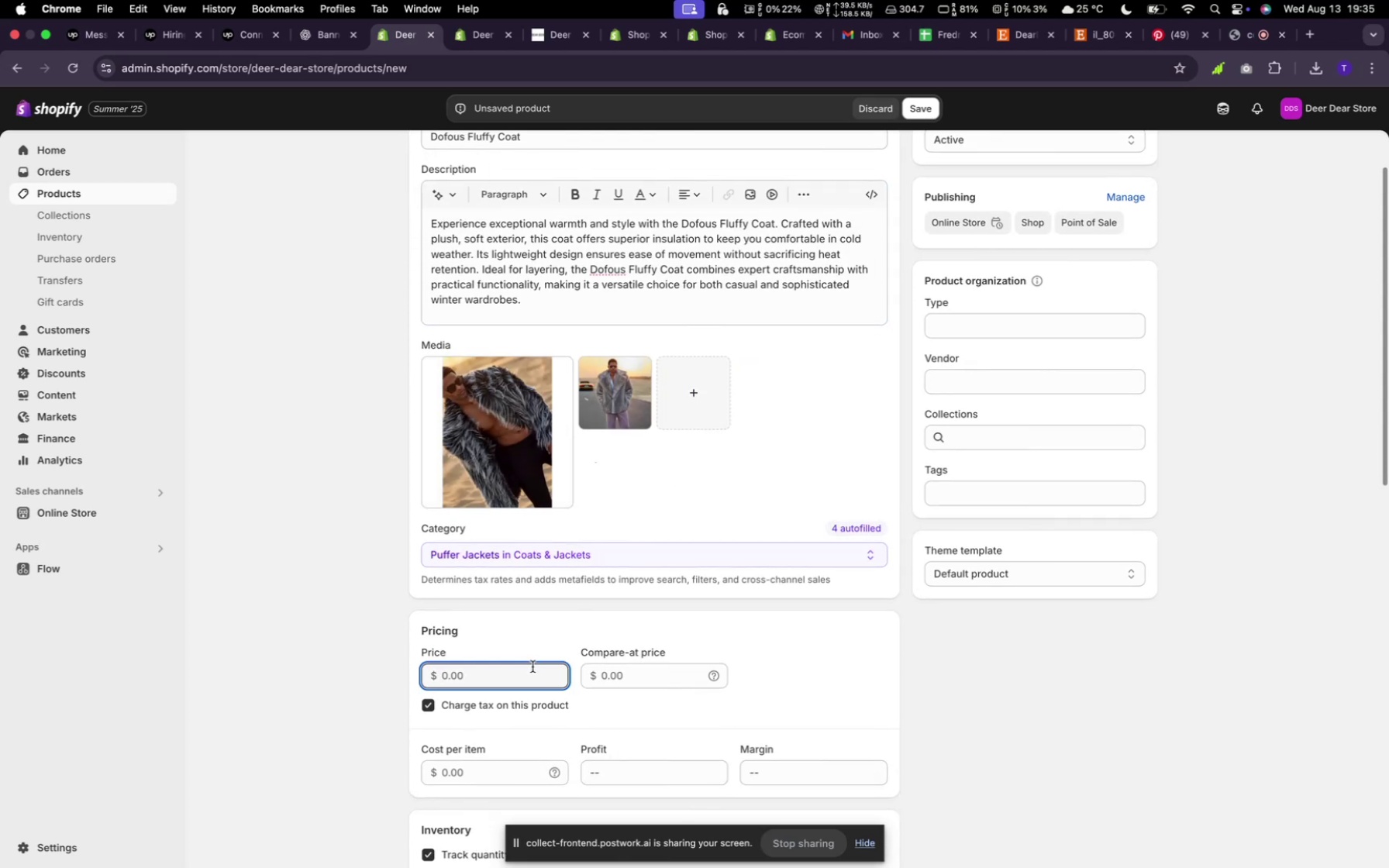 
type(500)
 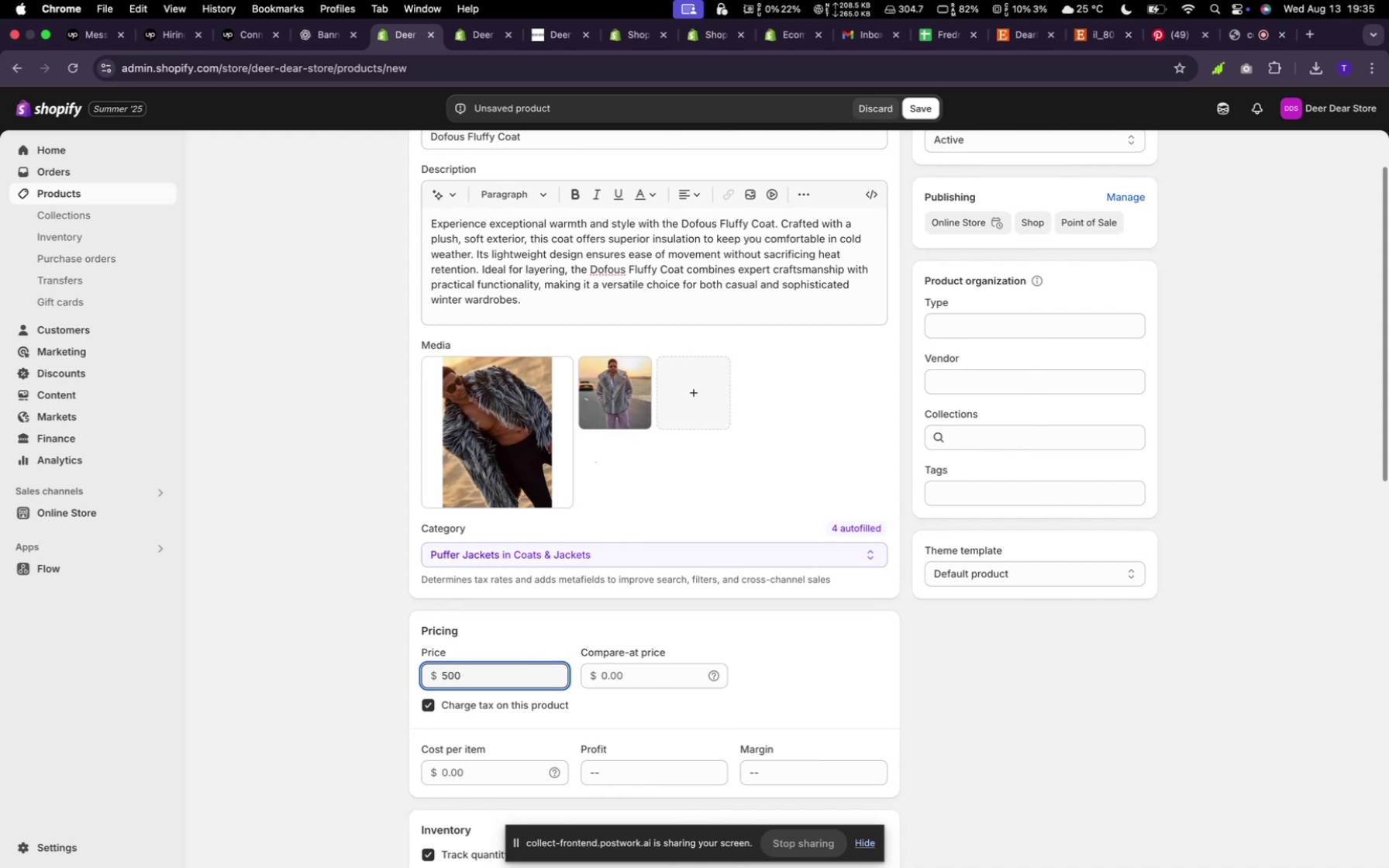 
scroll: coordinate [534, 659], scroll_direction: down, amount: 14.0
 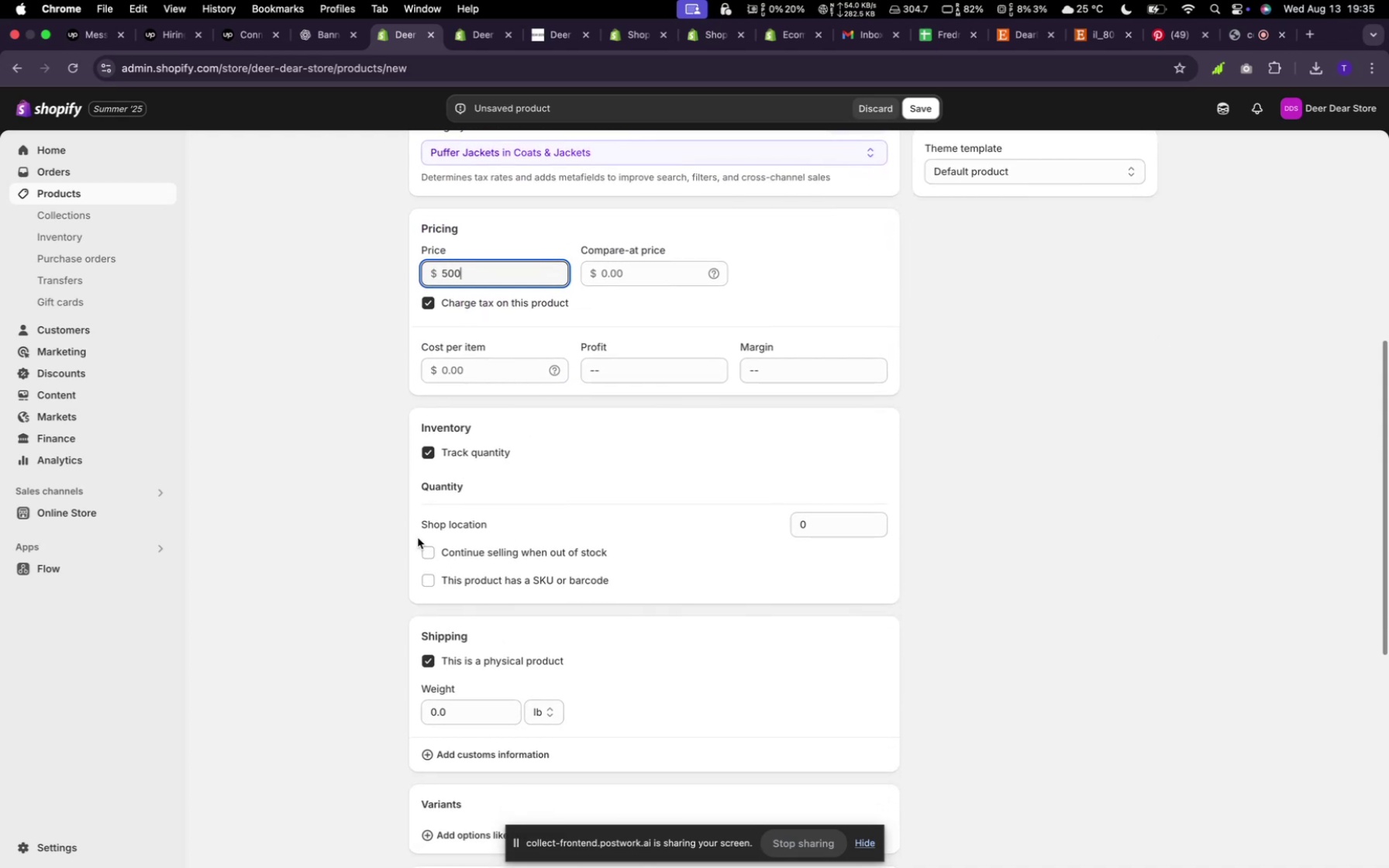 
left_click([426, 544])
 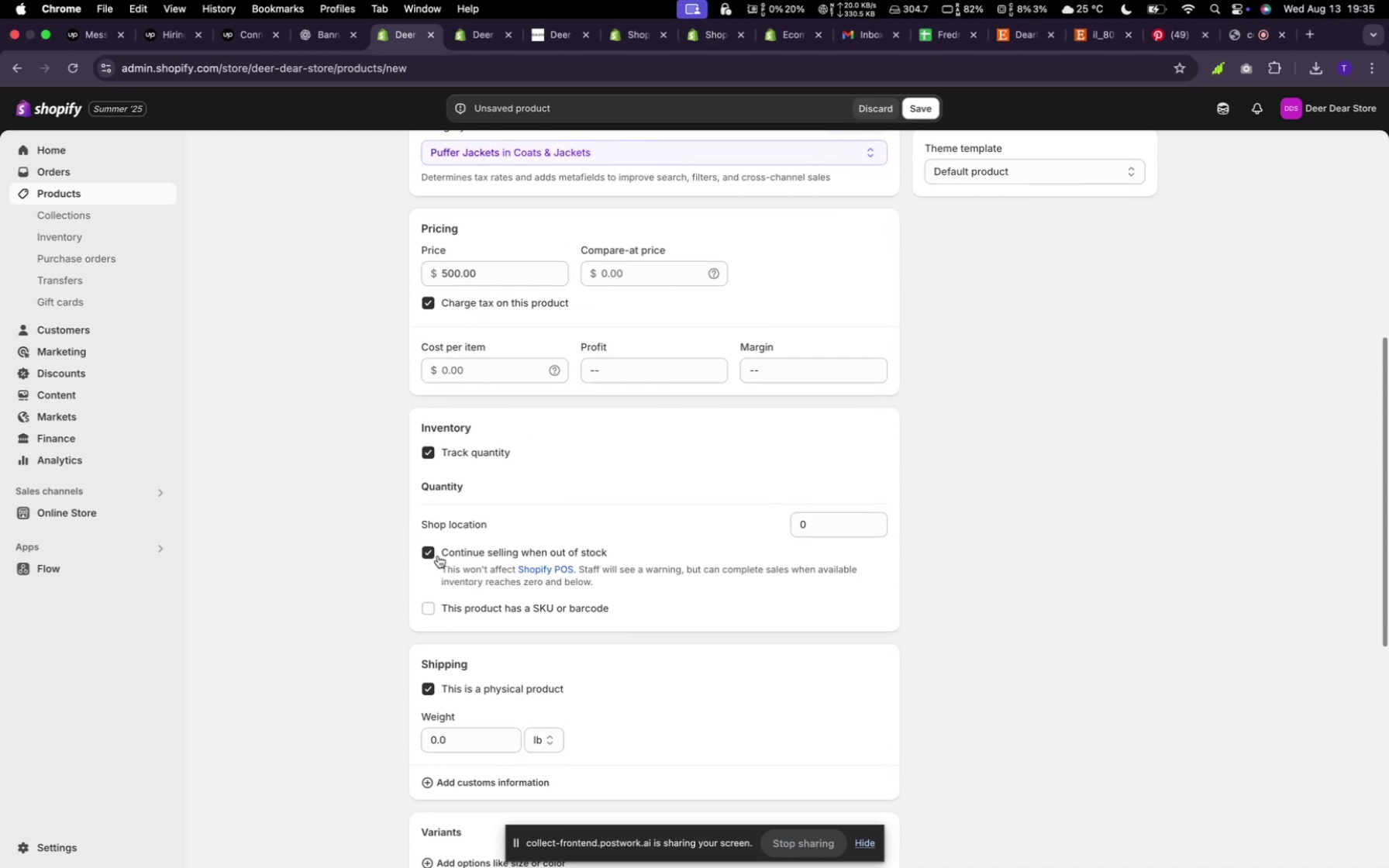 
scroll: coordinate [543, 567], scroll_direction: down, amount: 14.0
 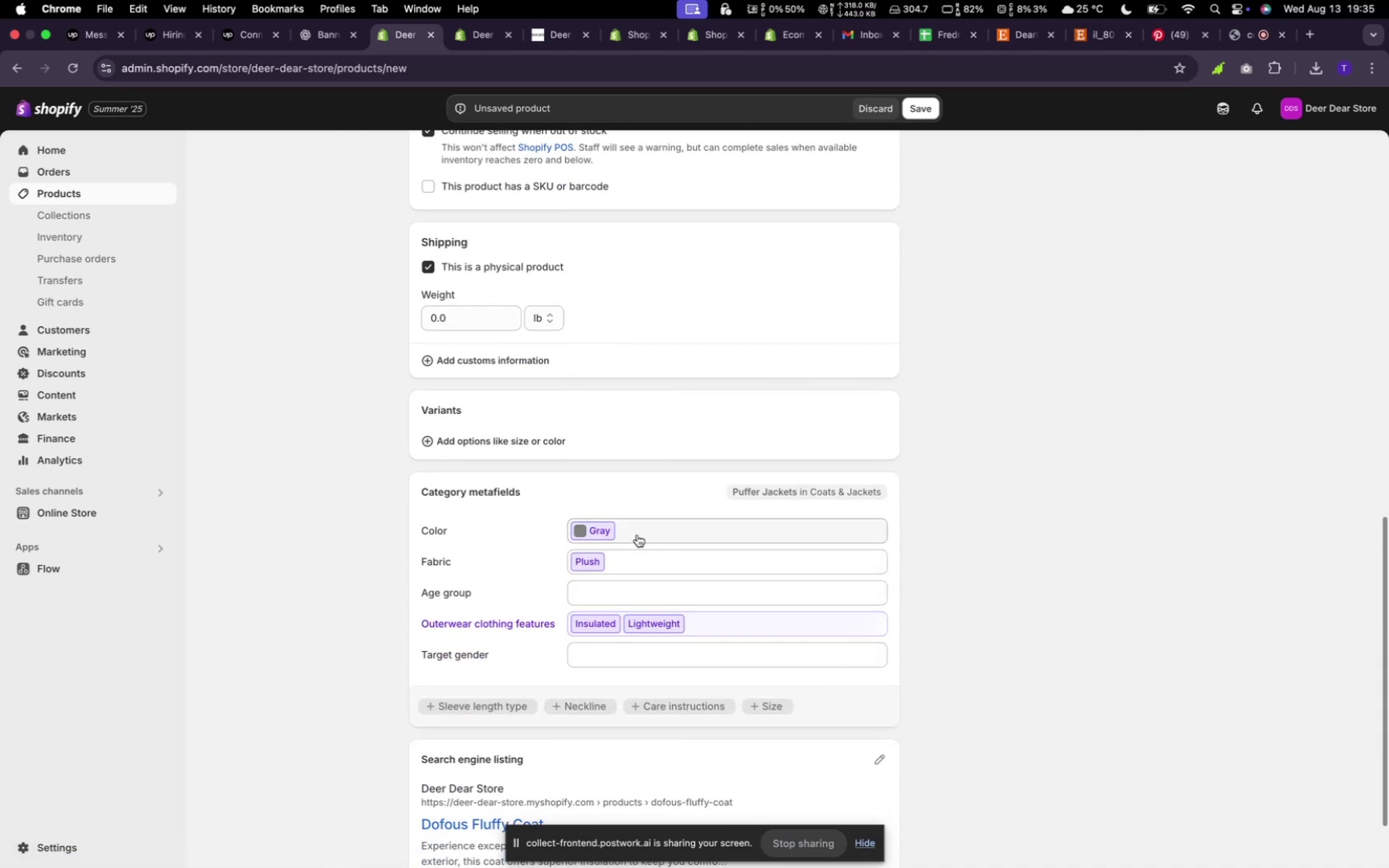 
left_click([622, 443])
 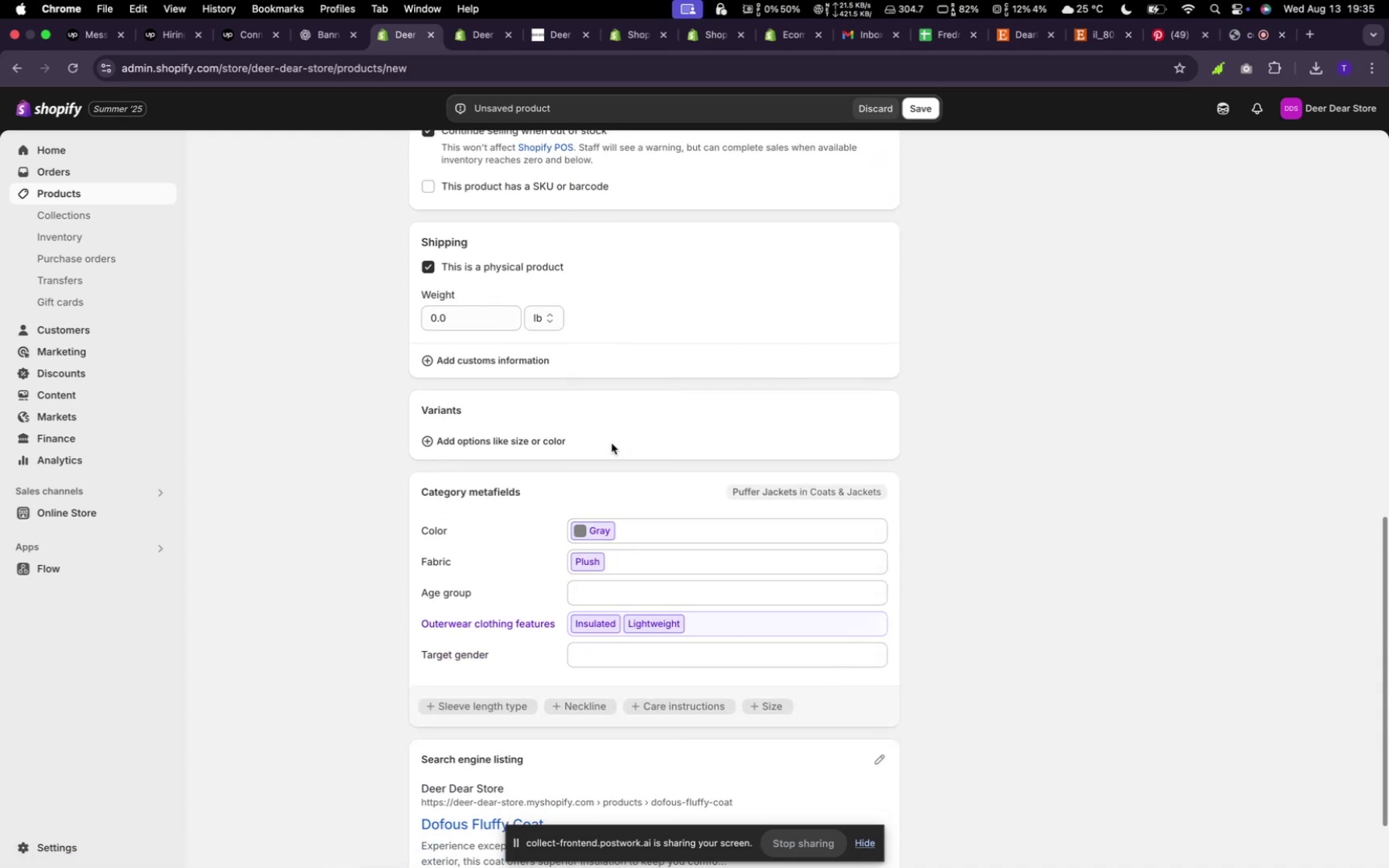 
left_click([542, 446])
 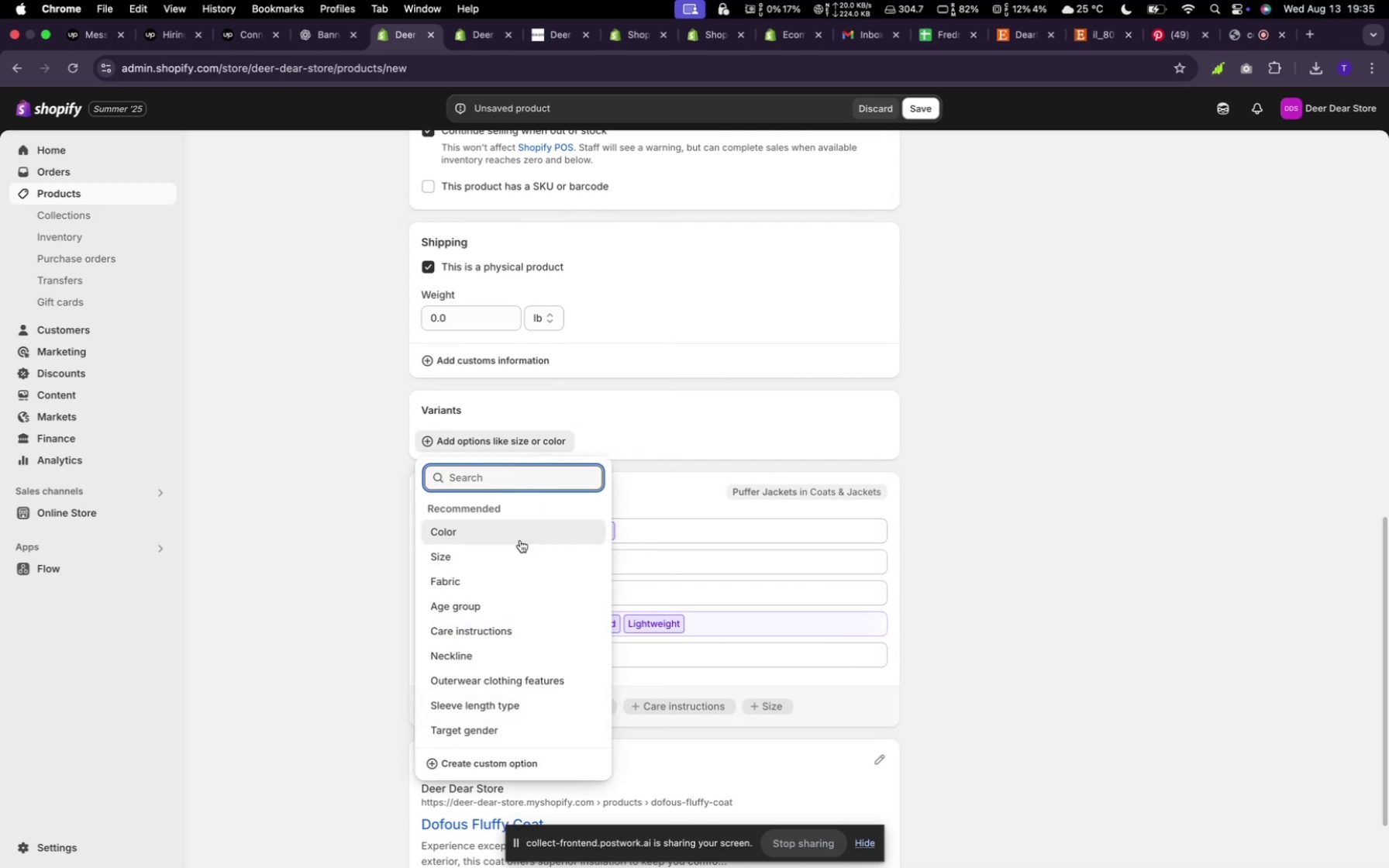 
left_click([520, 534])
 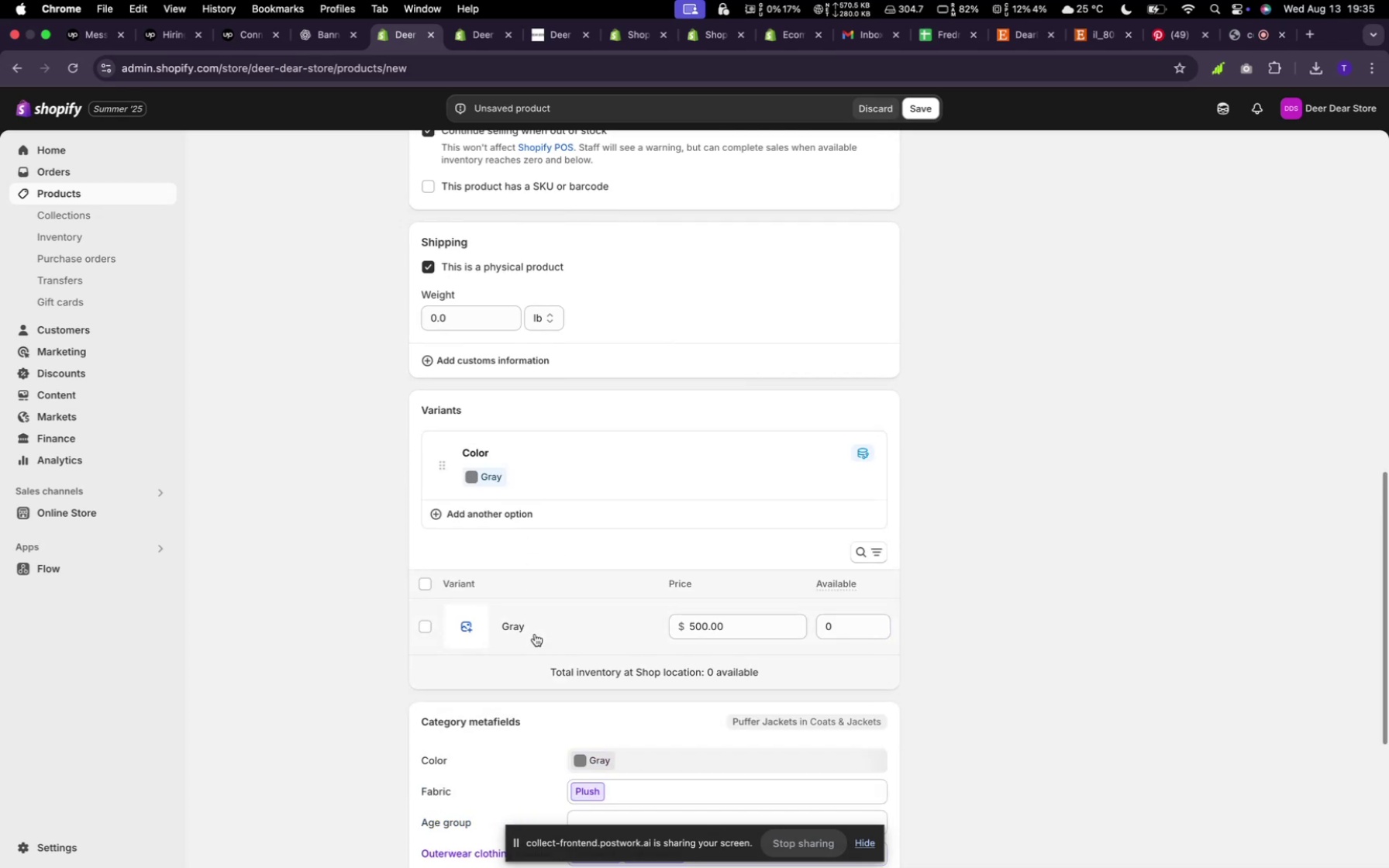 
left_click([491, 513])
 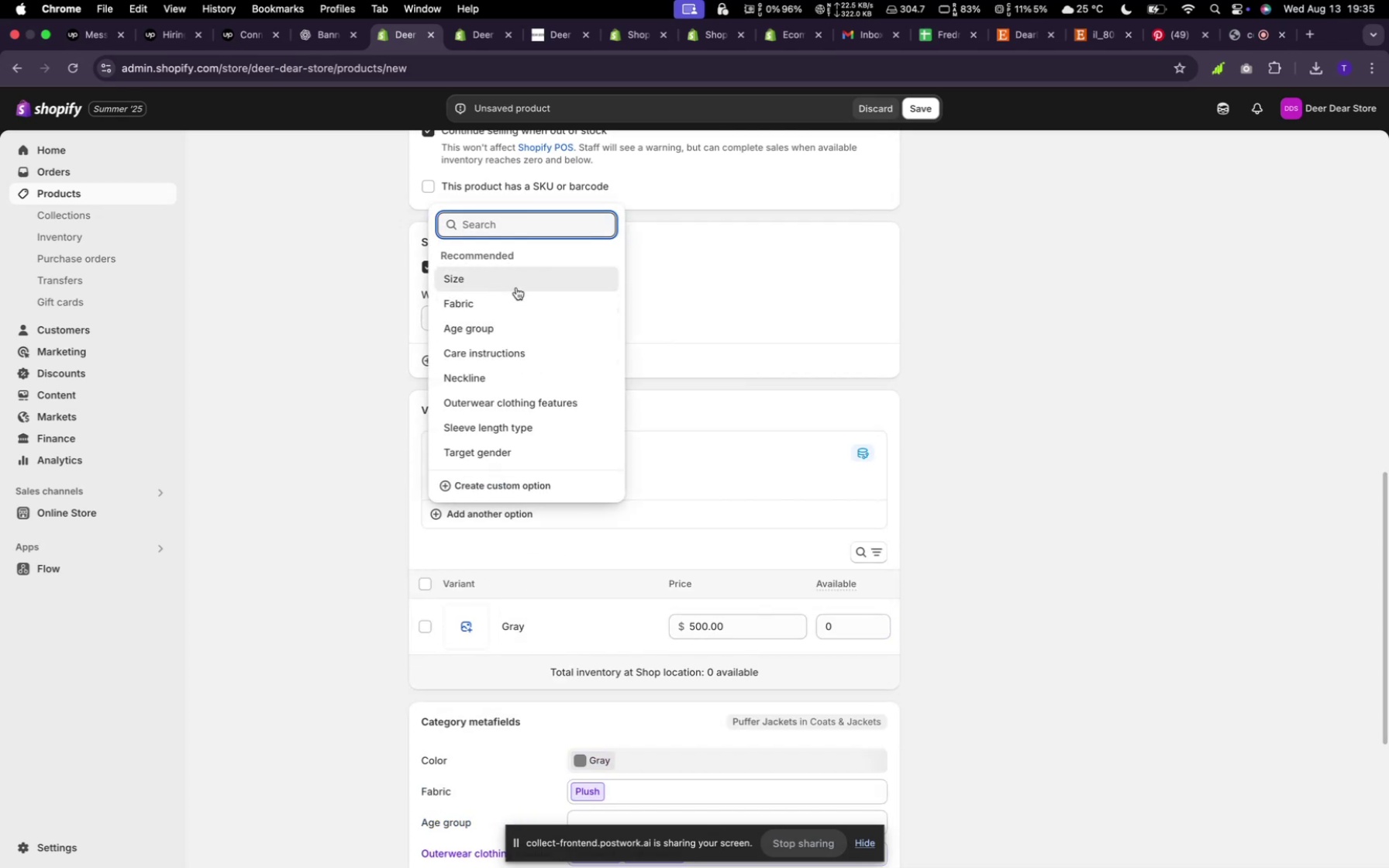 
left_click([658, 479])
 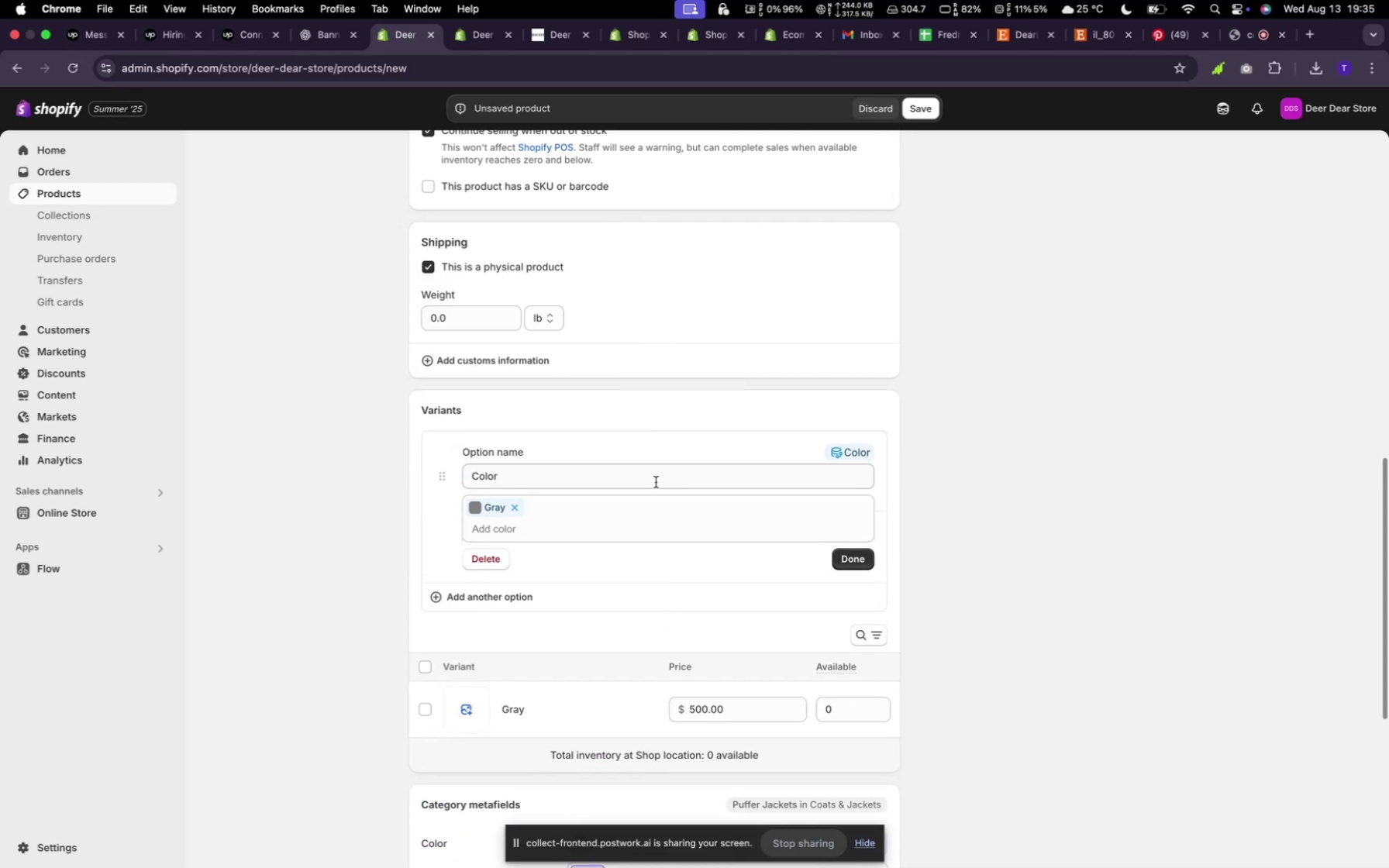 
left_click([615, 509])
 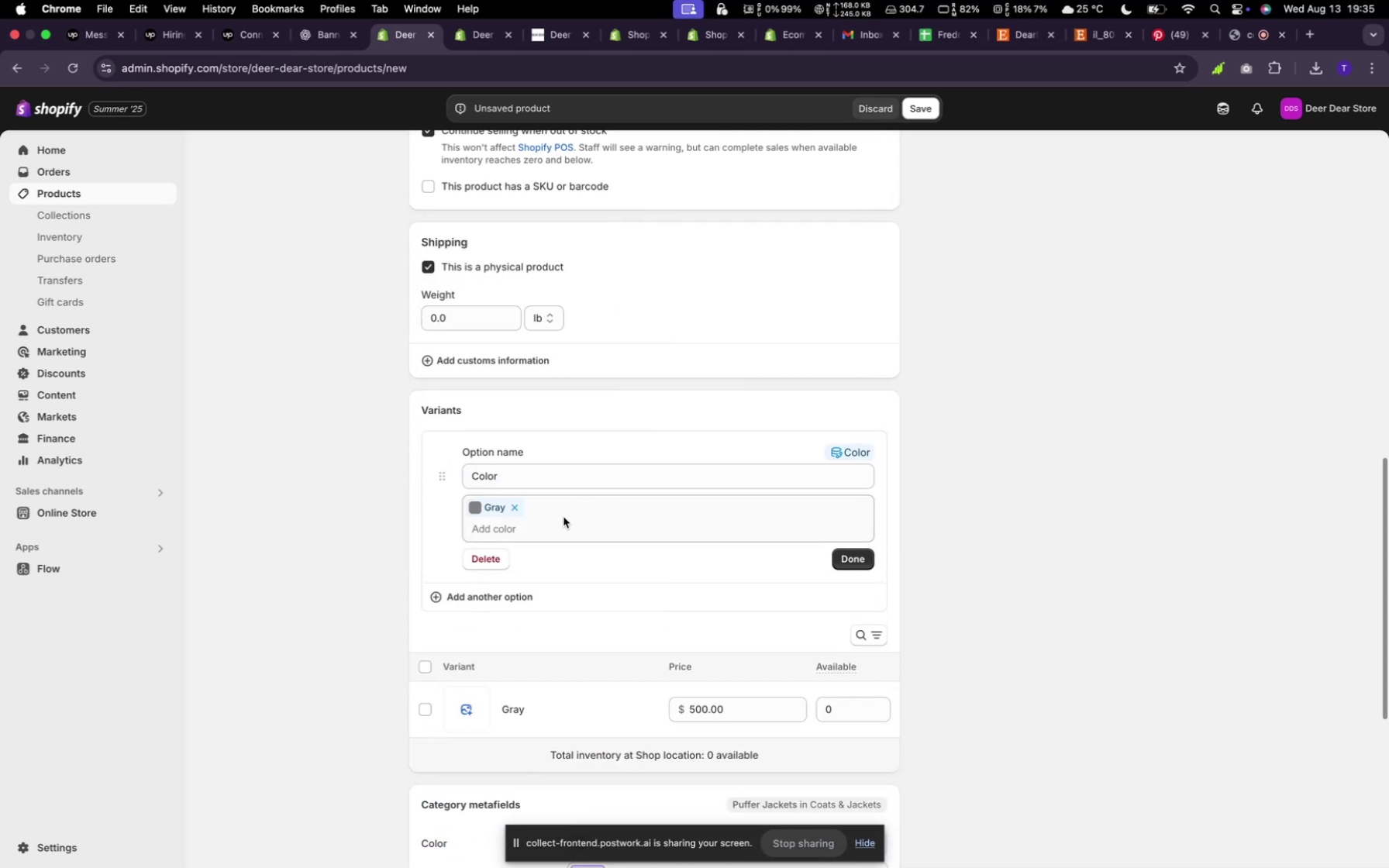 
left_click([562, 521])
 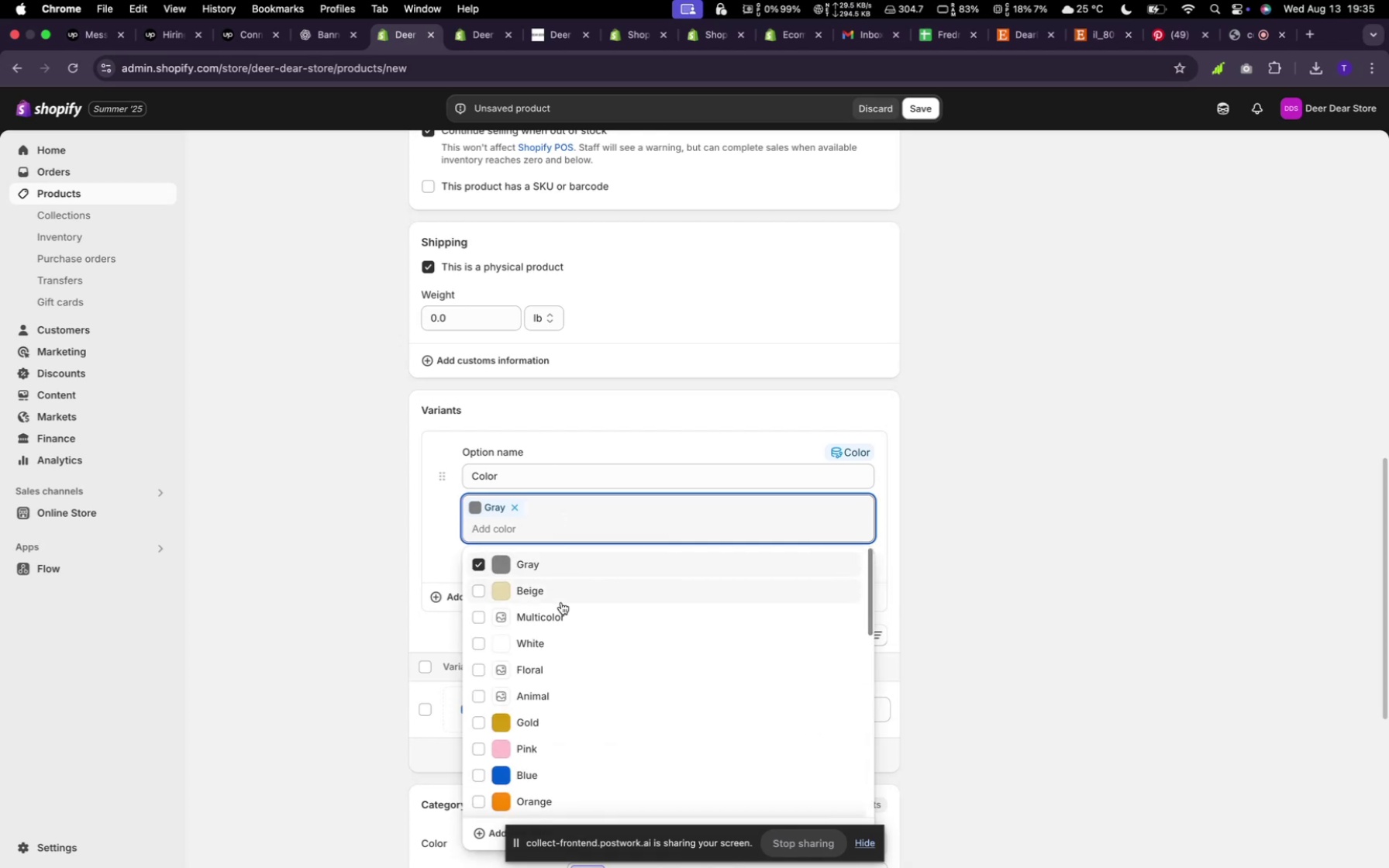 
scroll: coordinate [547, 708], scroll_direction: down, amount: 6.0
 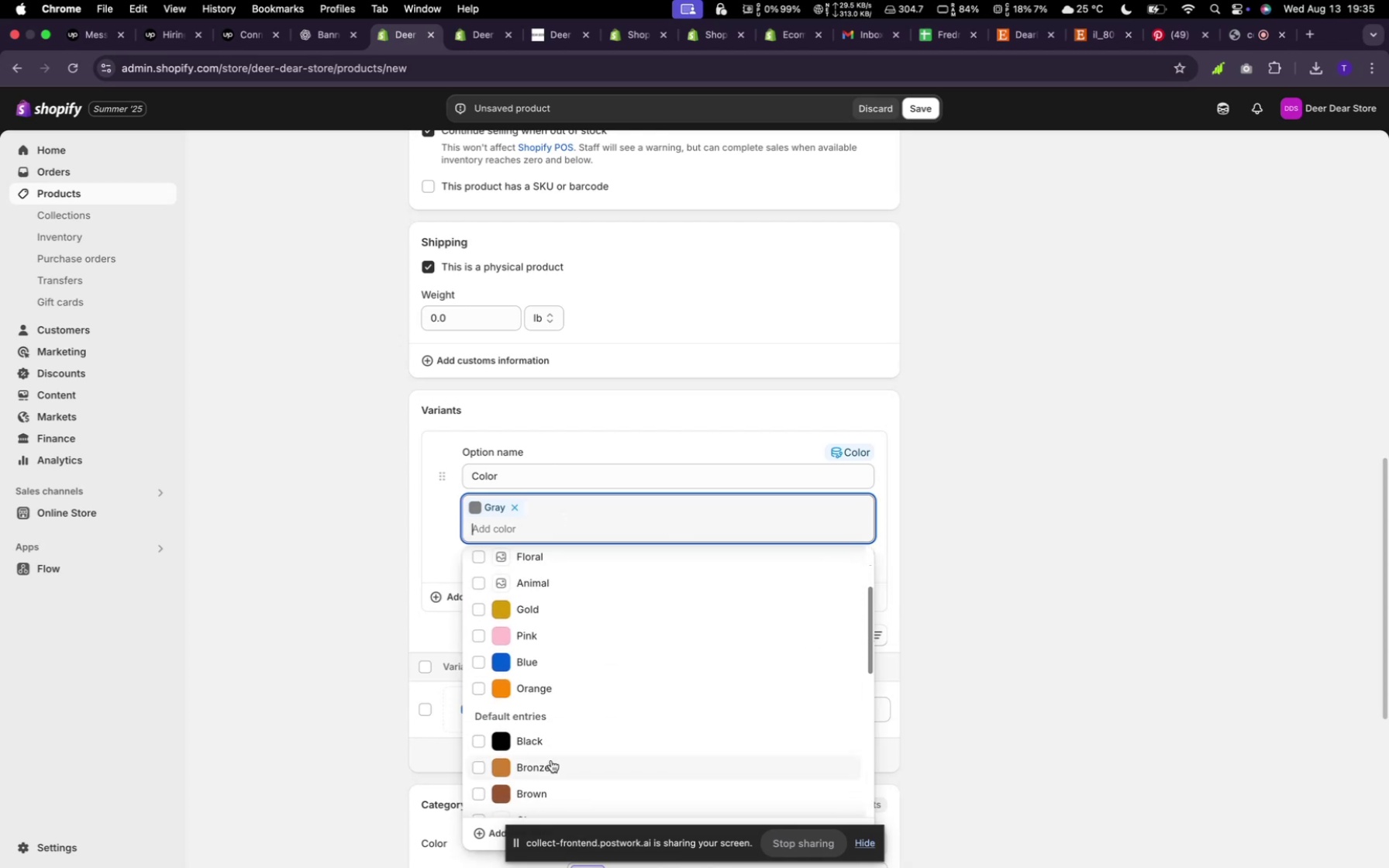 
left_click([550, 739])
 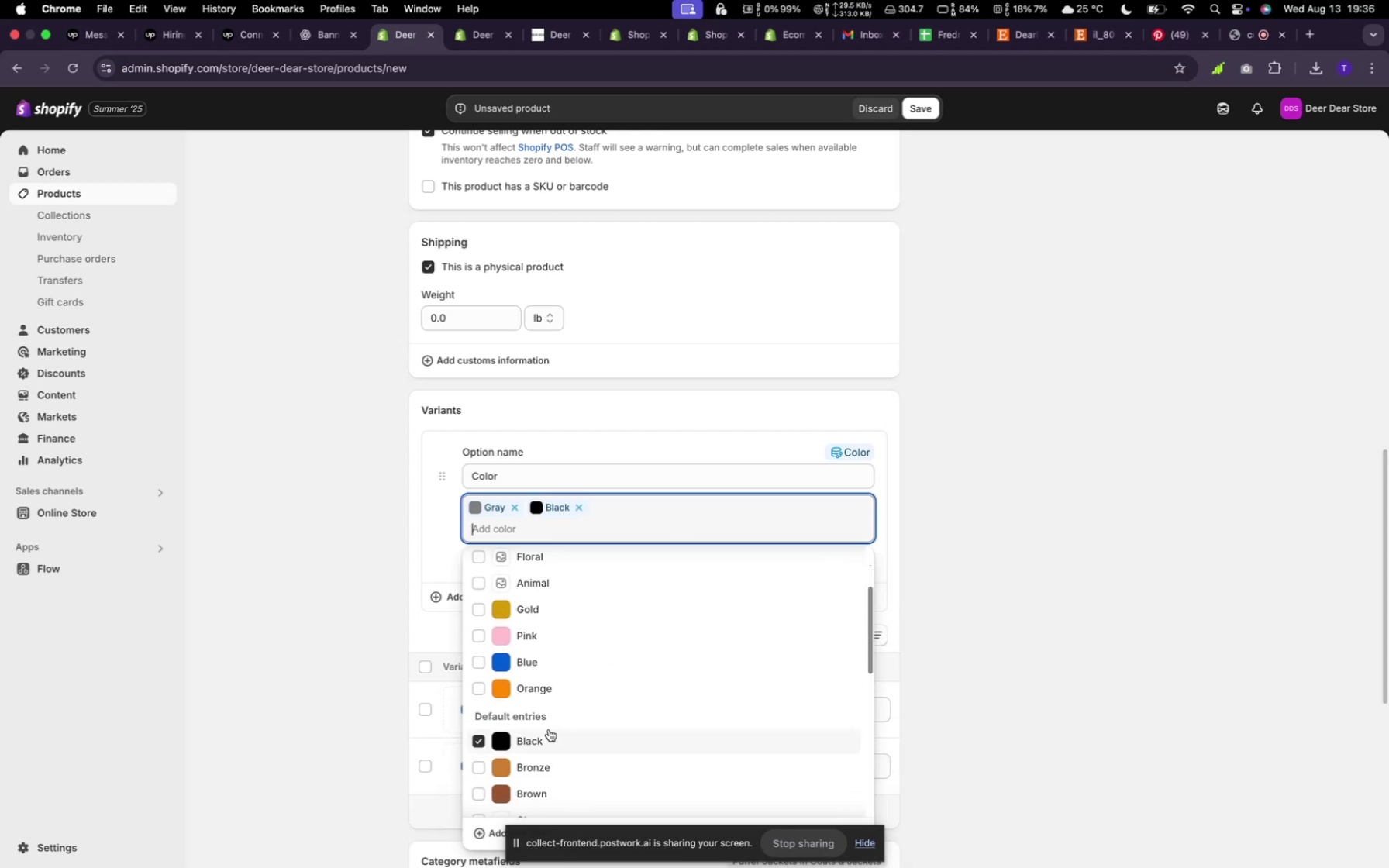 
left_click([660, 406])
 